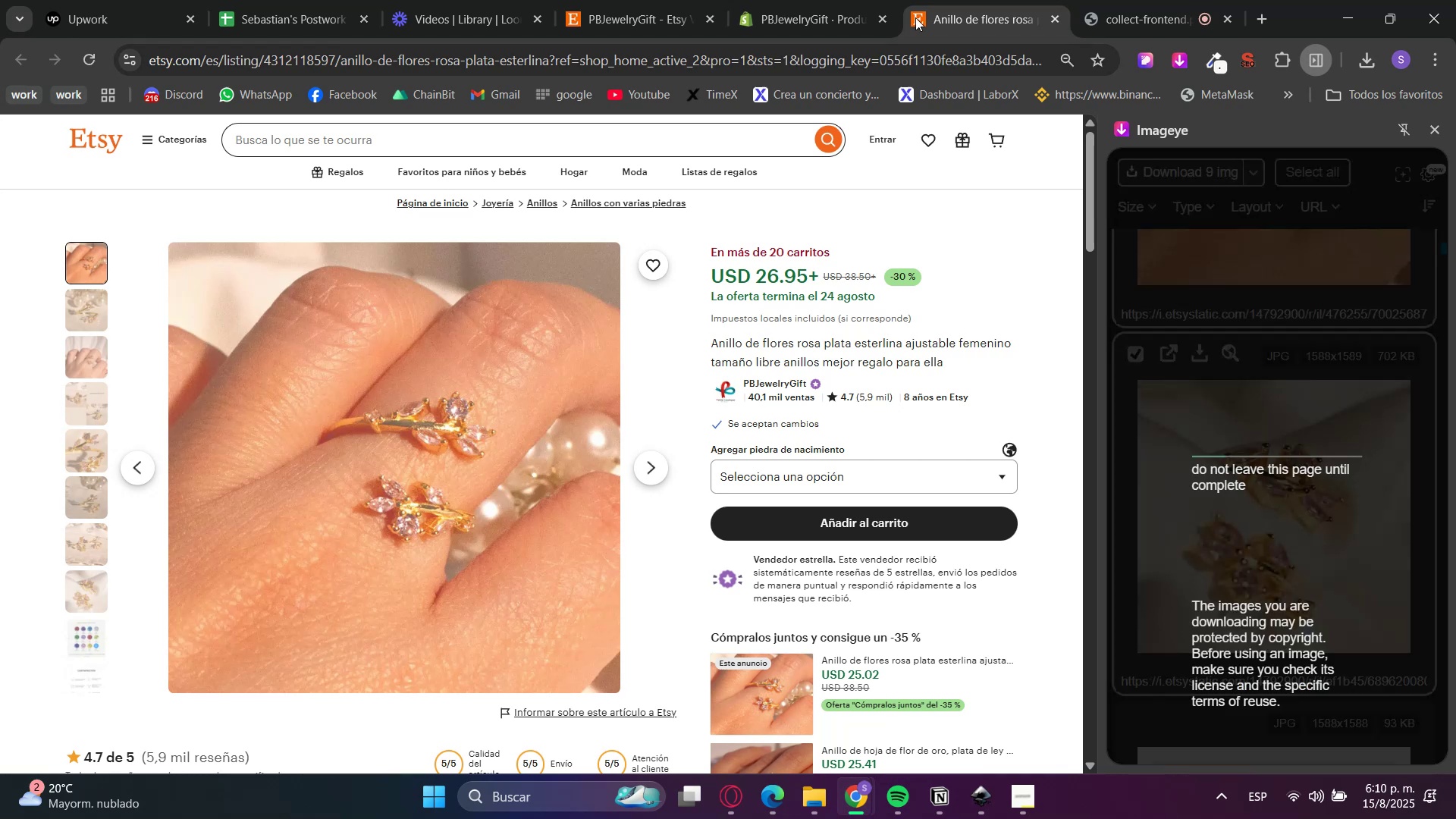 
left_click([863, 0])
 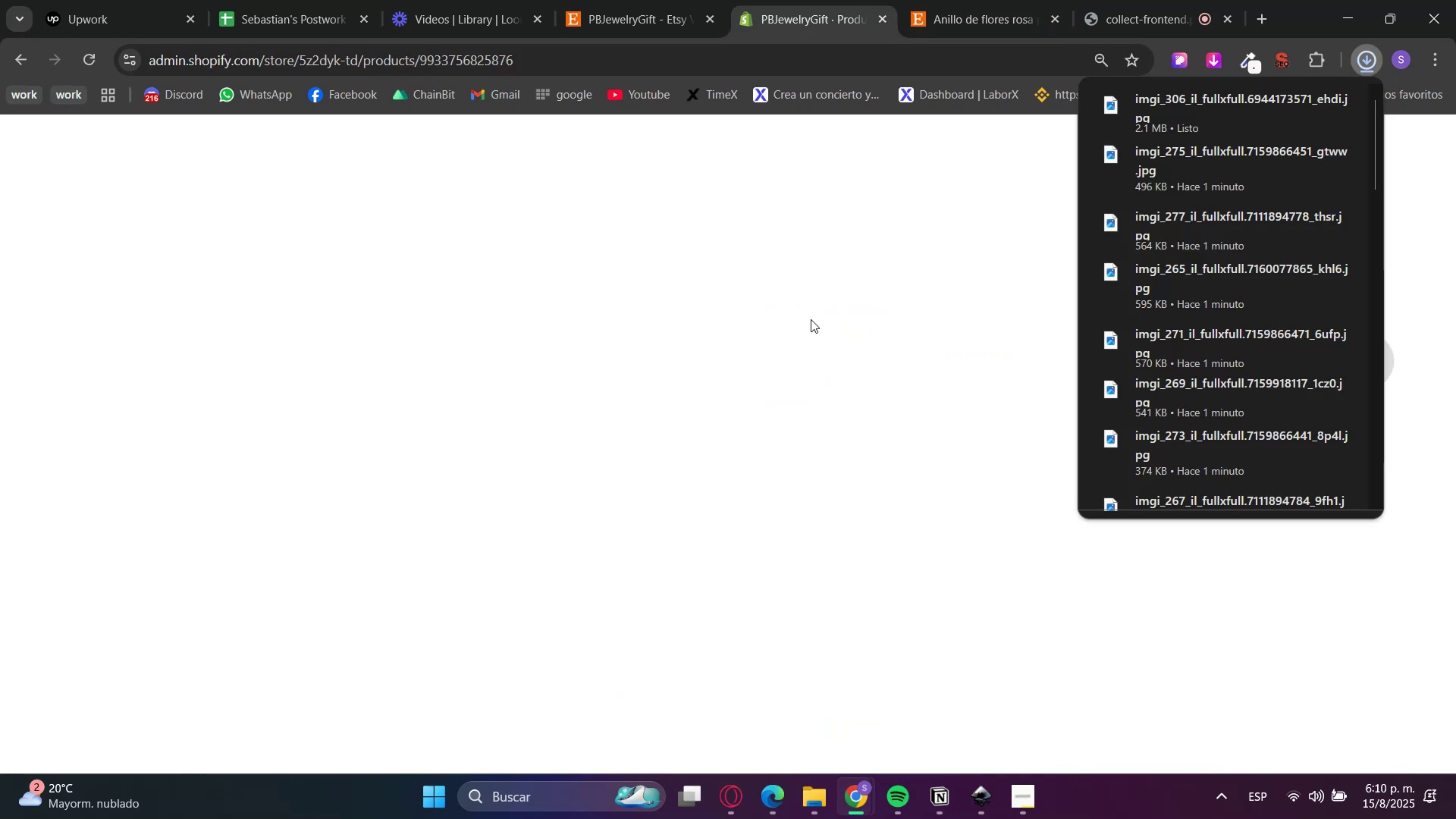 
left_click([924, 0])
 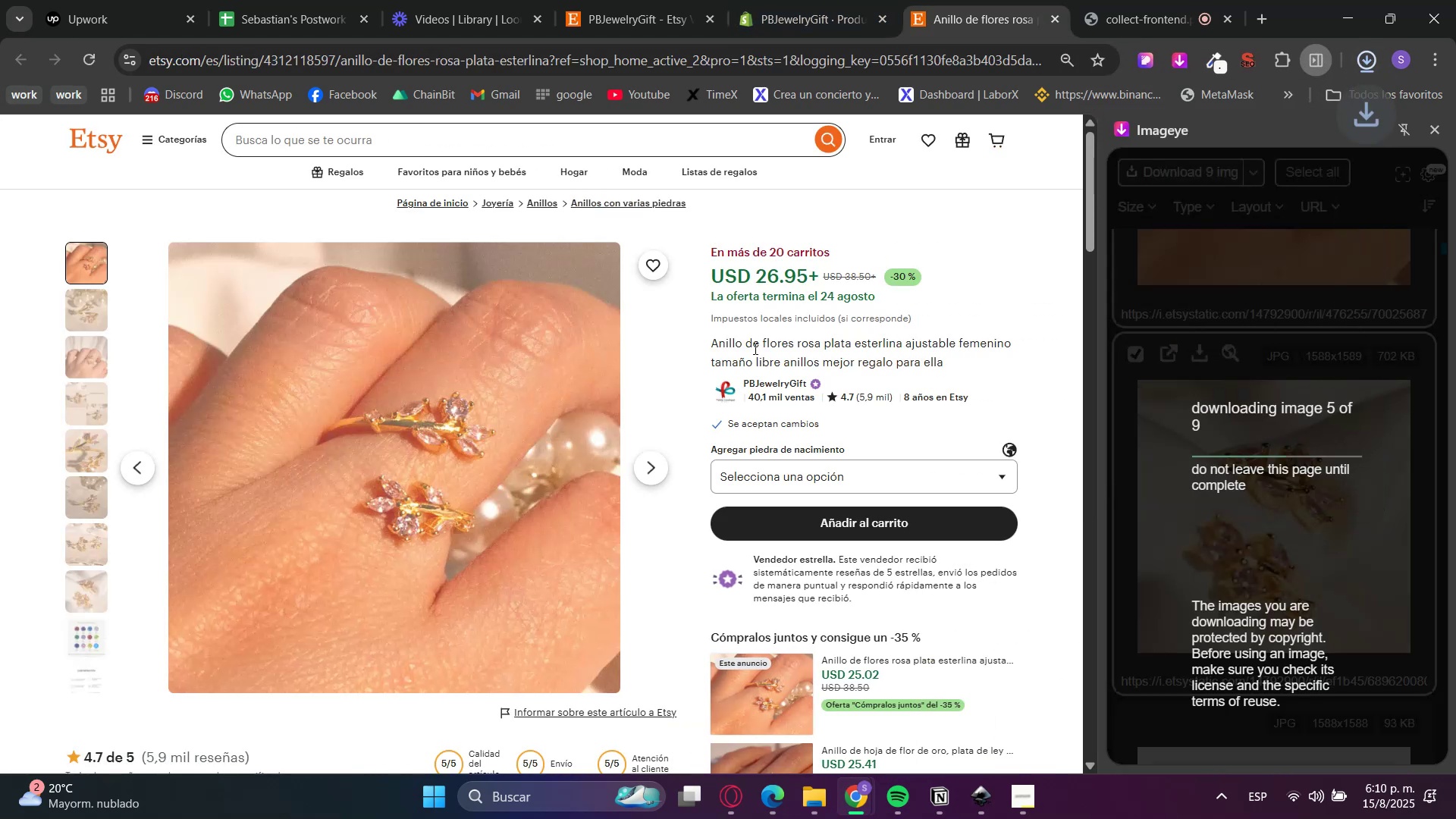 
scroll: coordinate [826, 610], scroll_direction: down, amount: 7.0
 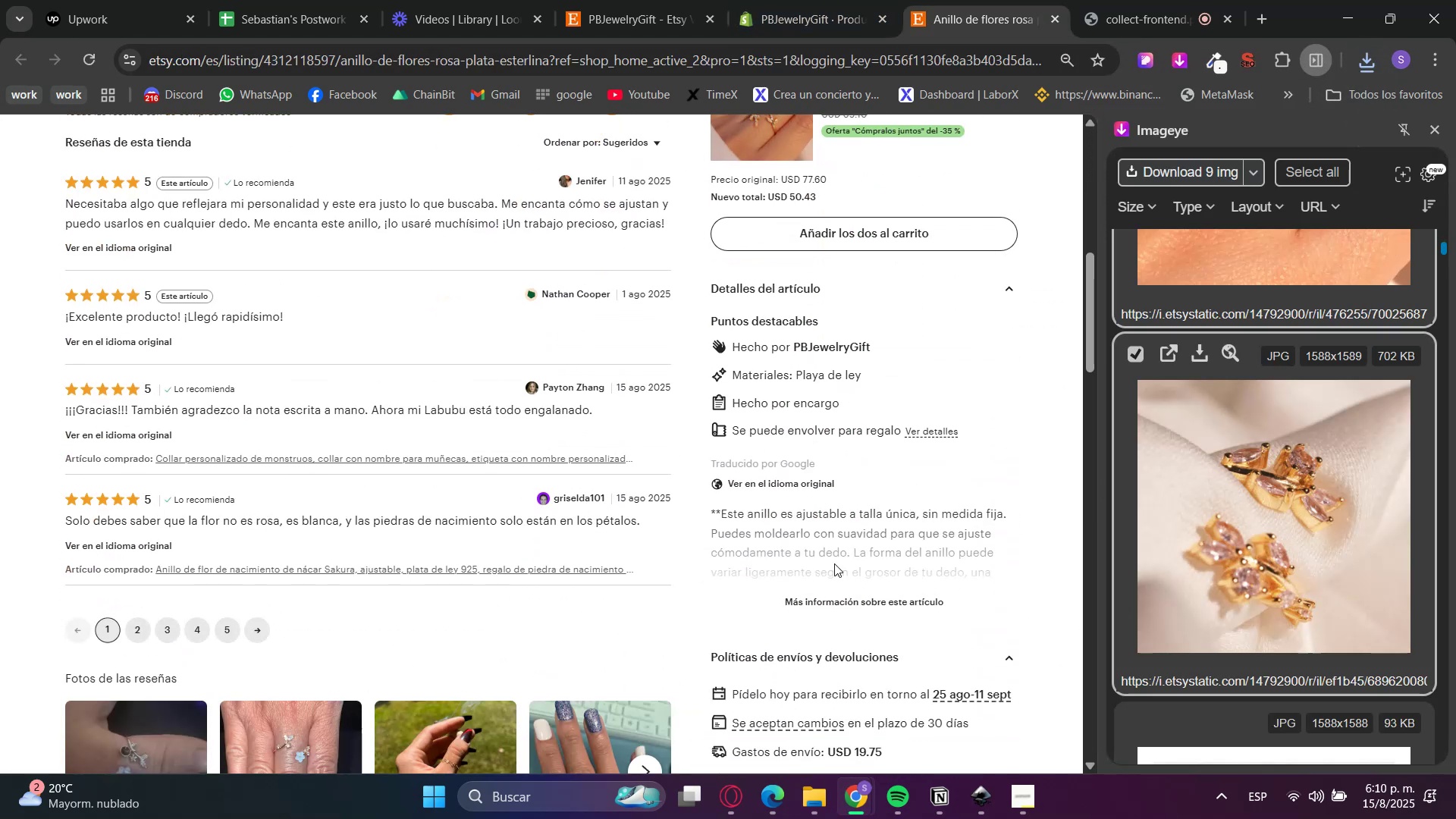 
left_click([836, 611])
 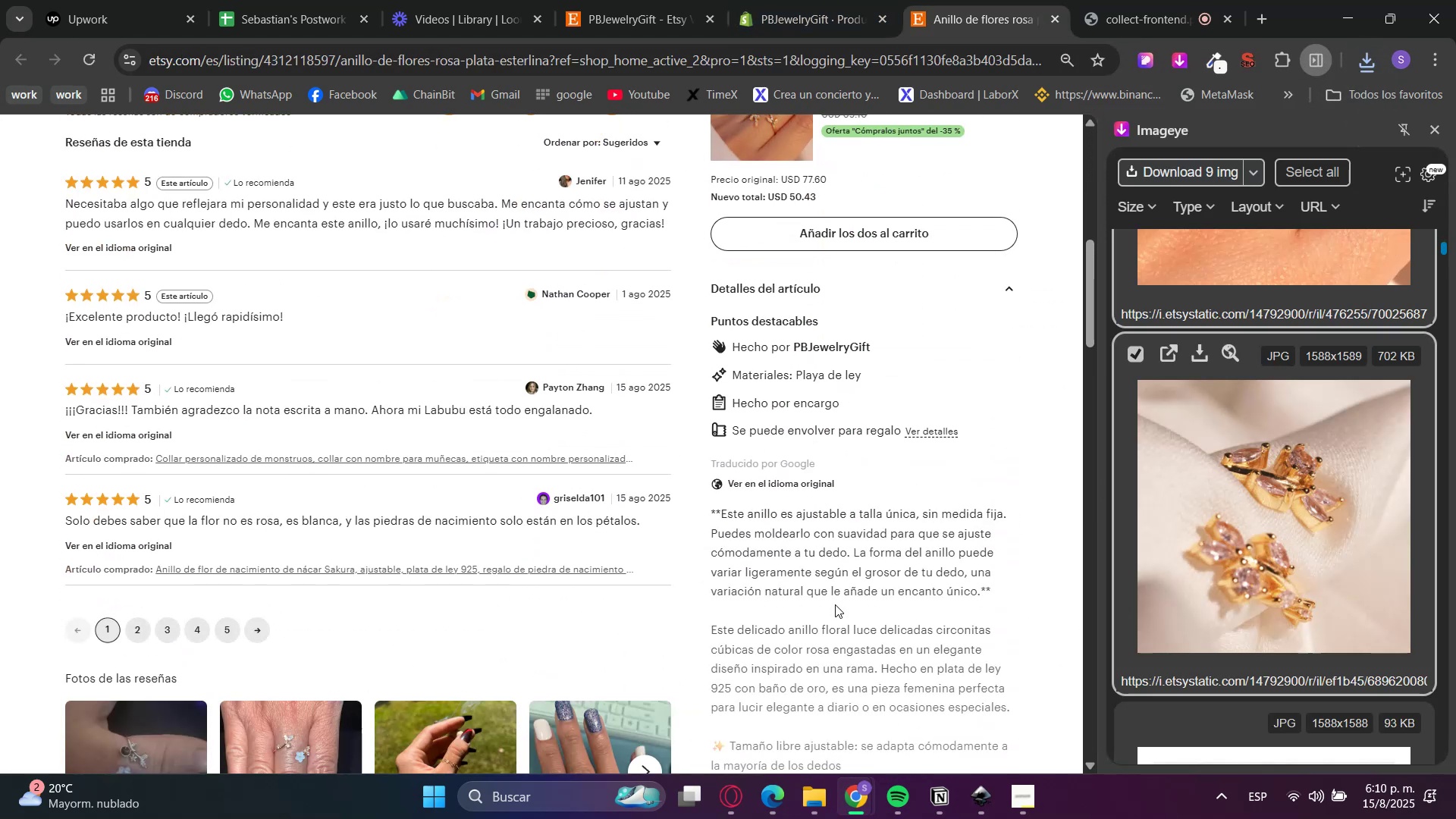 
scroll: coordinate [822, 582], scroll_direction: up, amount: 1.0
 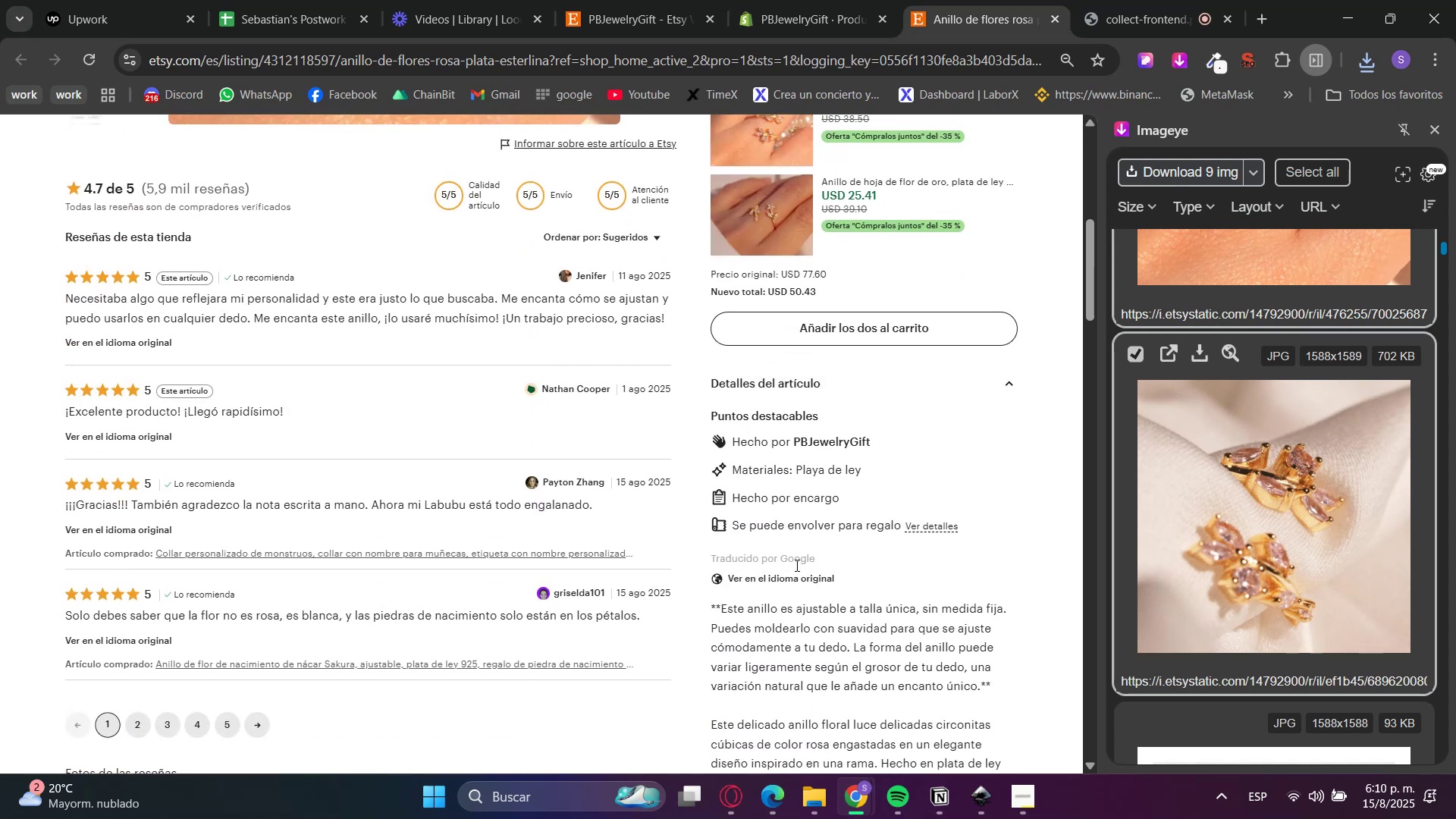 
left_click([799, 581])
 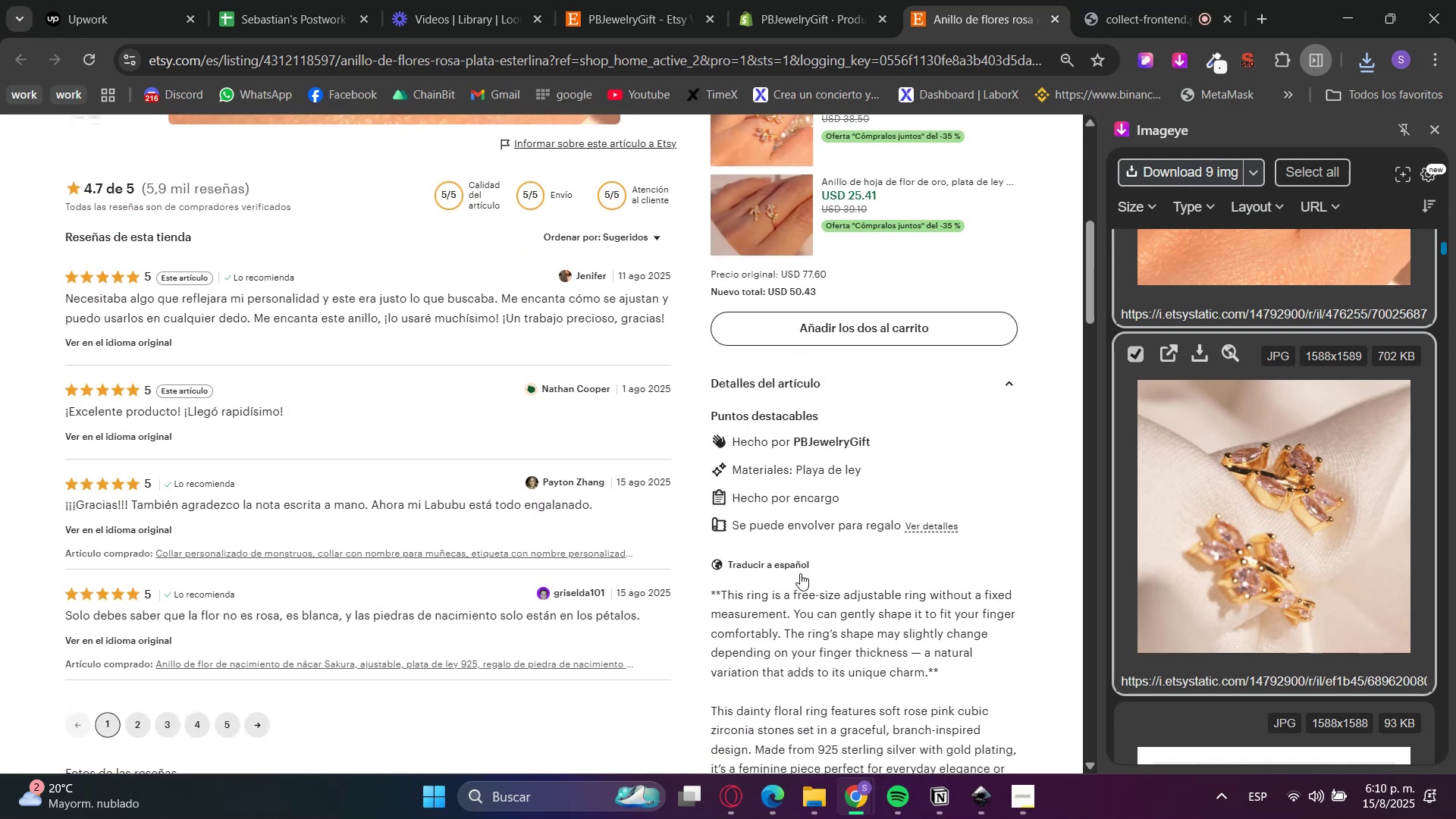 
scroll: coordinate [802, 570], scroll_direction: up, amount: 6.0
 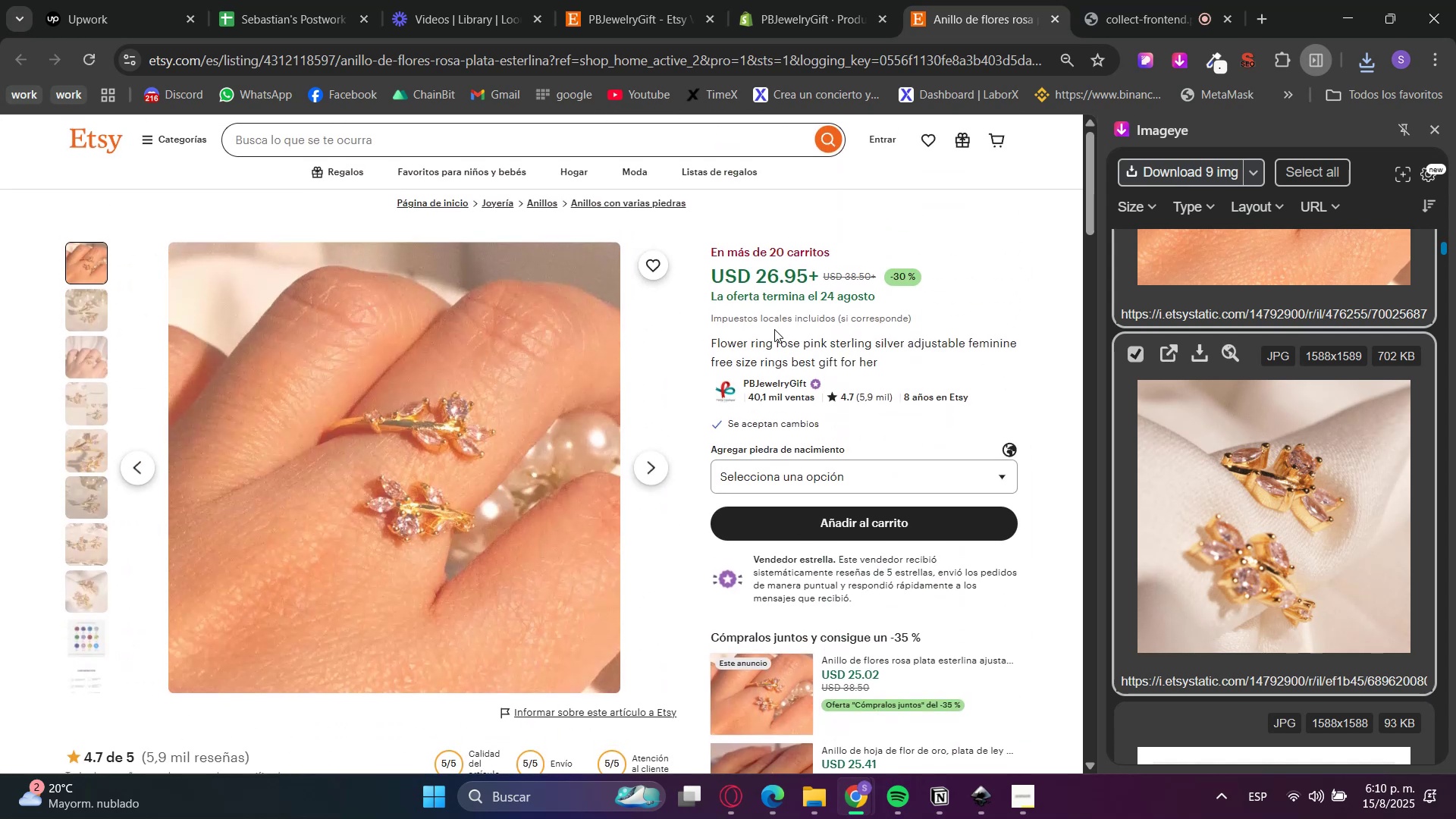 
double_click([775, 344])
 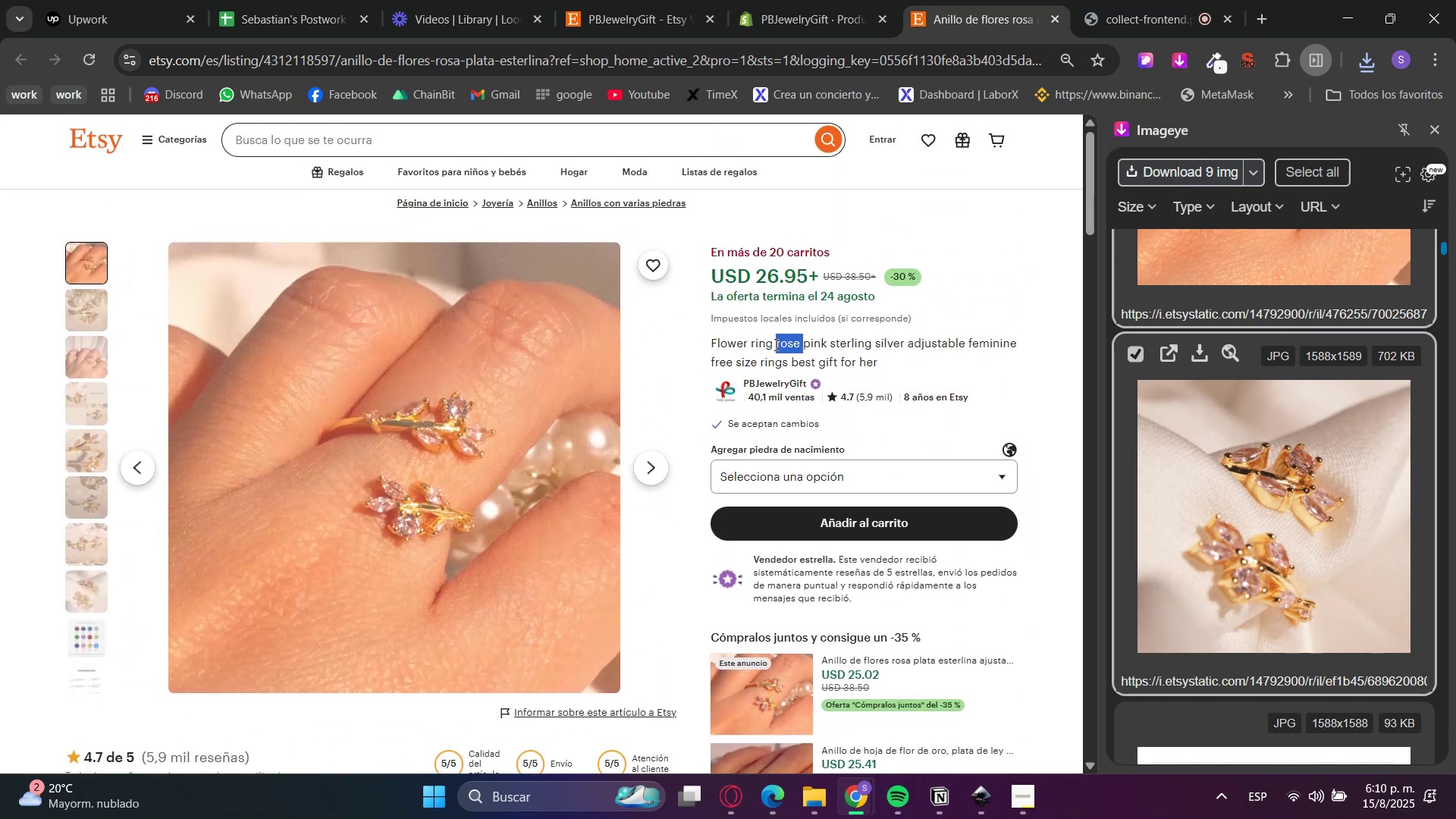 
triple_click([775, 344])
 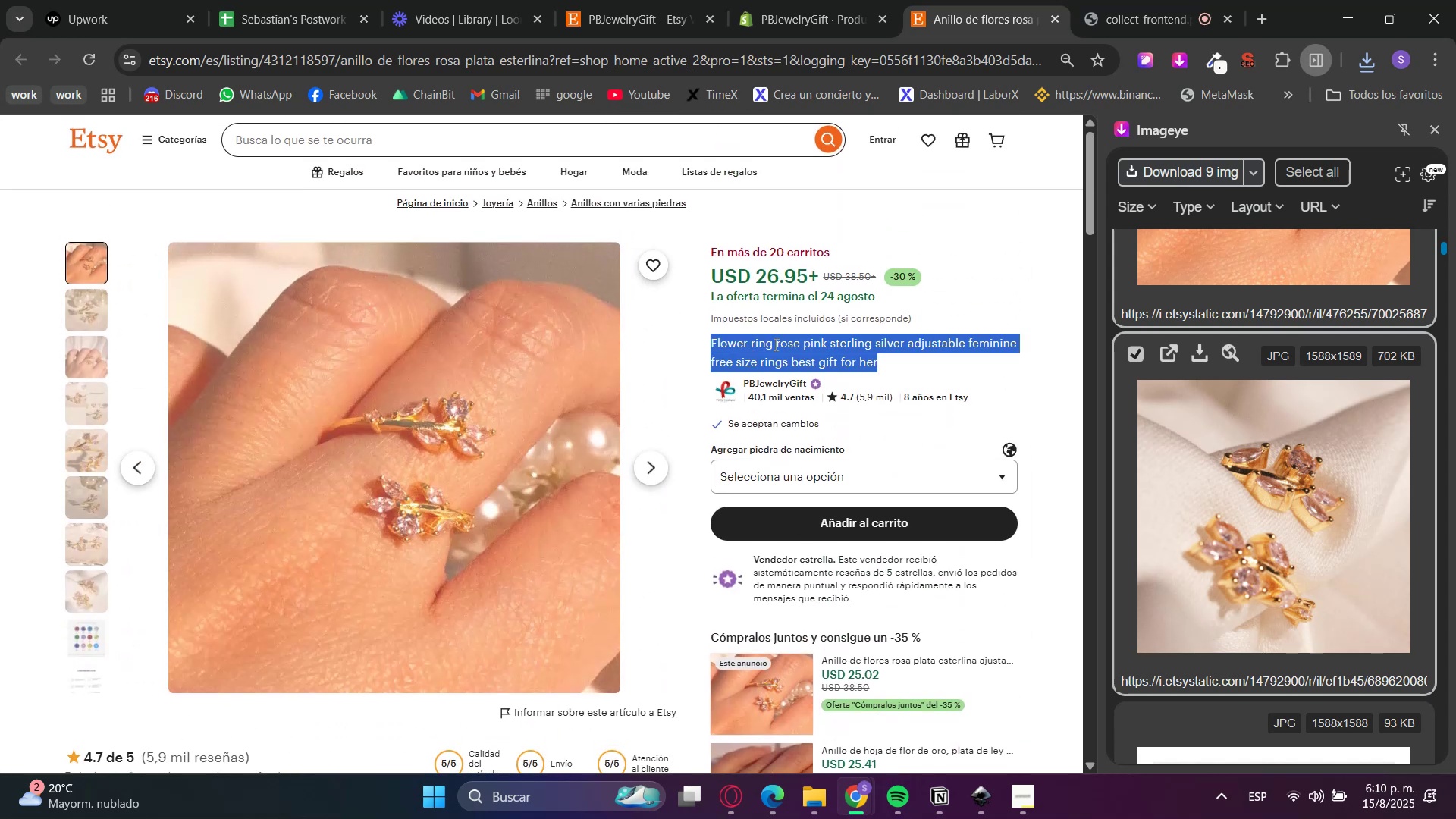 
key(Control+C)
 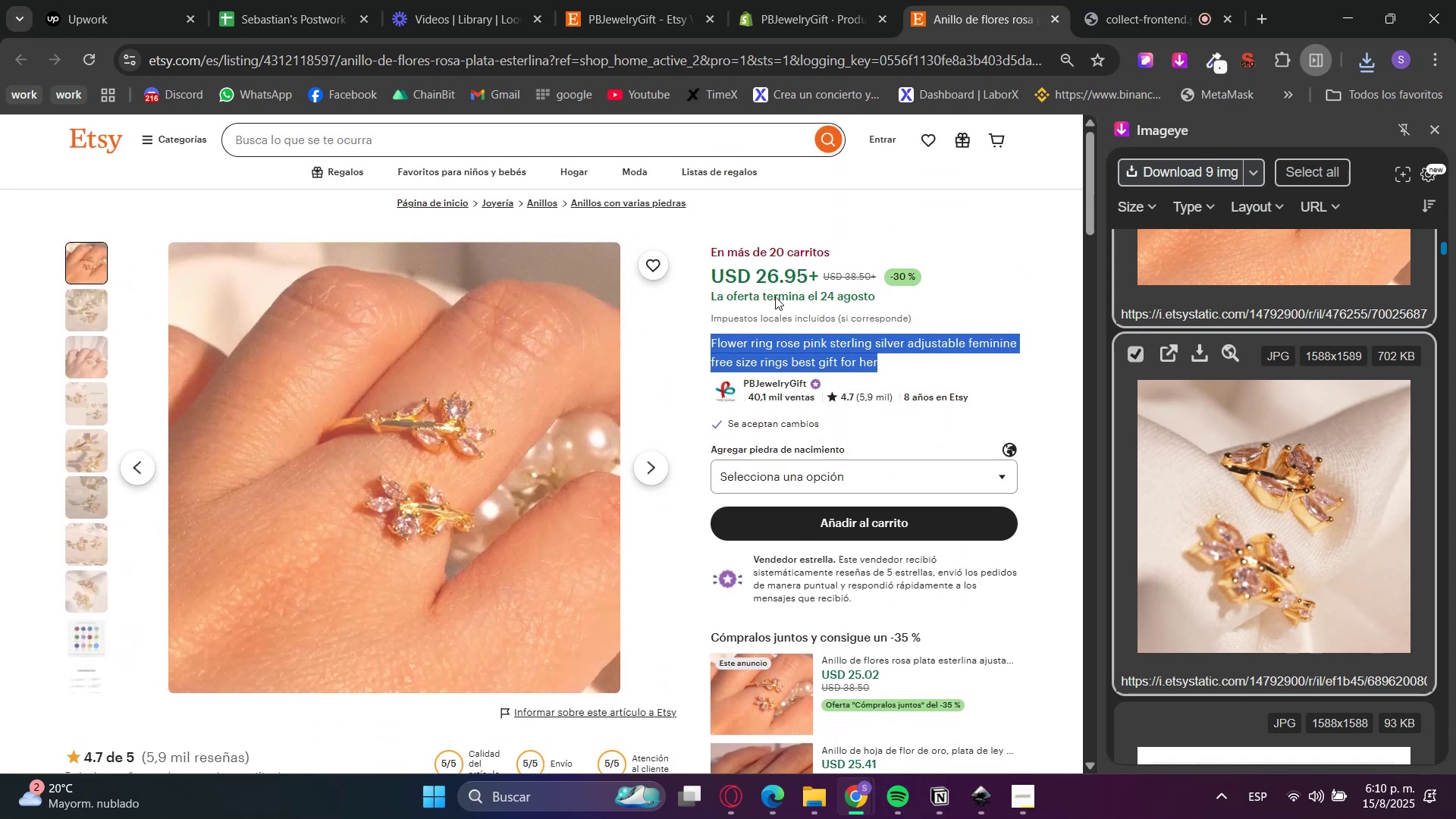 
key(Control+C)
 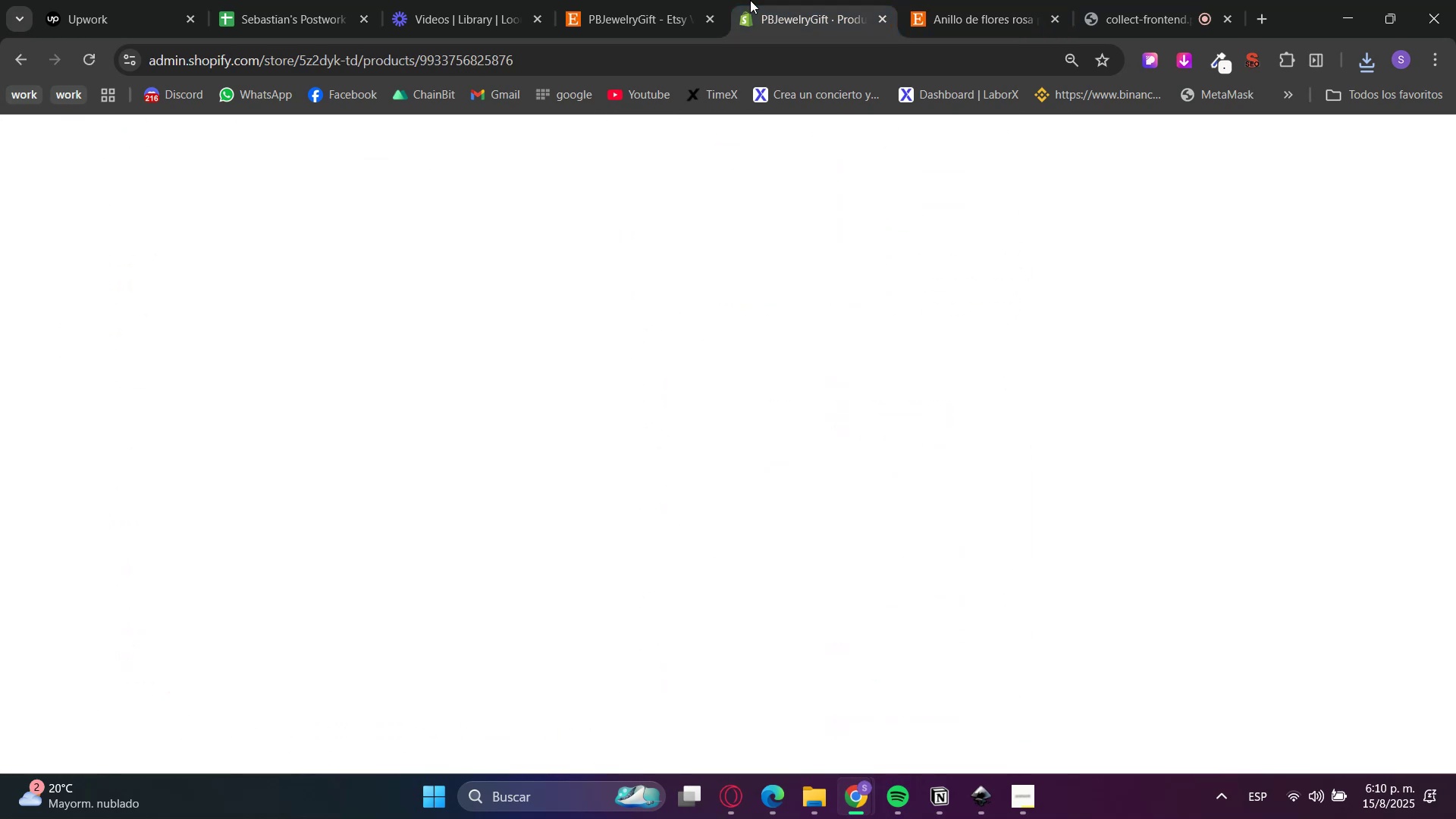 
hold_key(key=ControlLeft, duration=0.35)
 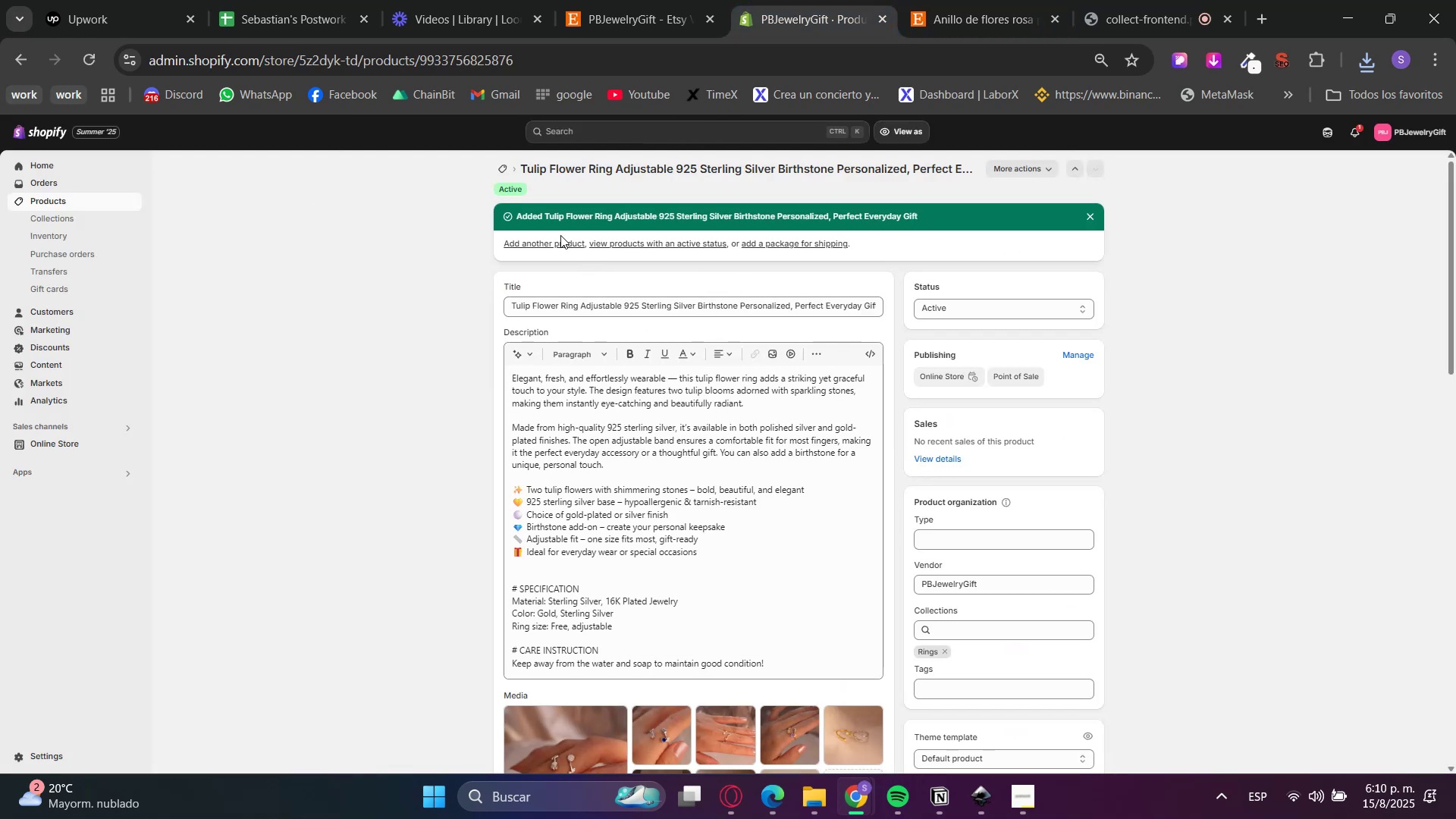 
left_click([559, 245])
 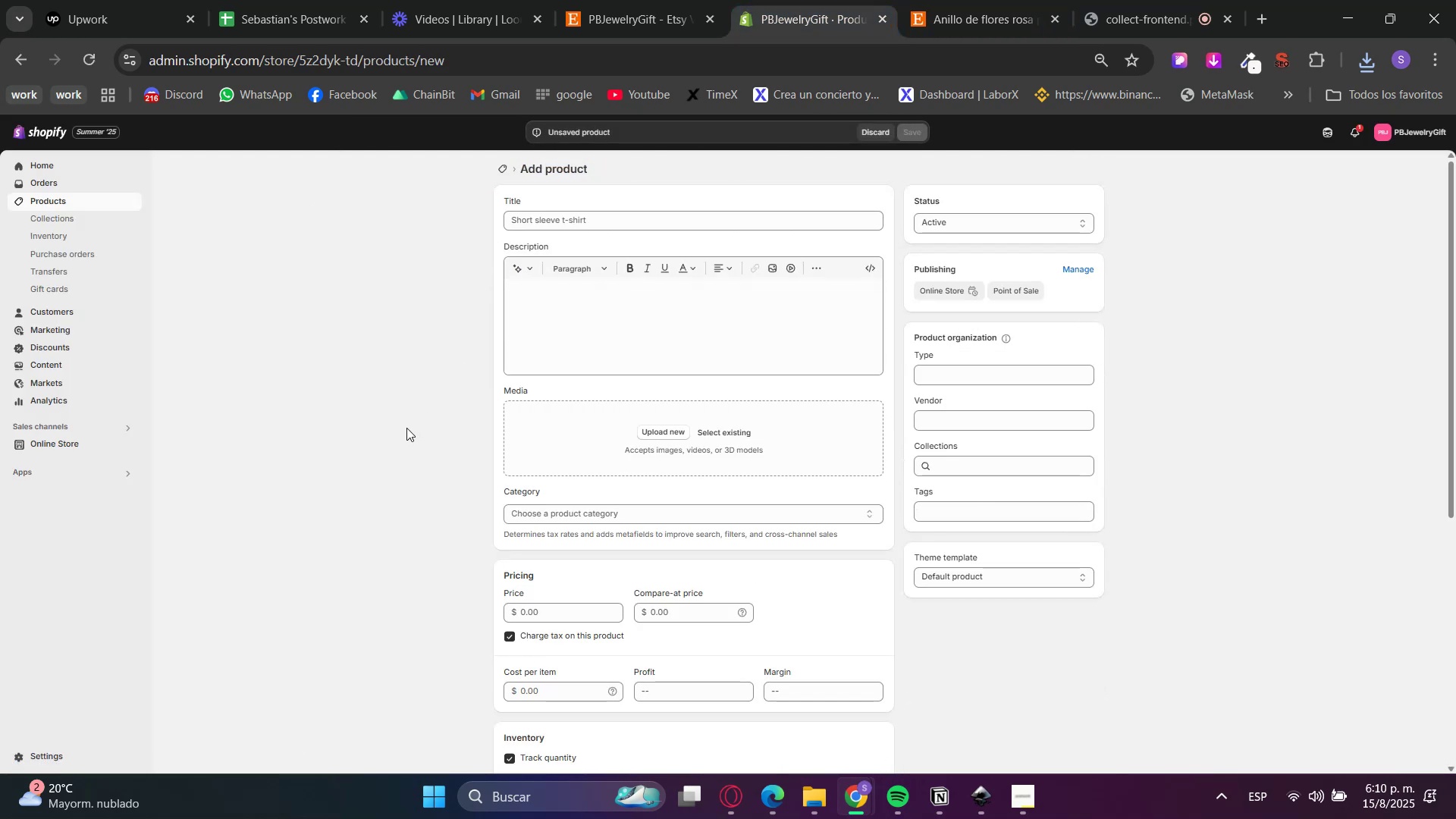 
left_click([535, 231])
 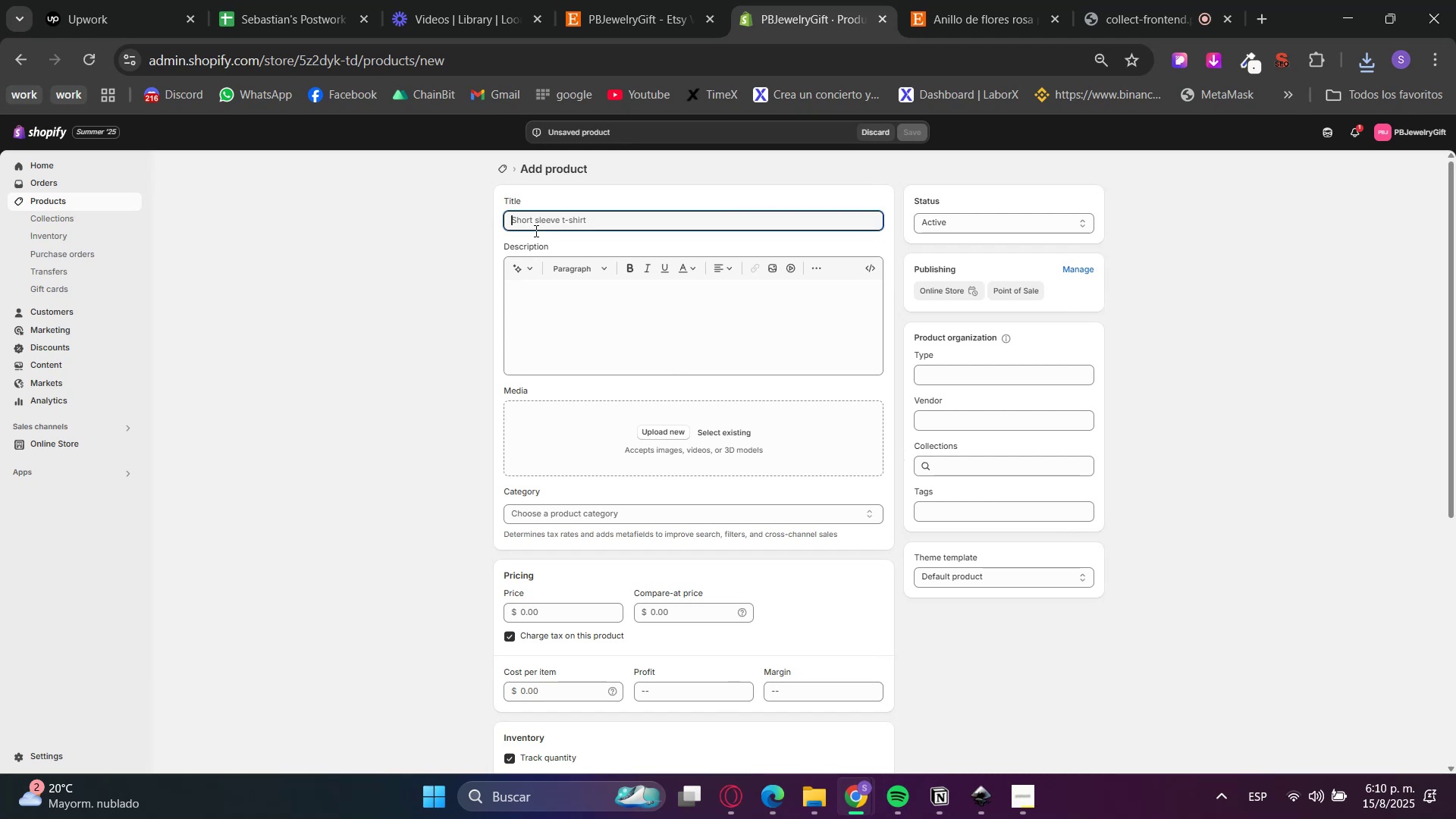 
key(Control+V)
 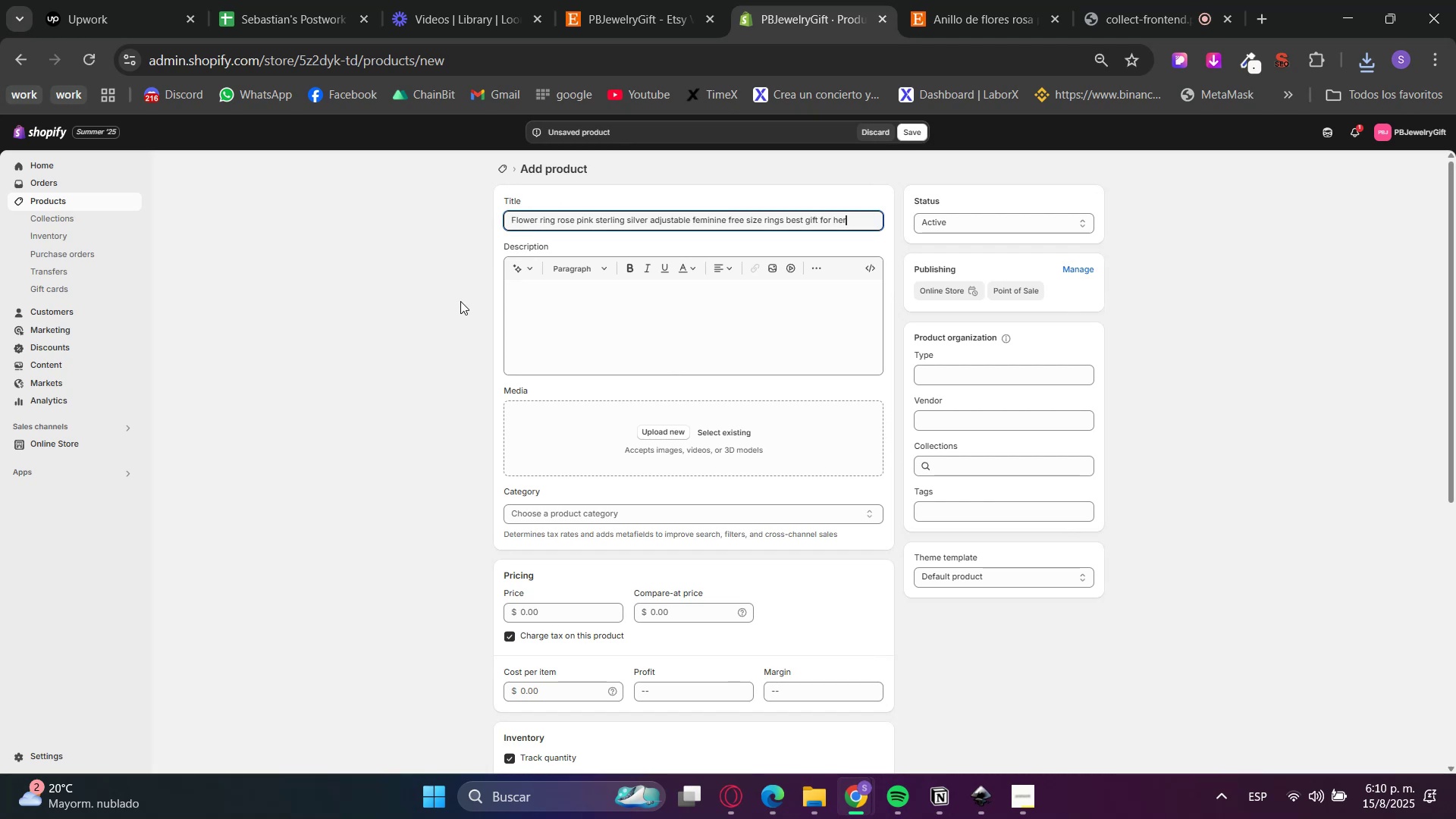 
left_click([572, 324])
 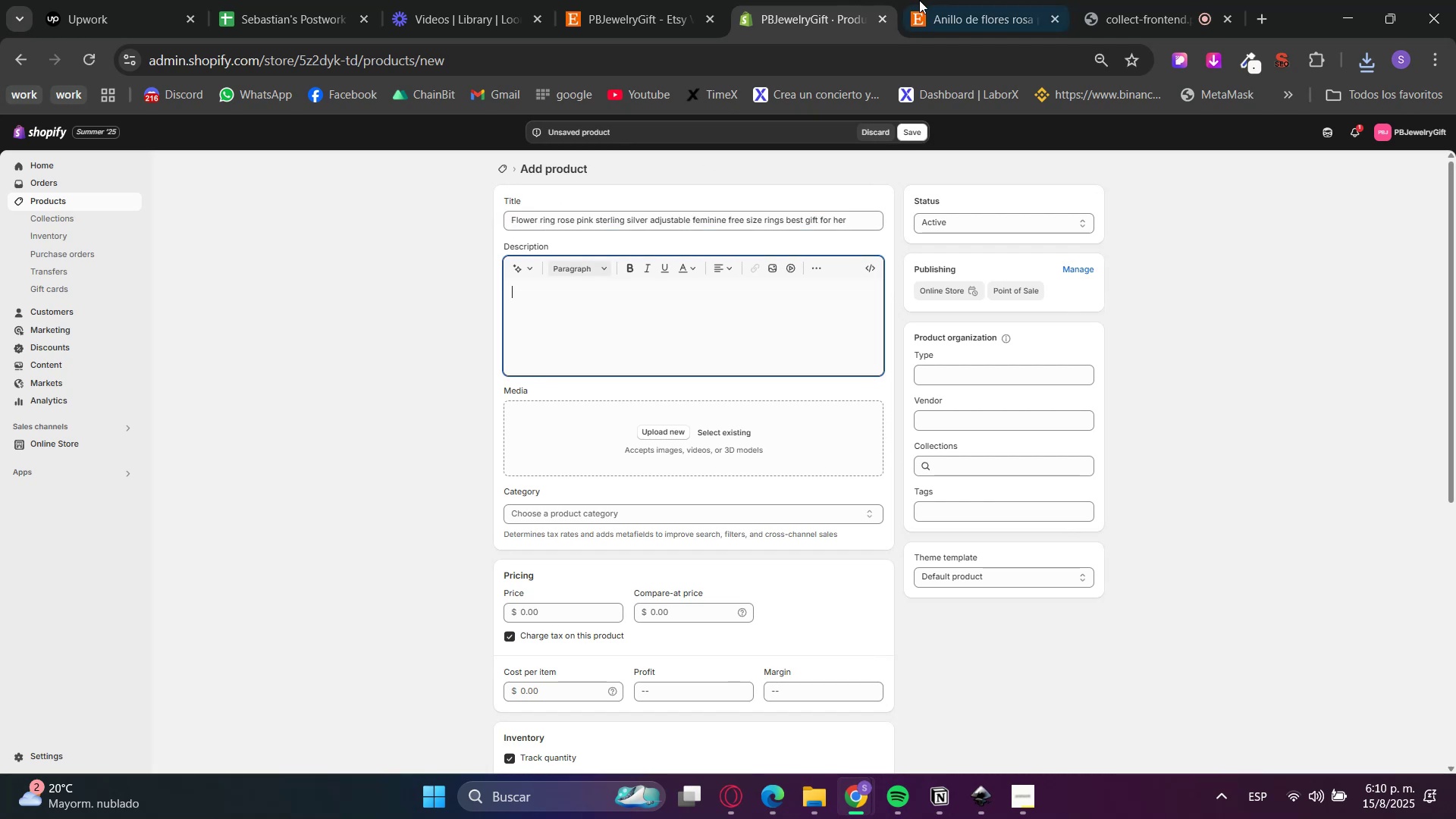 
left_click([982, 0])
 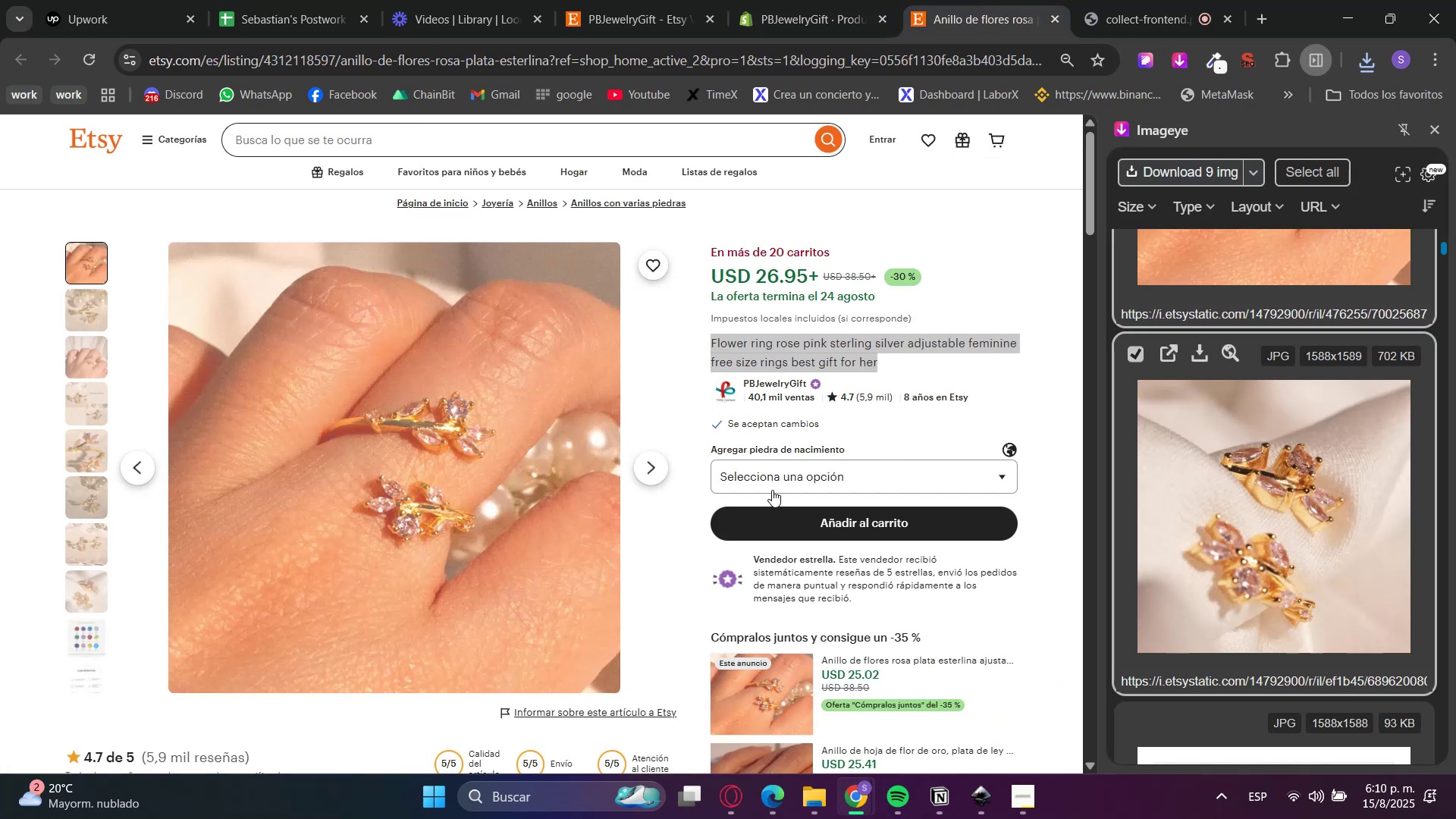 
scroll: coordinate [785, 479], scroll_direction: down, amount: 9.0
 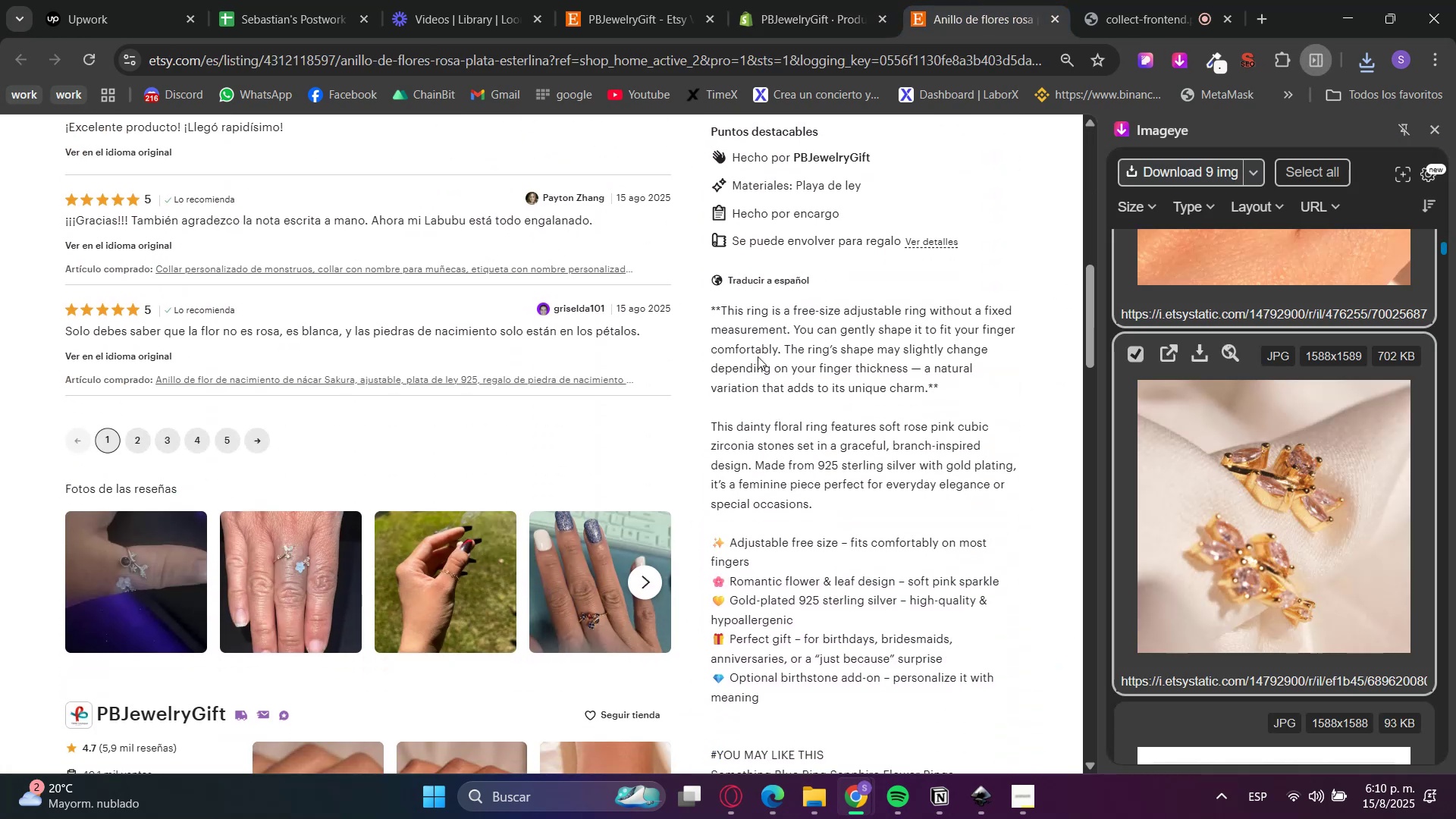 
double_click([758, 356])
 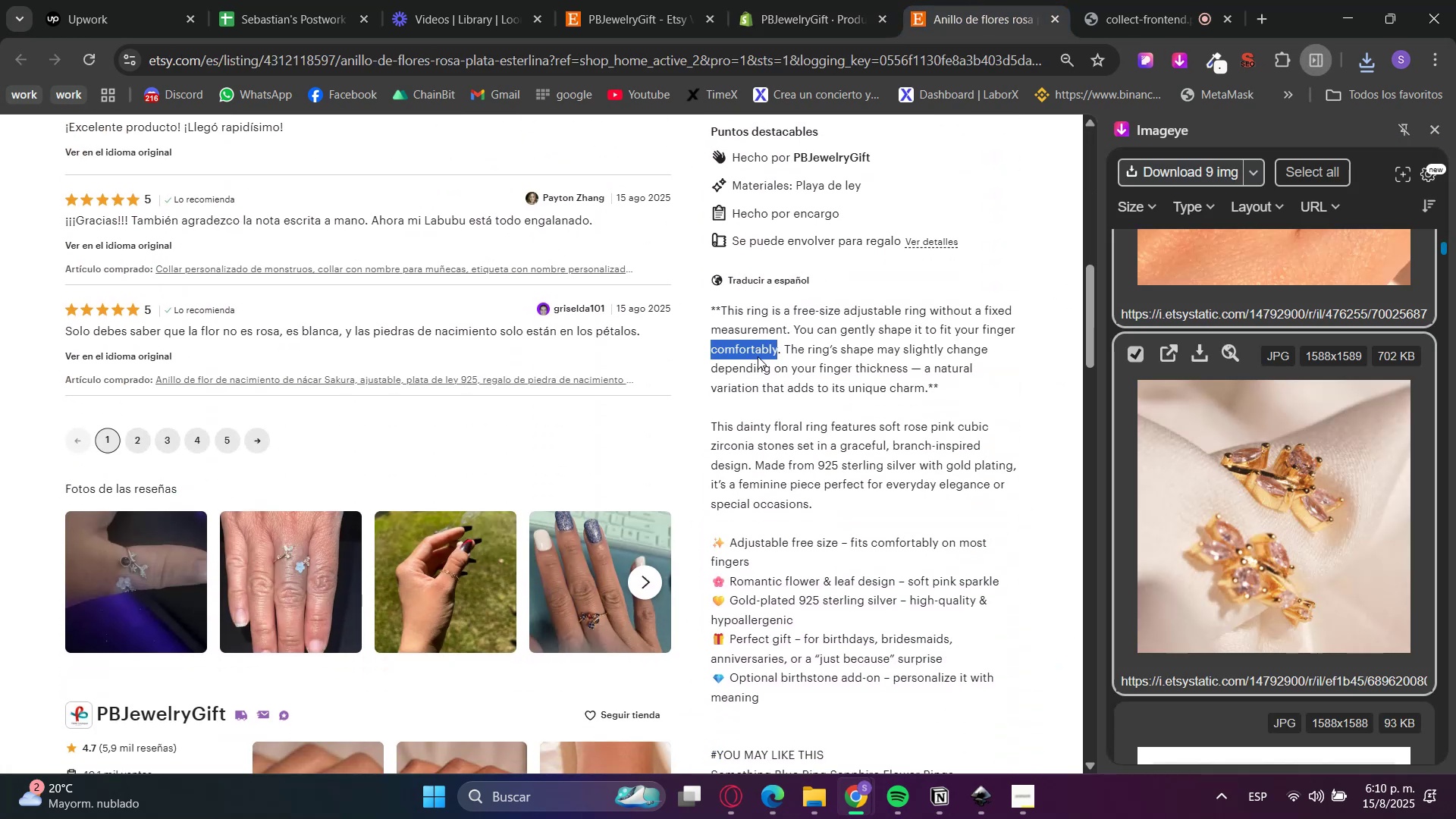 
left_click_drag(start_coordinate=[758, 356], to_coordinate=[812, 606])
 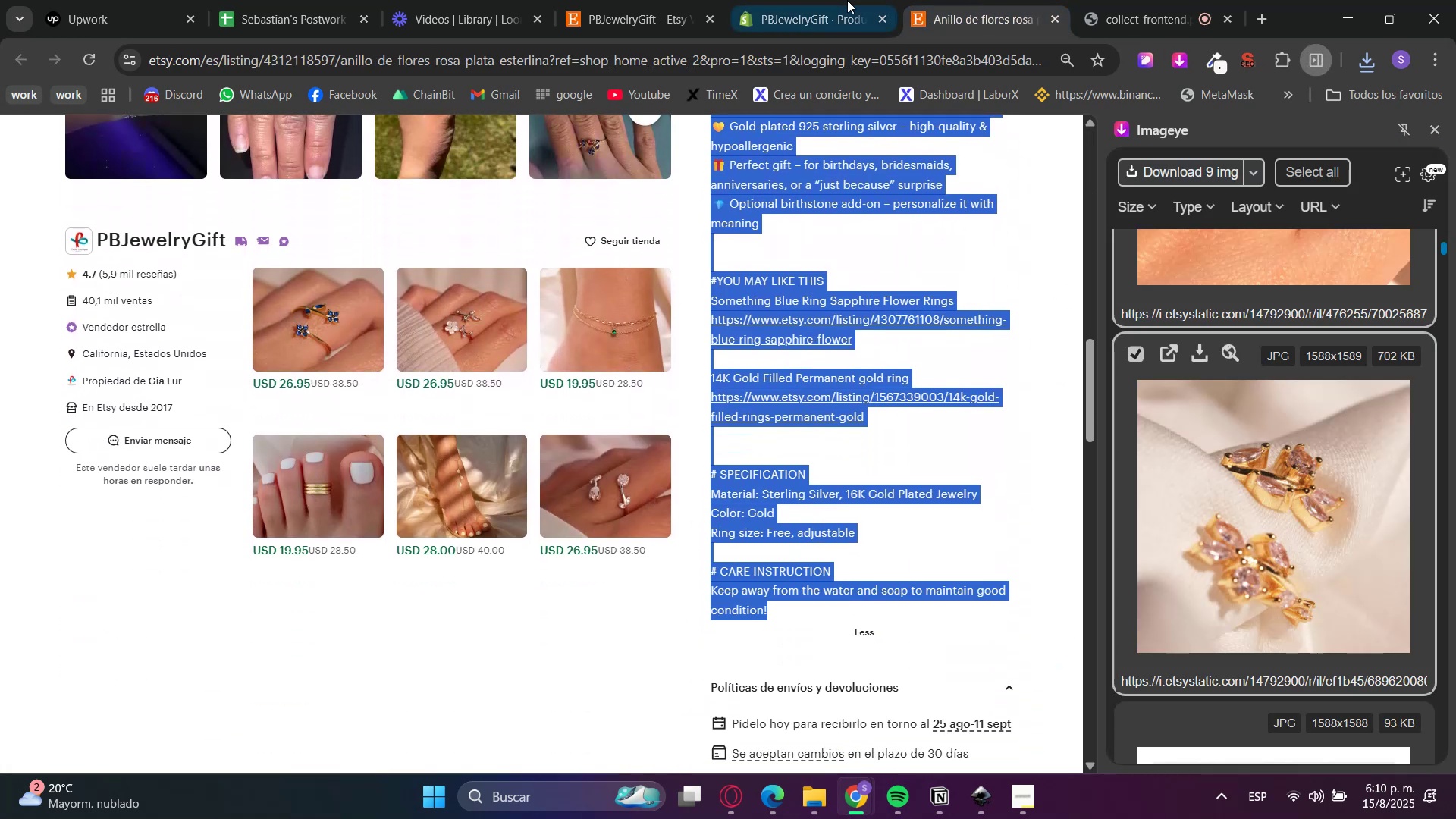 
scroll: coordinate [819, 616], scroll_direction: down, amount: 5.0
 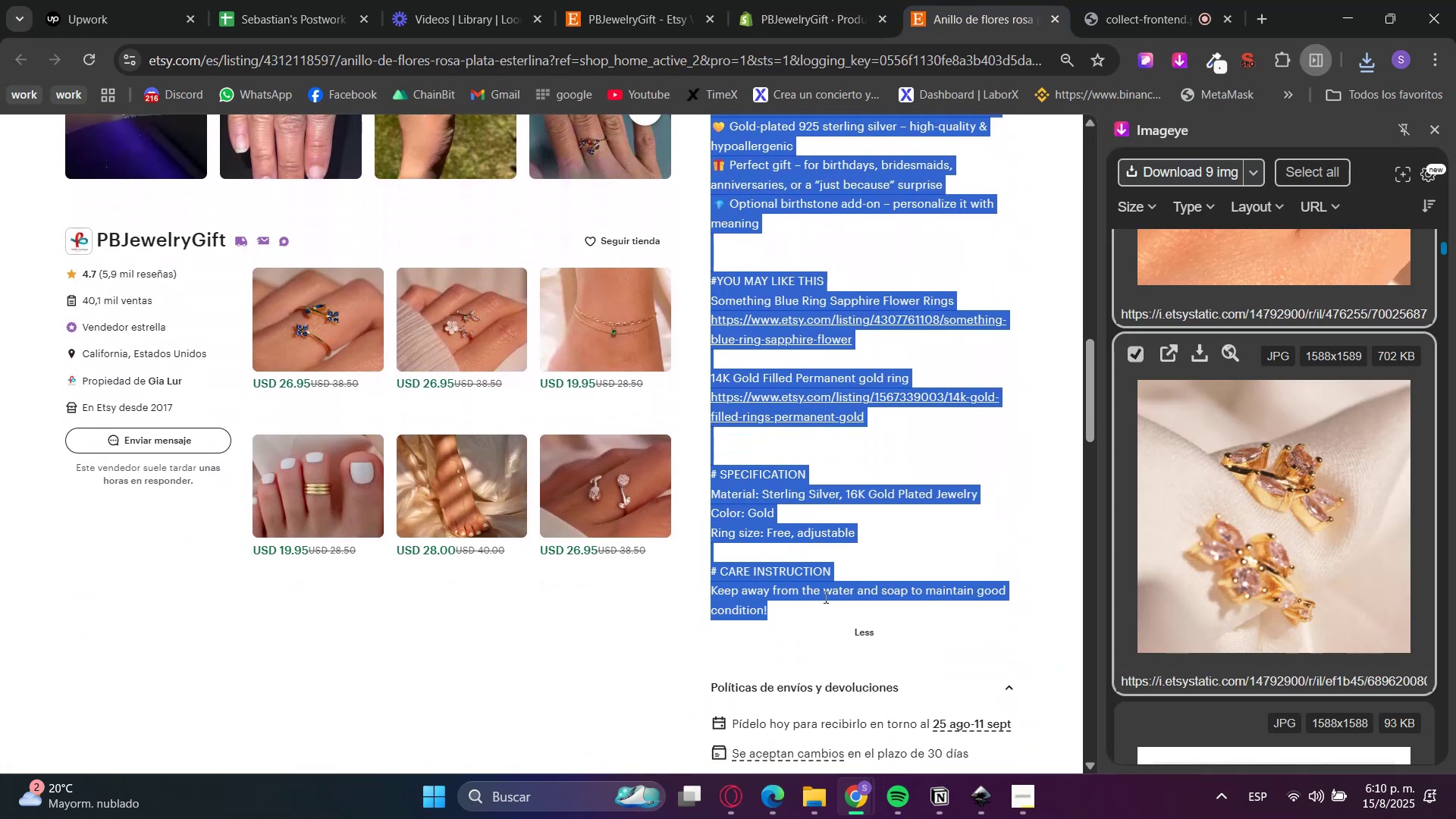 
key(Control+C)
 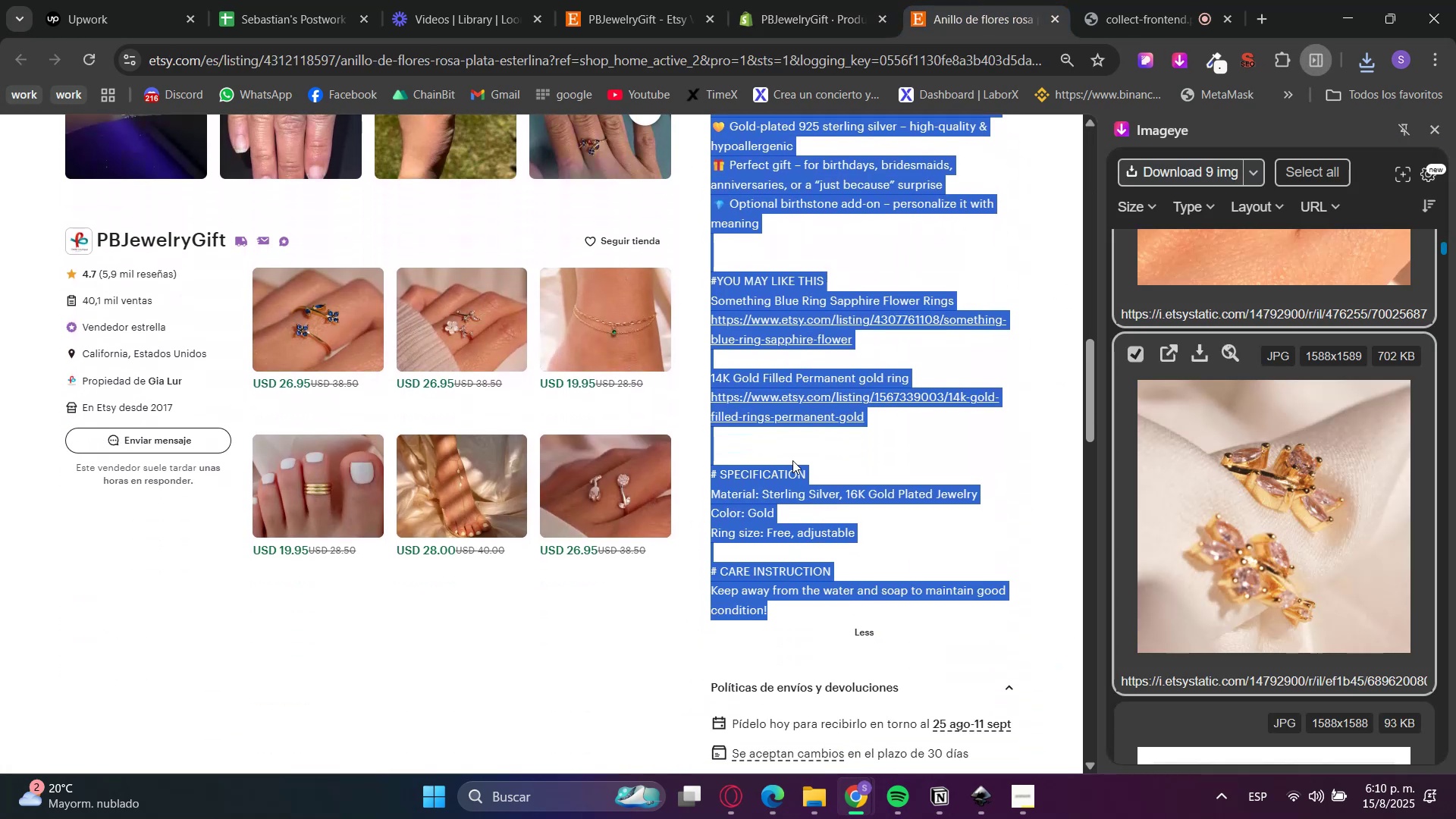 
key(Control+C)
 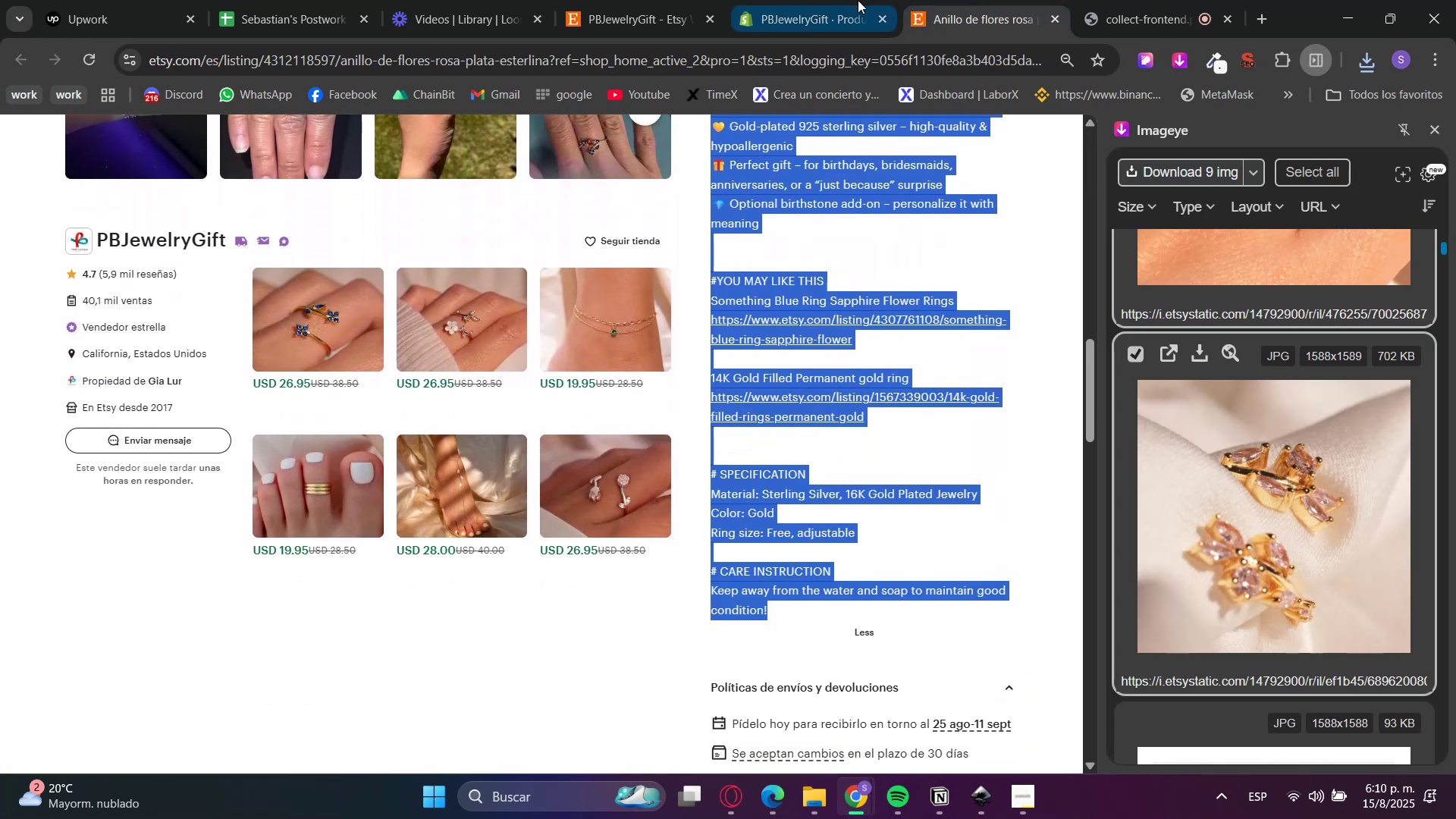 
left_click([858, 0])
 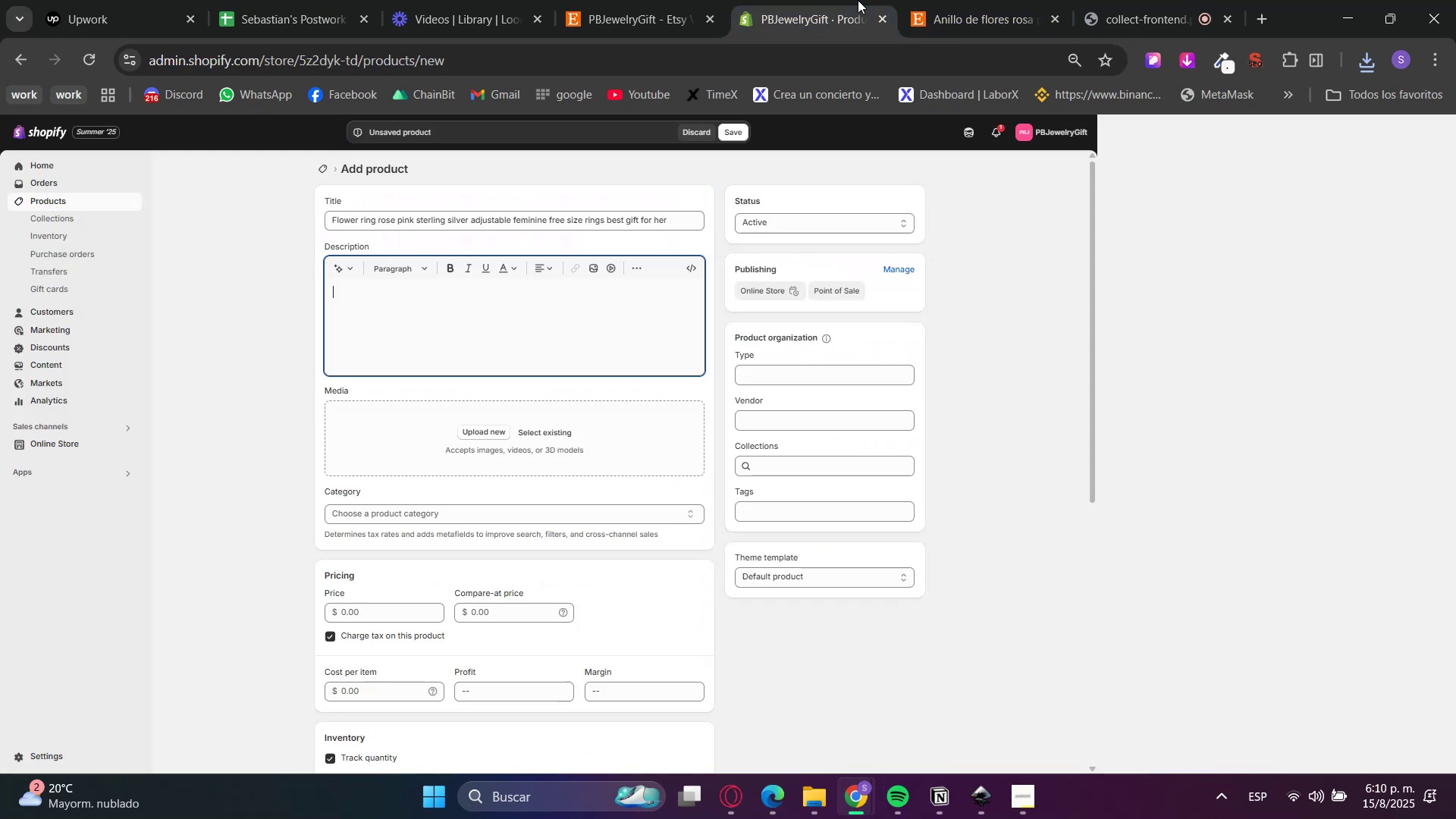 
key(Control+V)
 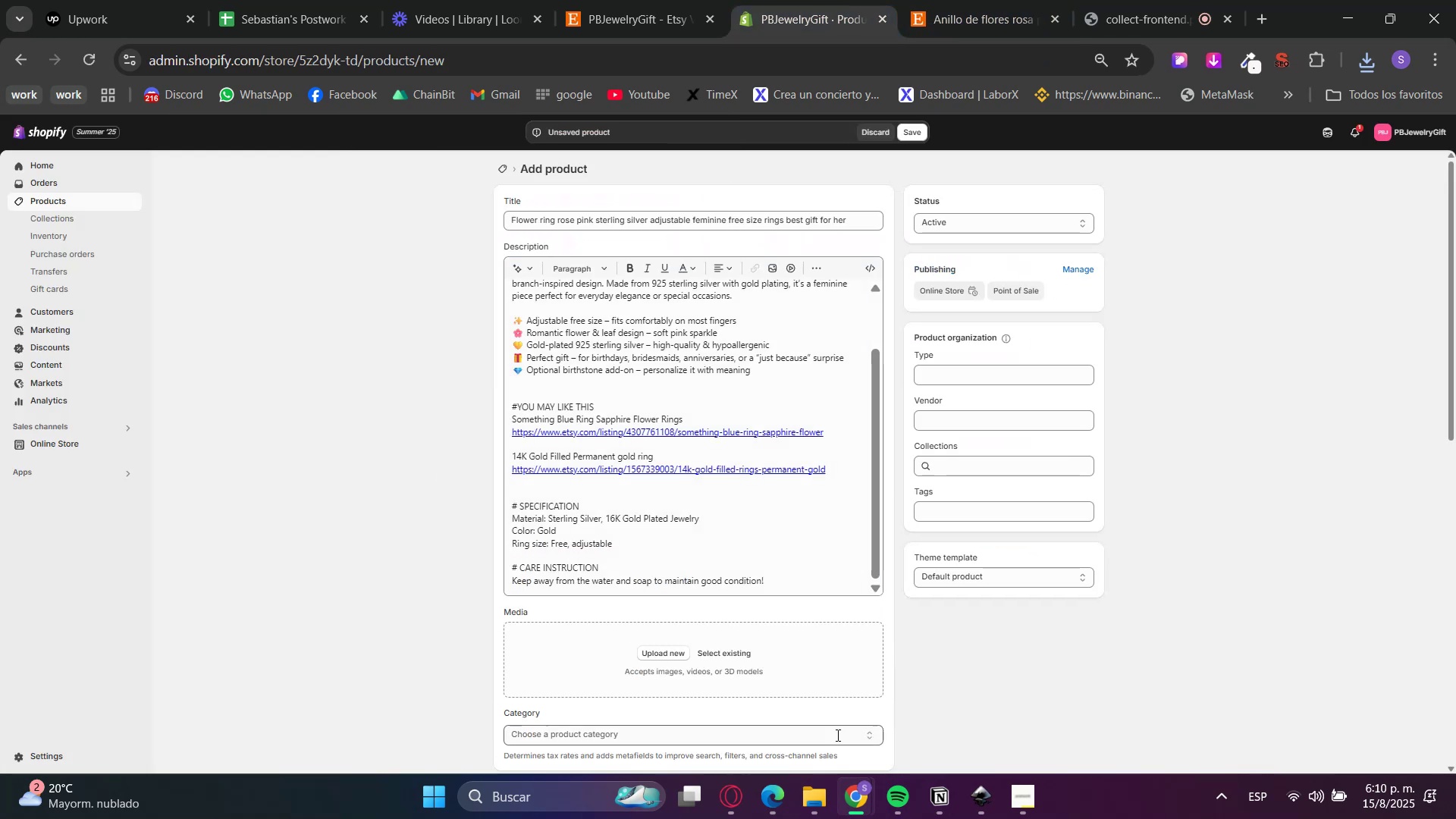 
left_click([813, 797])
 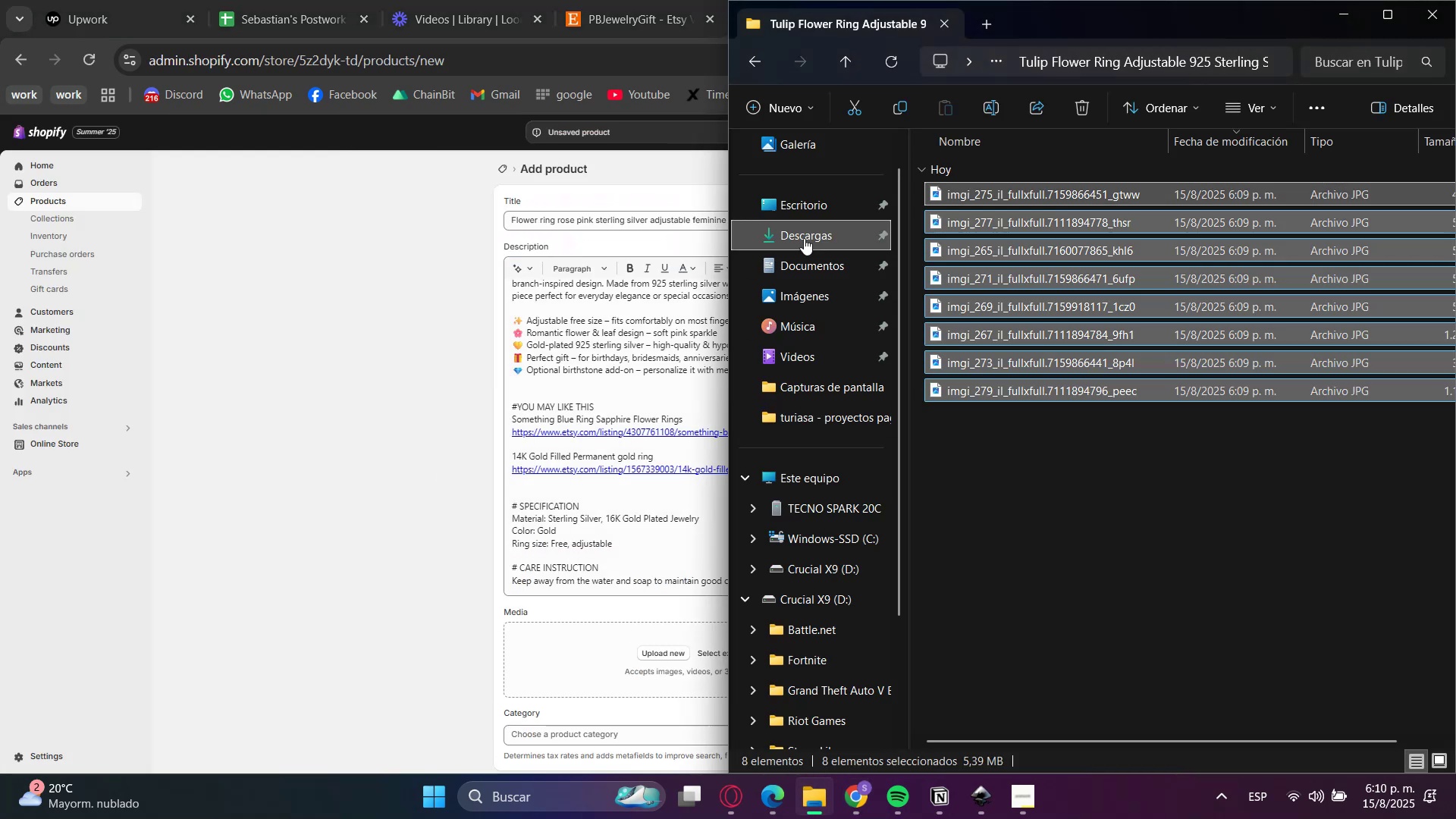 
left_click([802, 230])
 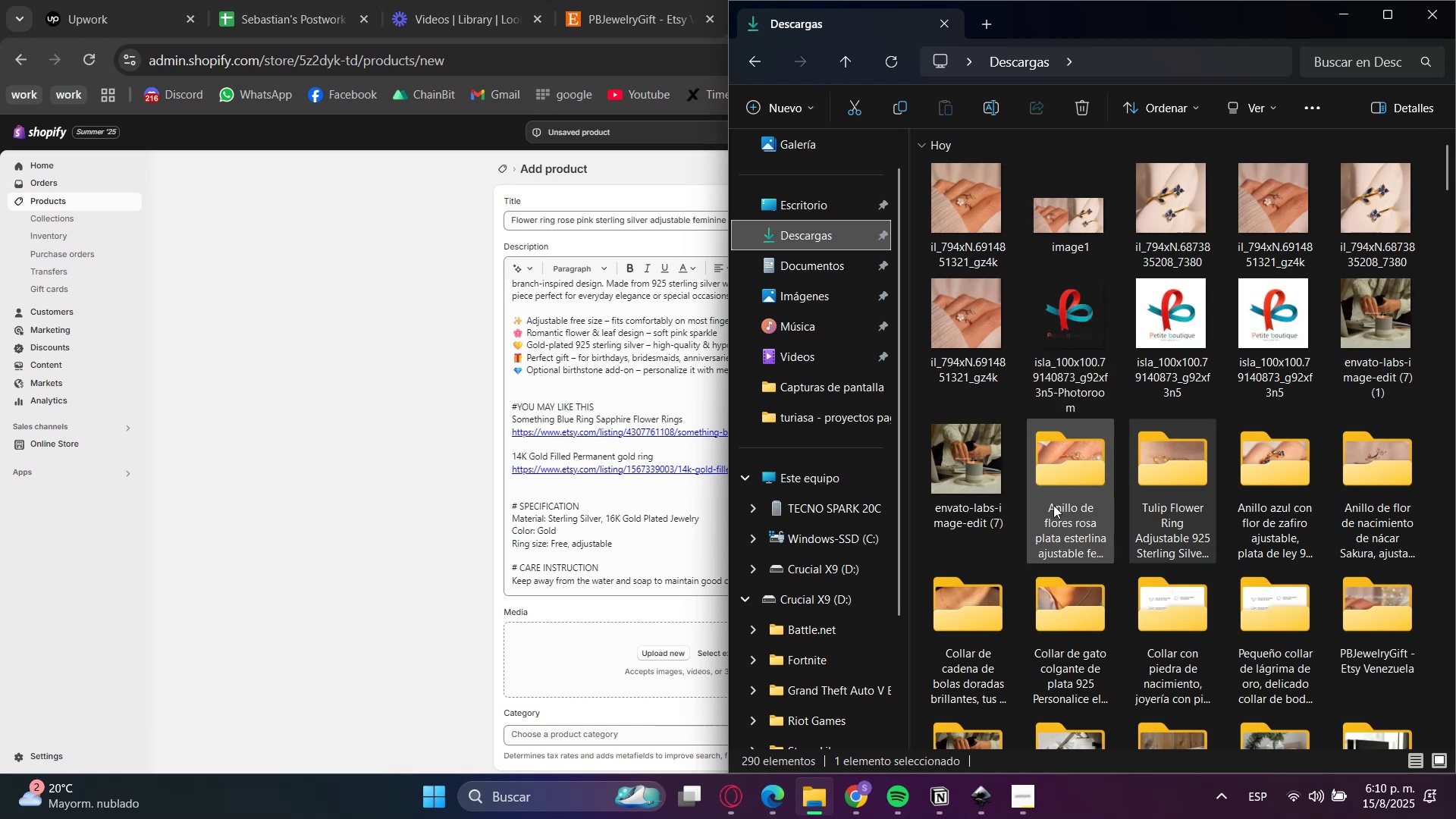 
double_click([1071, 463])
 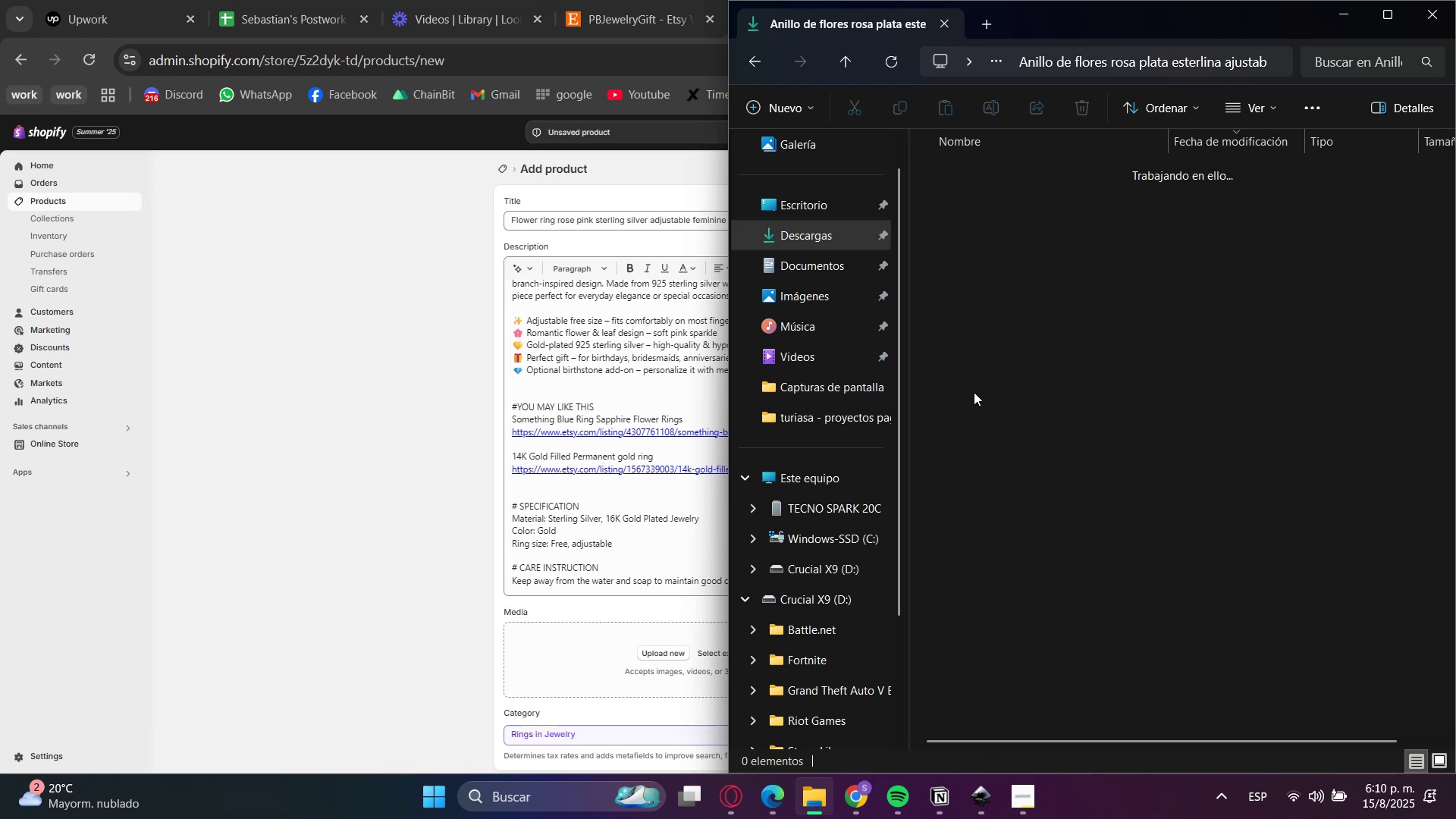 
left_click_drag(start_coordinate=[977, 444], to_coordinate=[1003, 135])
 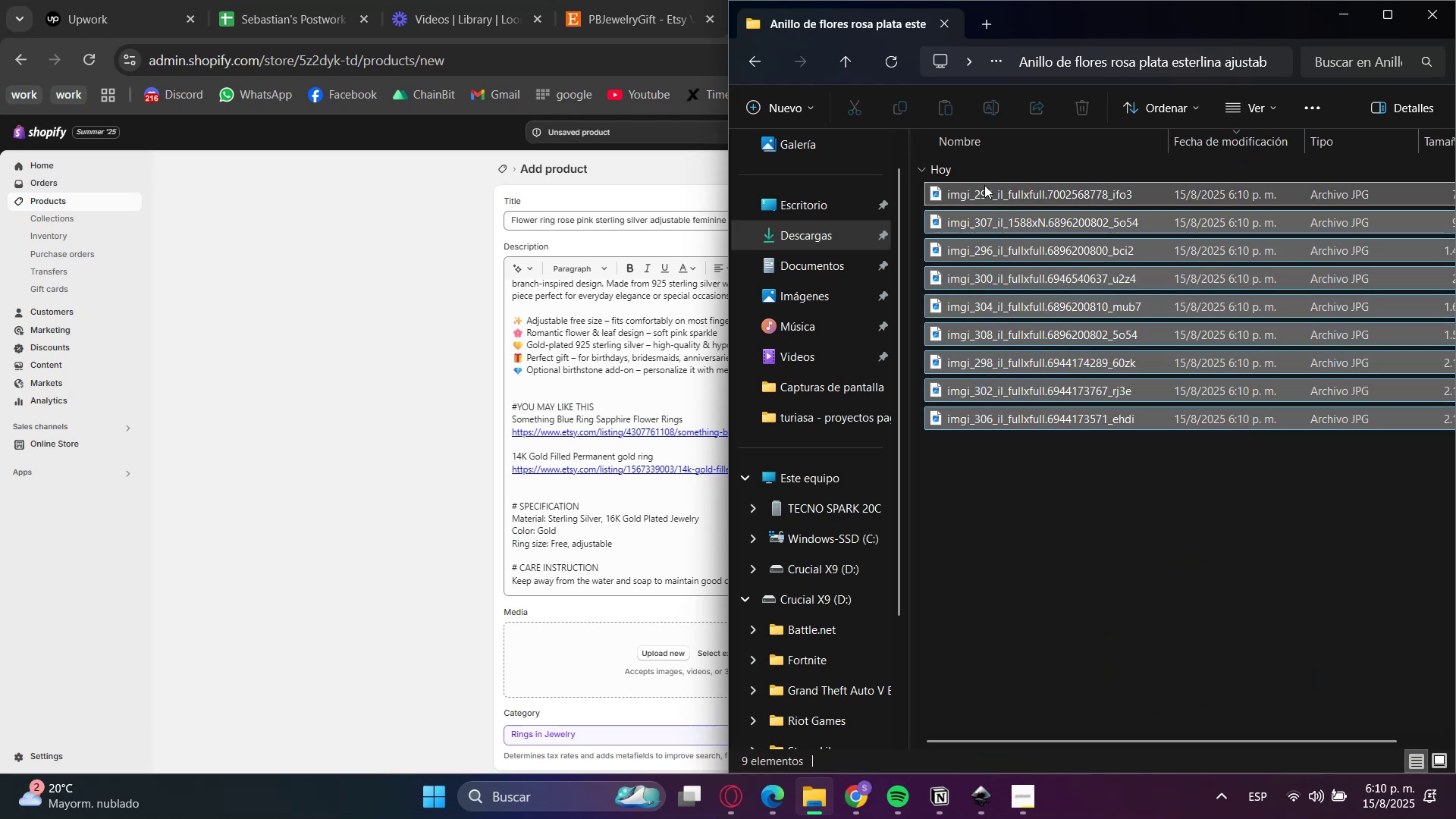 
left_click_drag(start_coordinate=[984, 189], to_coordinate=[600, 636])
 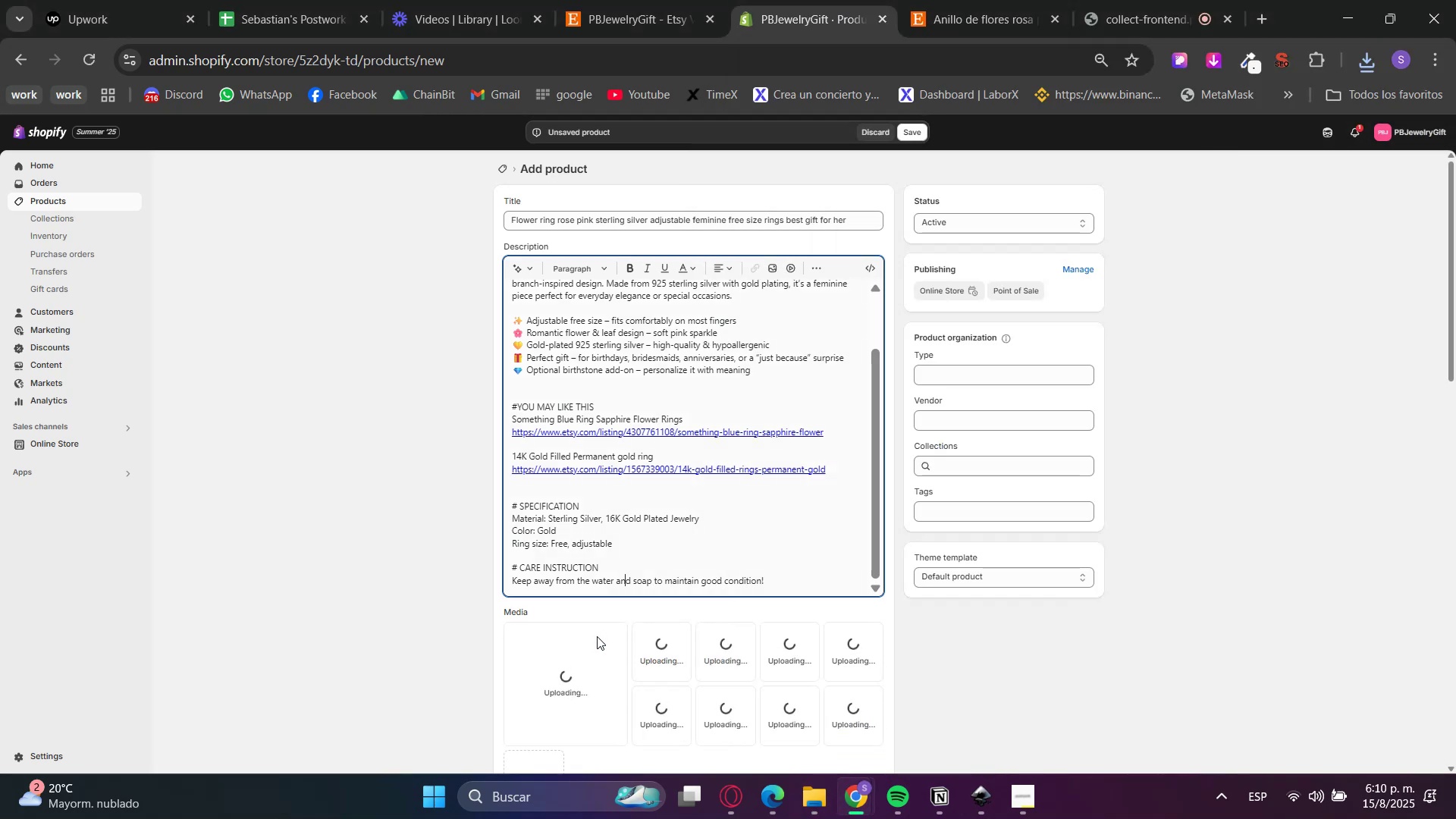 
scroll: coordinate [330, 564], scroll_direction: down, amount: 1.0
 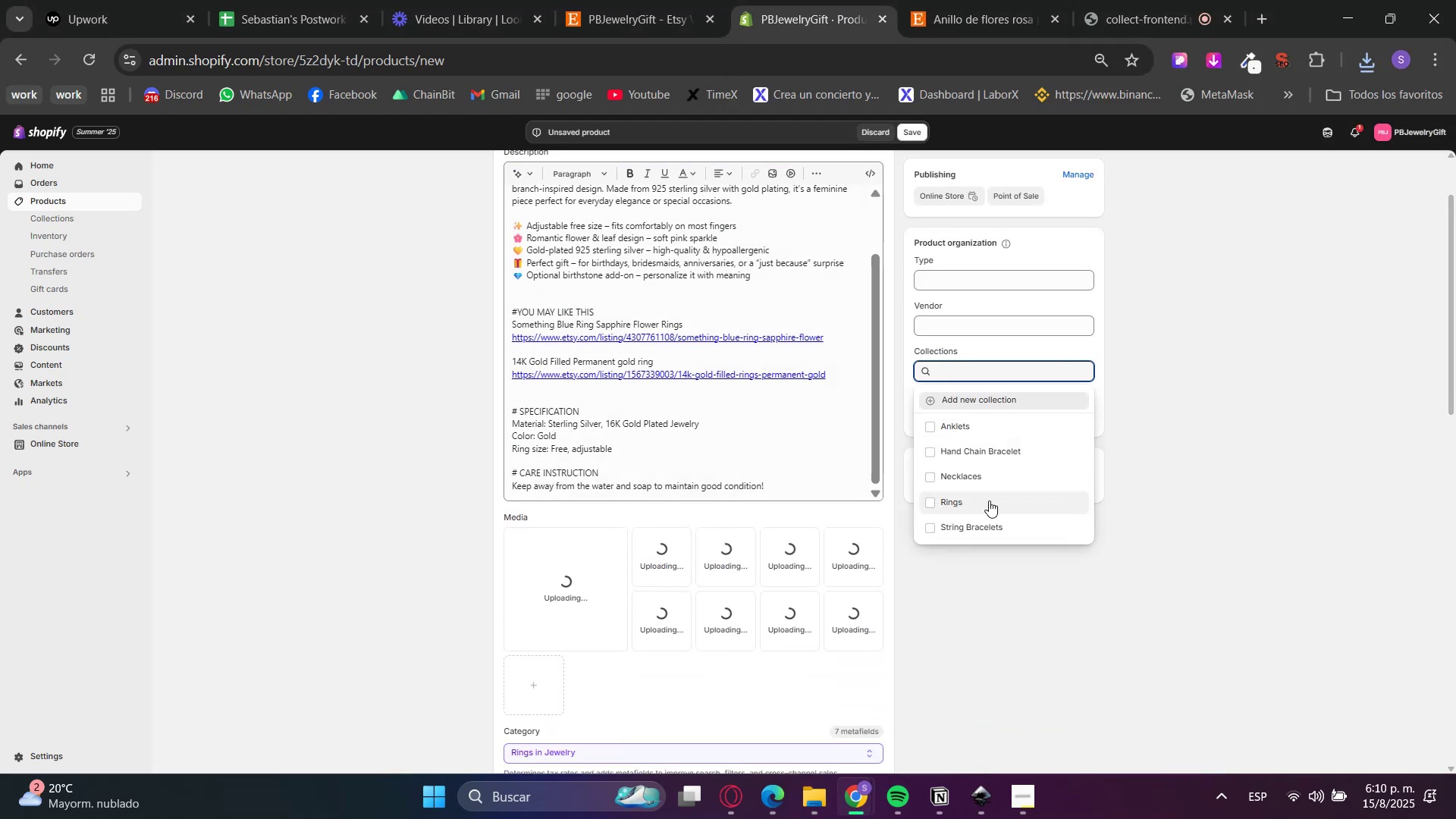 
double_click([1262, 503])
 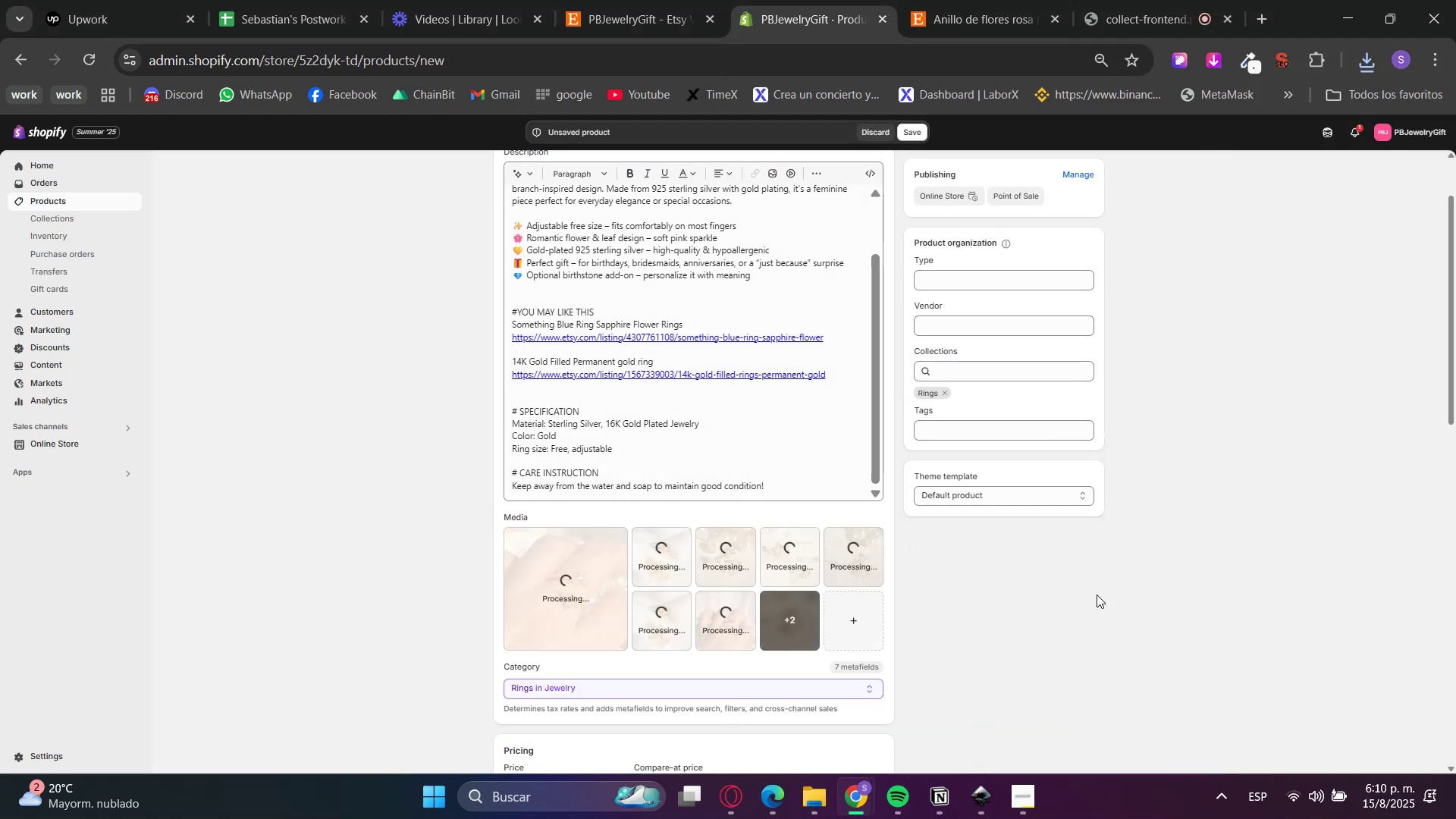 
scroll: coordinate [971, 638], scroll_direction: down, amount: 1.0
 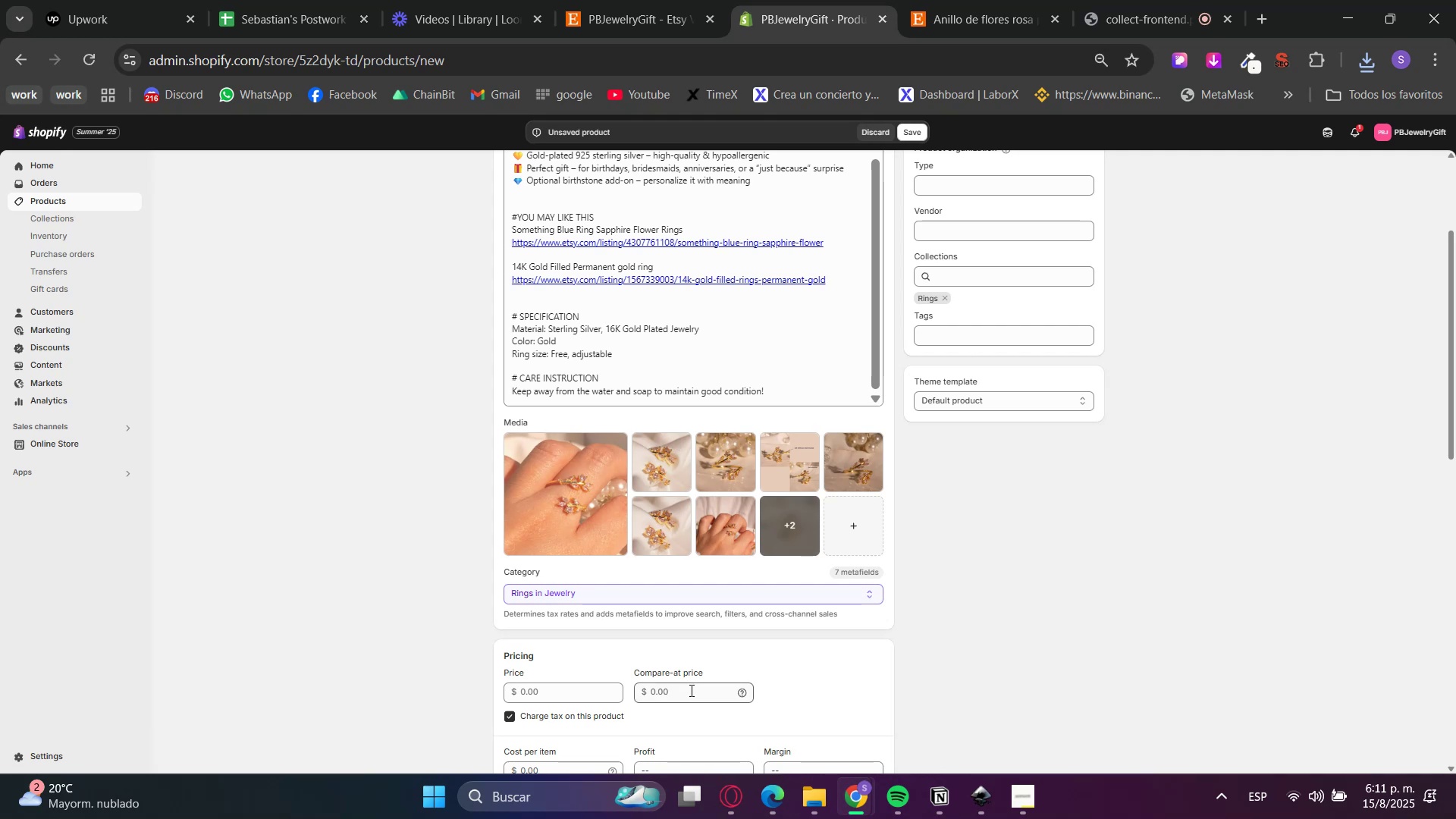 
left_click([590, 677])
 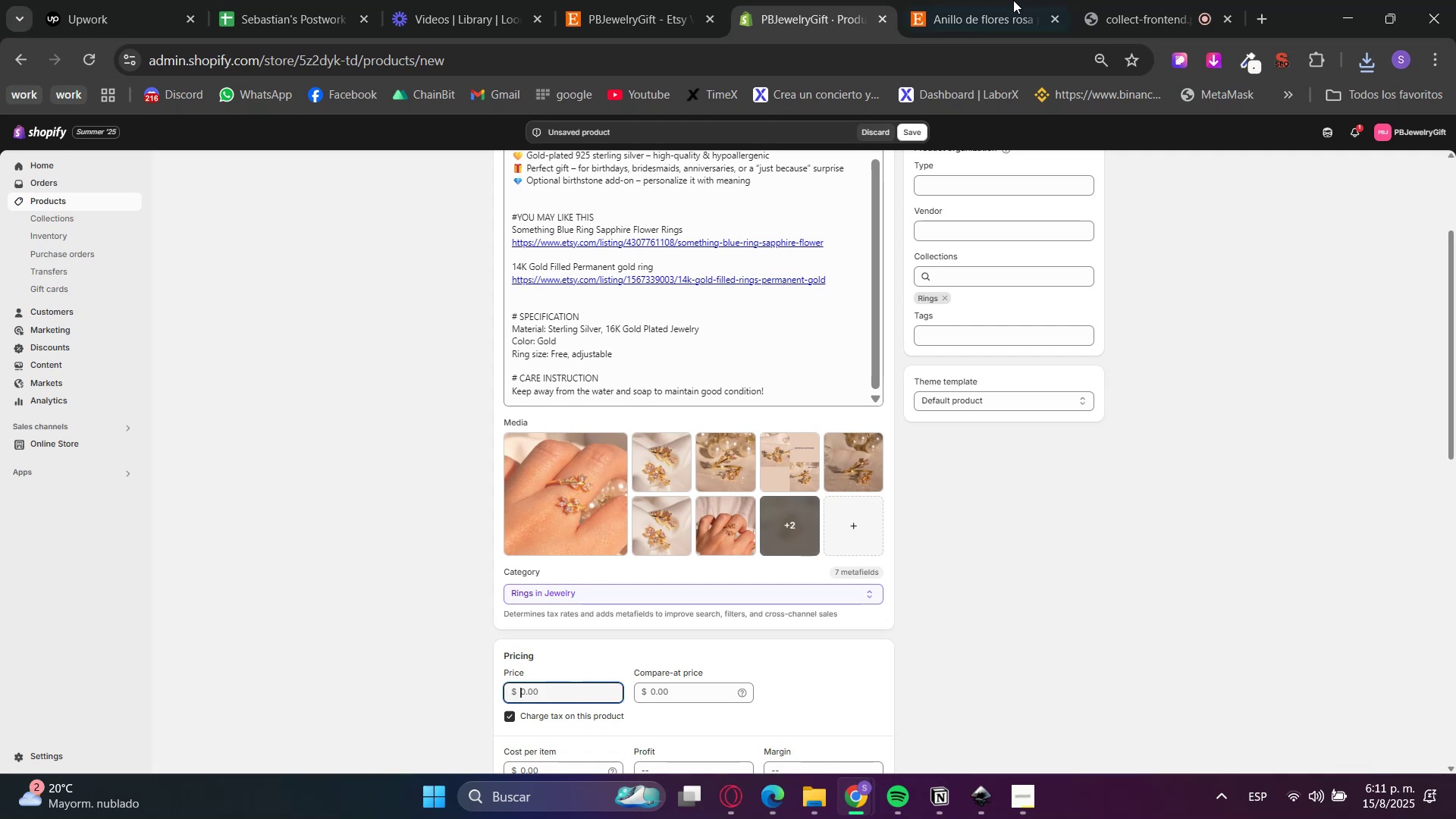 
left_click([997, 0])
 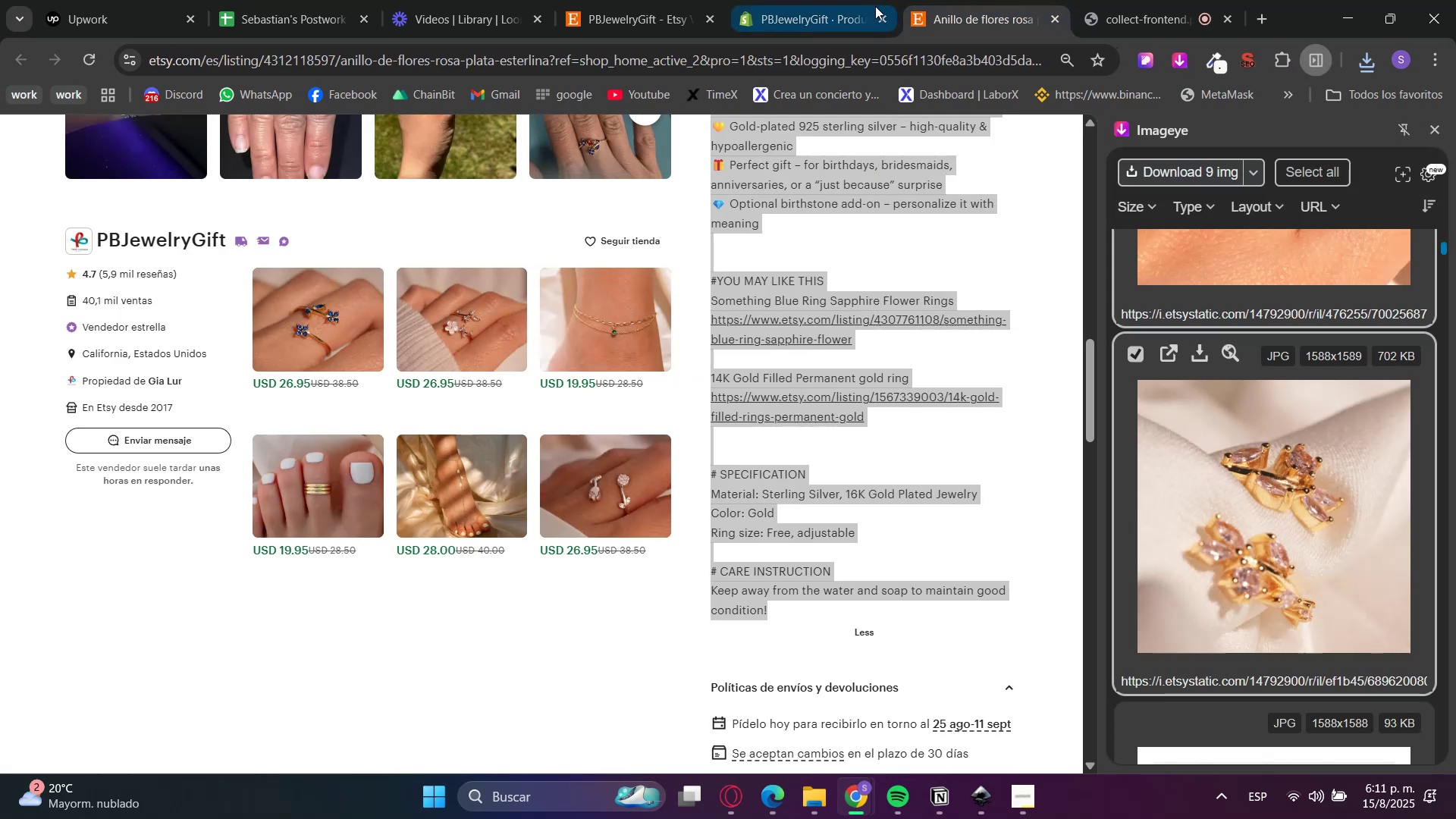 
scroll: coordinate [940, 629], scroll_direction: up, amount: 14.0
 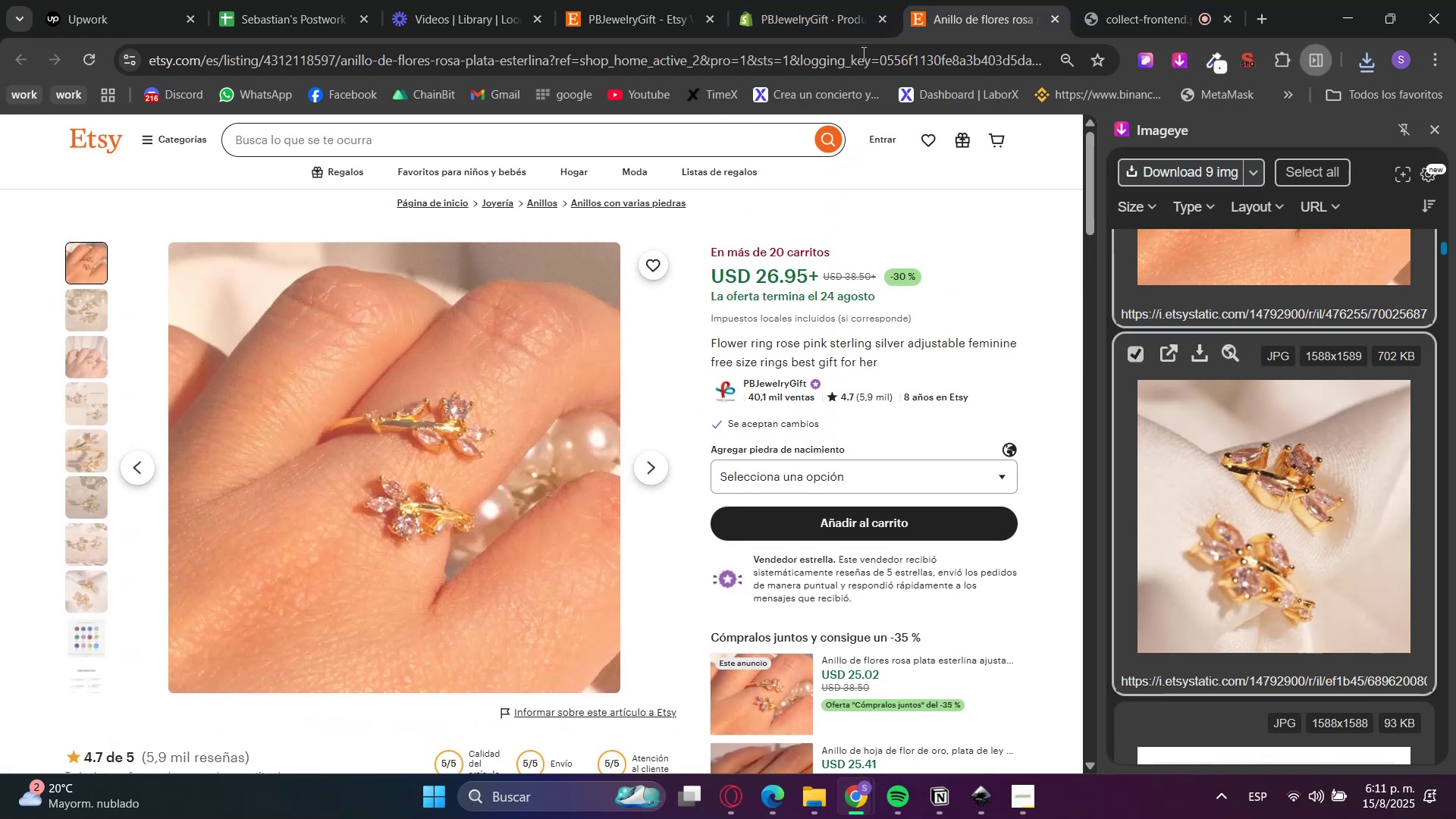 
left_click([816, 0])
 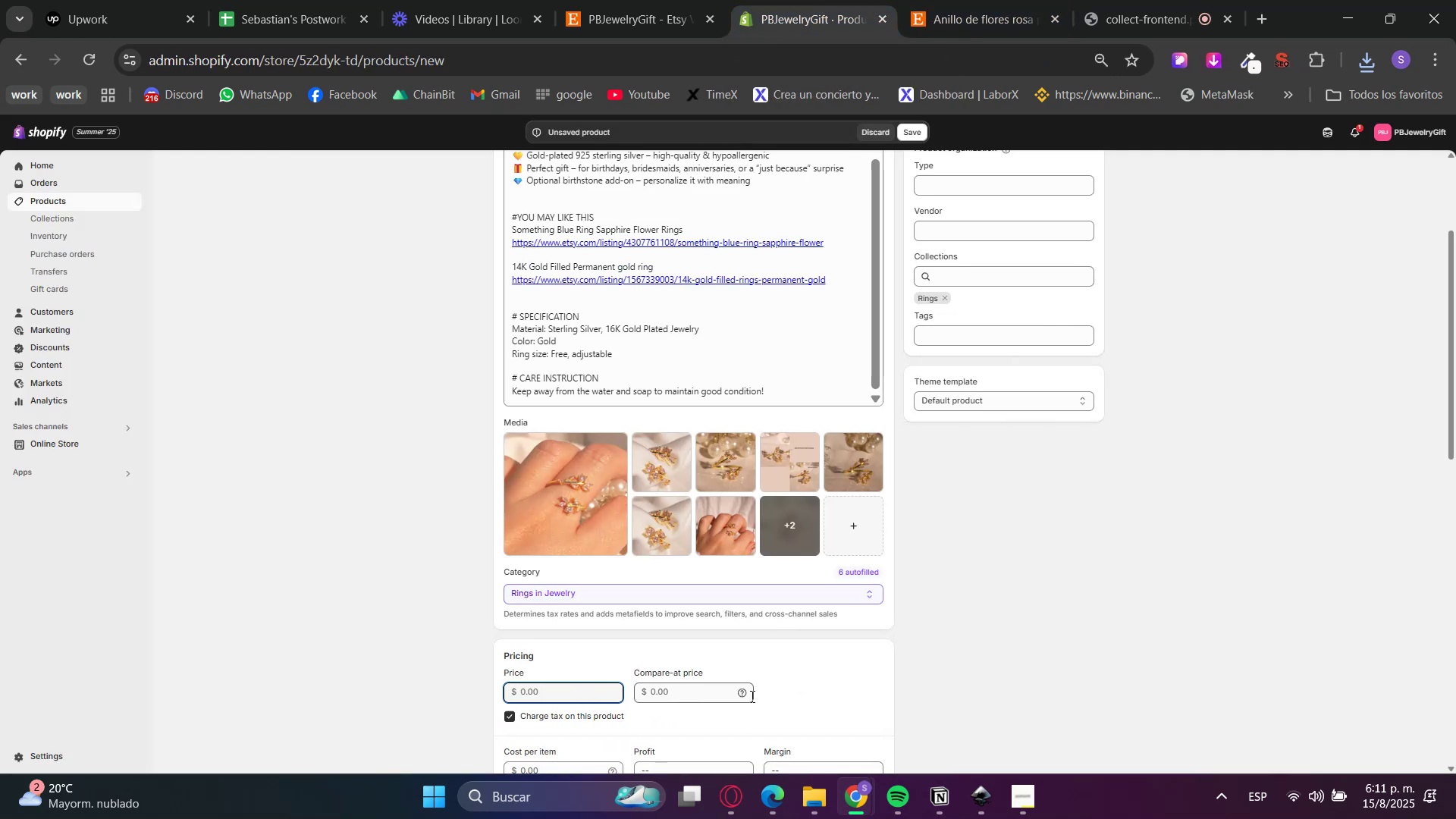 
left_click([698, 693])
 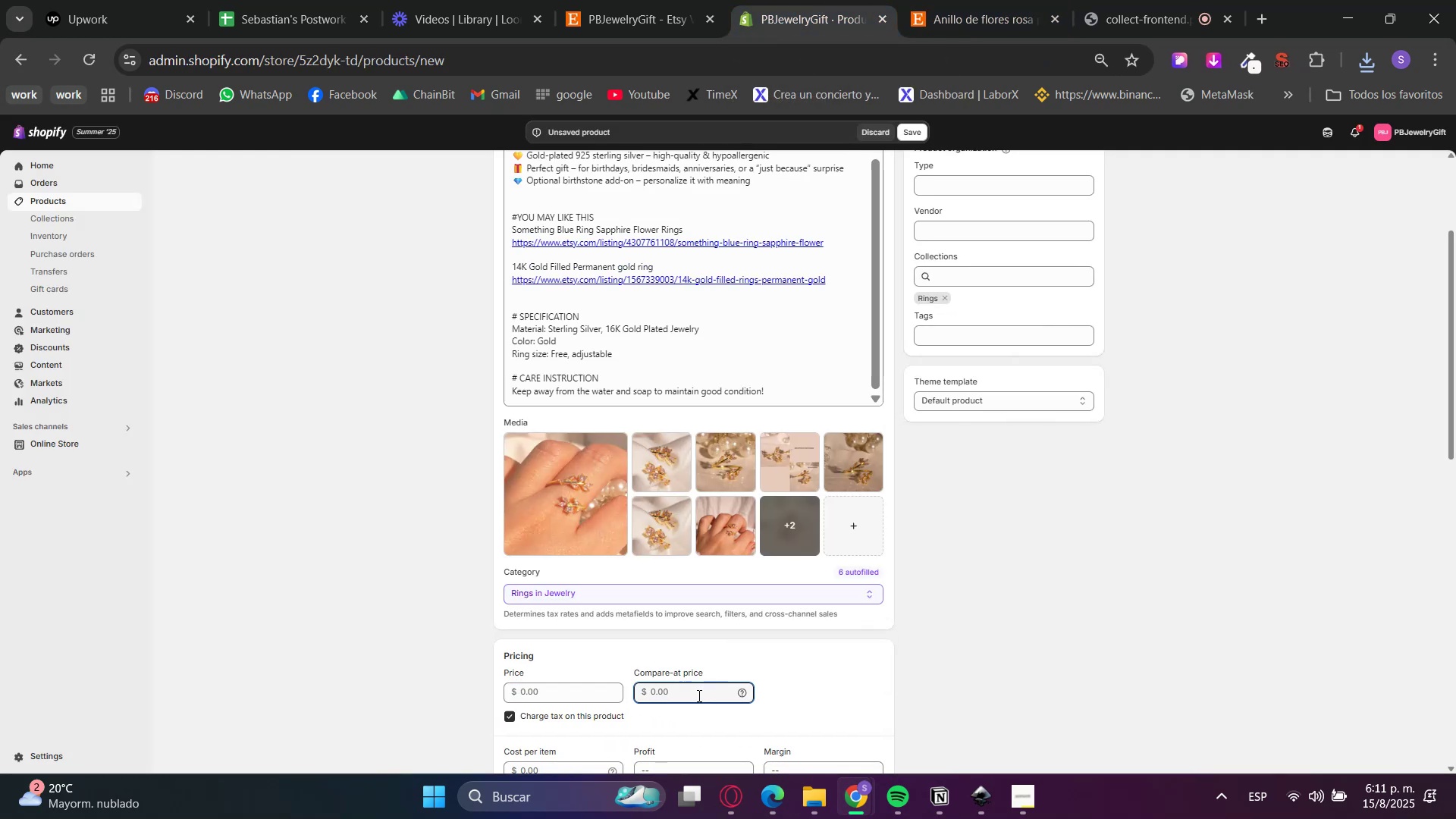 
key(Numpad3)
 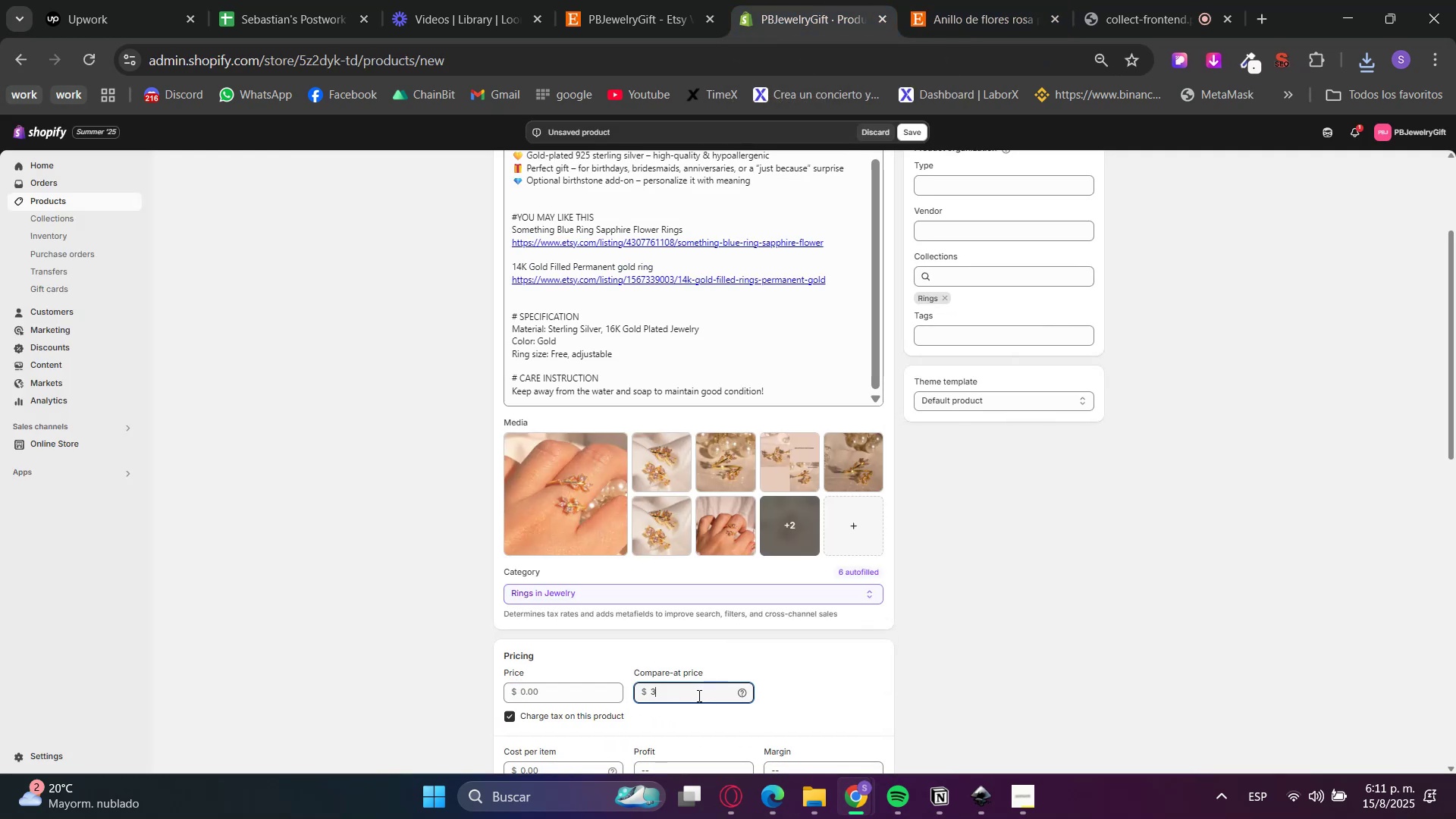 
key(Numpad8)
 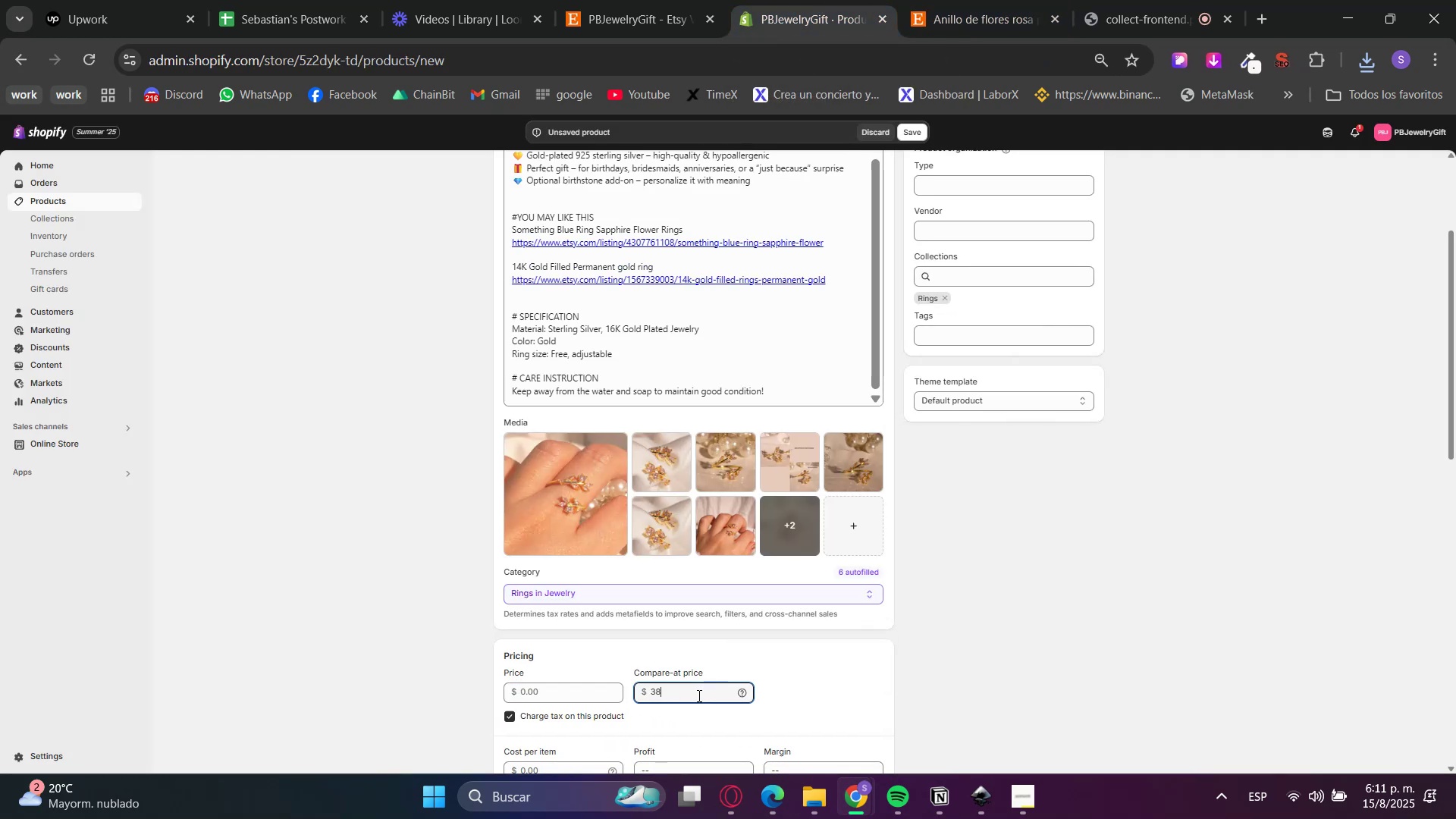 
key(NumpadDecimal)
 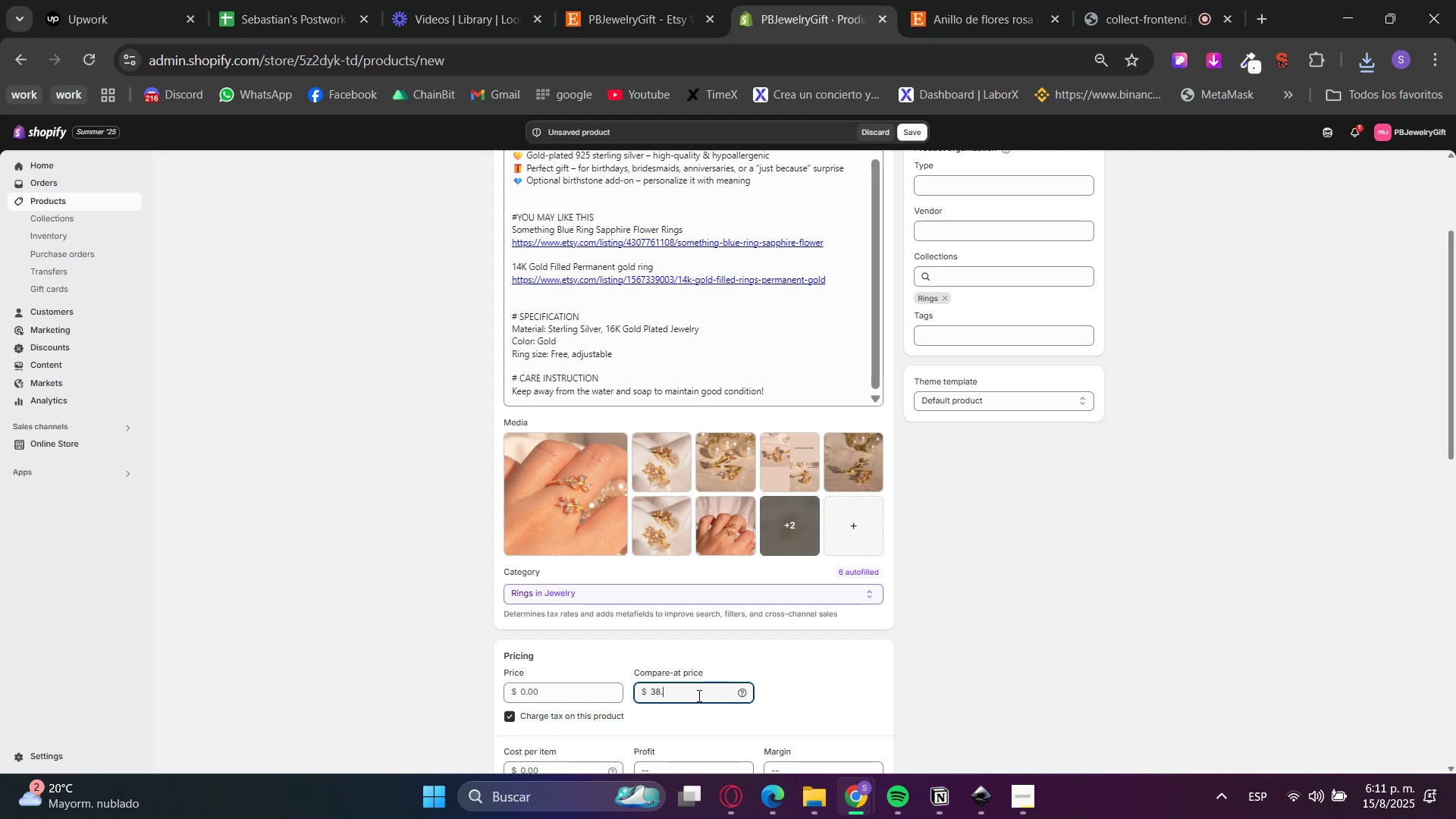 
key(Numpad5)
 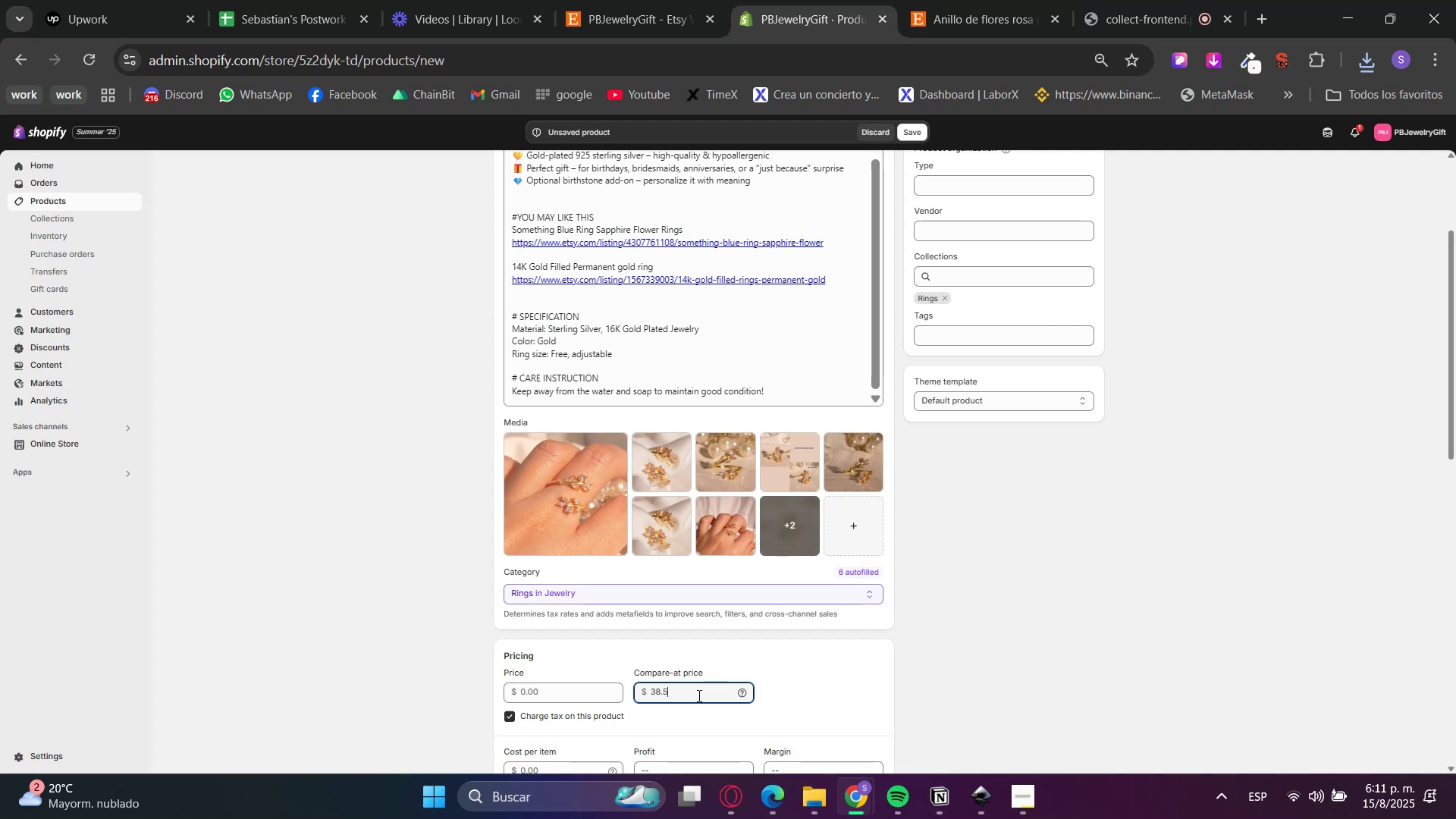 
key(Numpad0)
 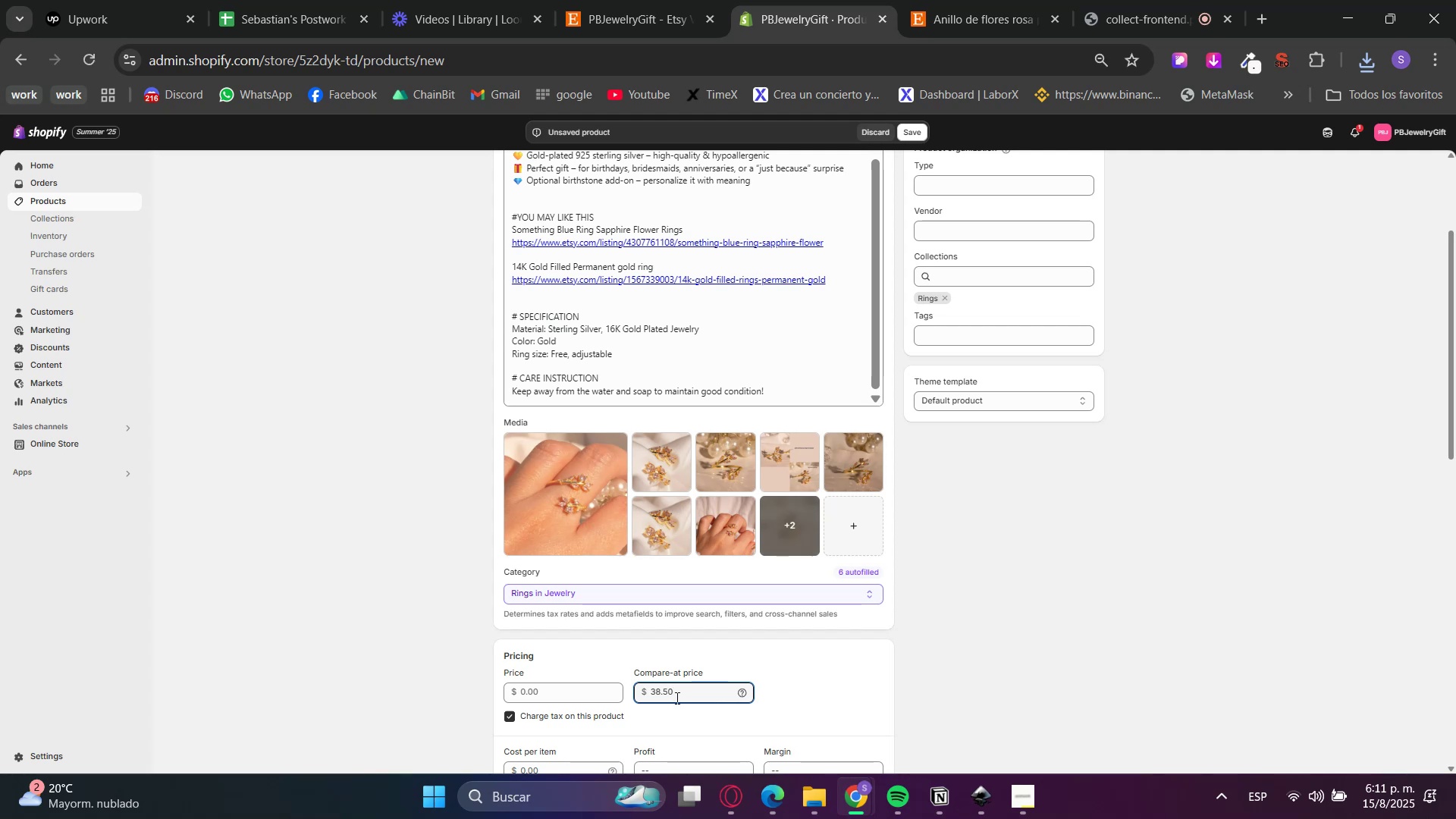 
left_click([565, 691])
 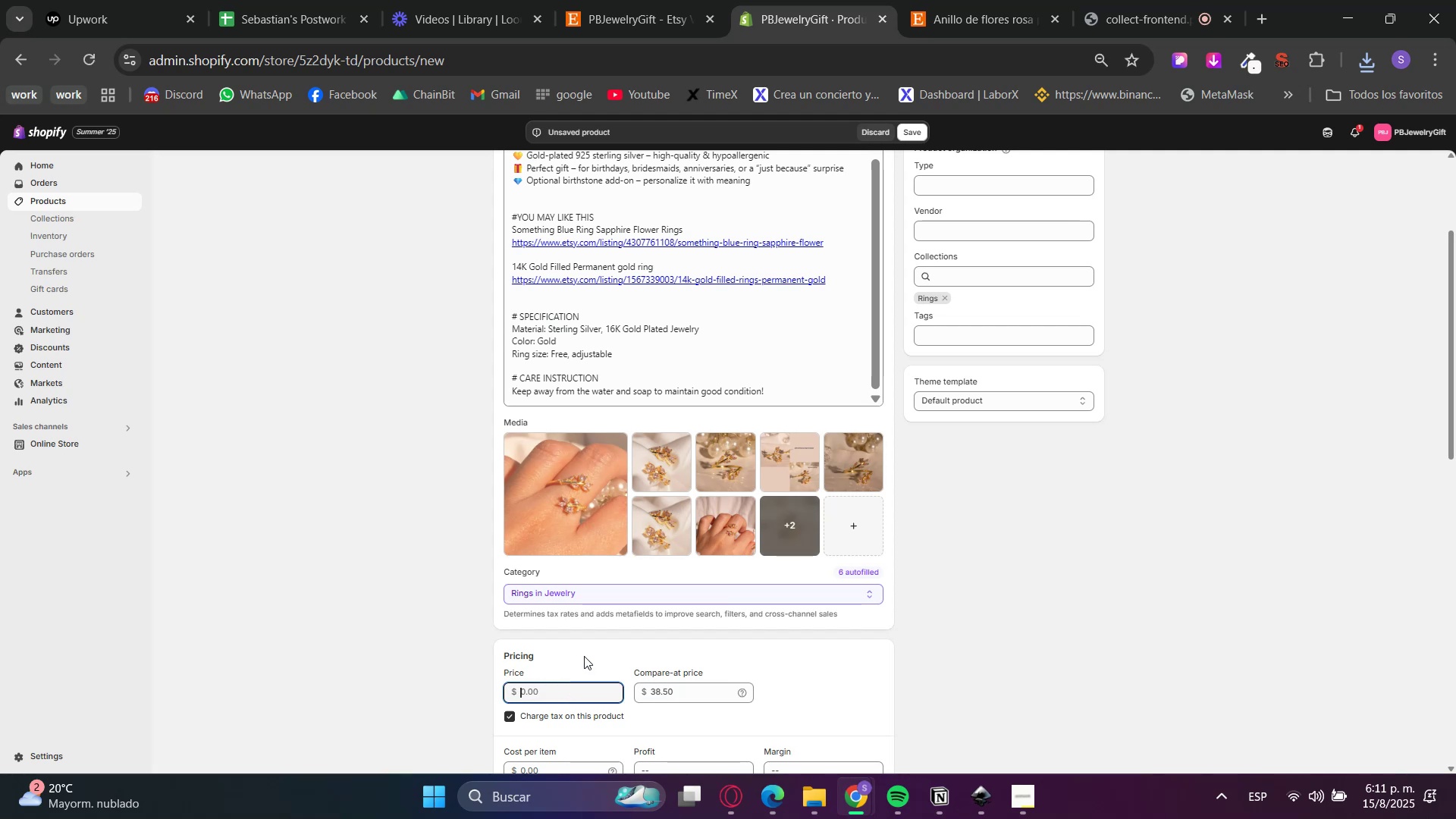 
key(Numpad2)
 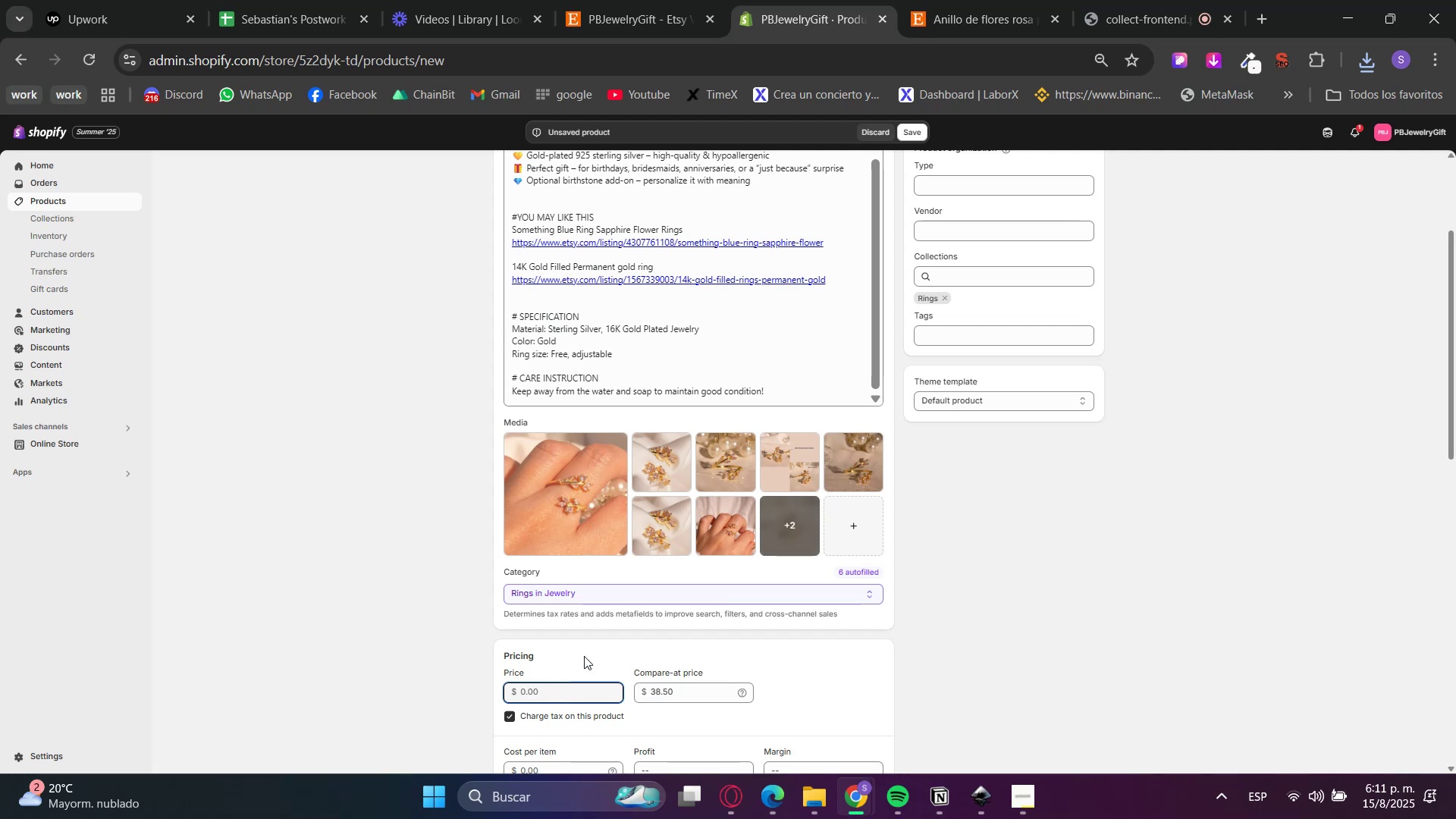 
key(Numpad6)
 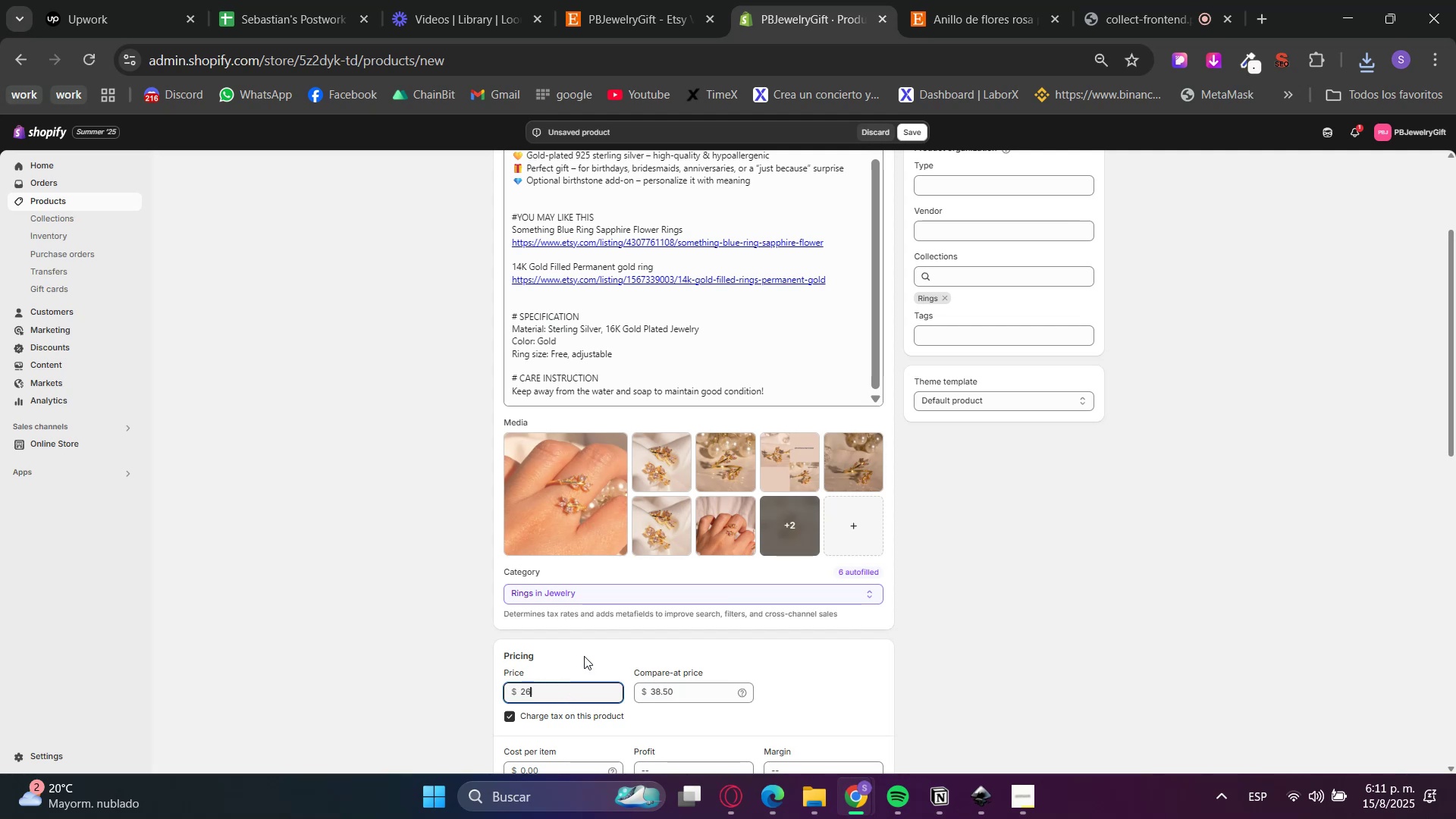 
key(NumpadDecimal)
 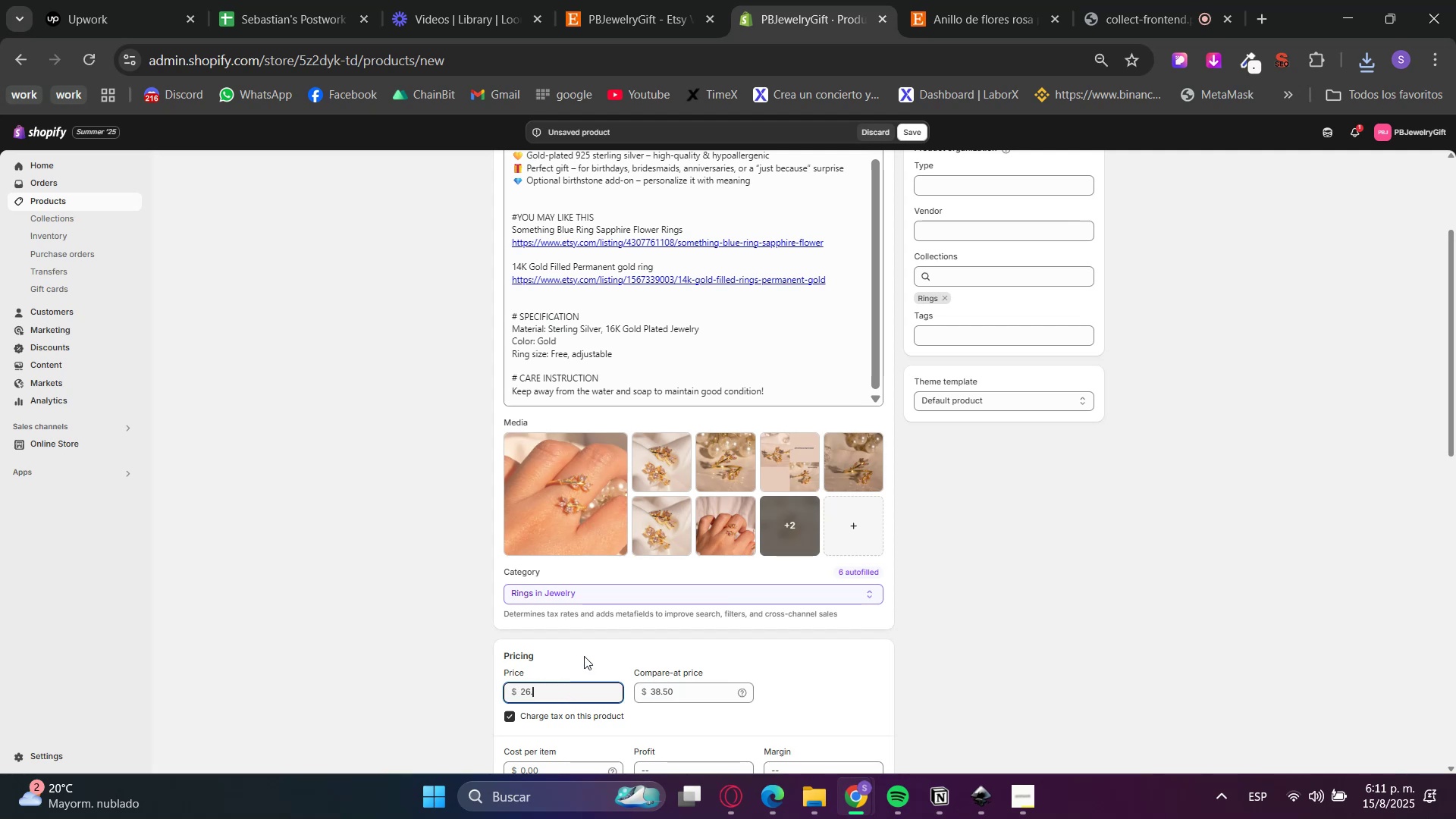 
key(Numpad9)
 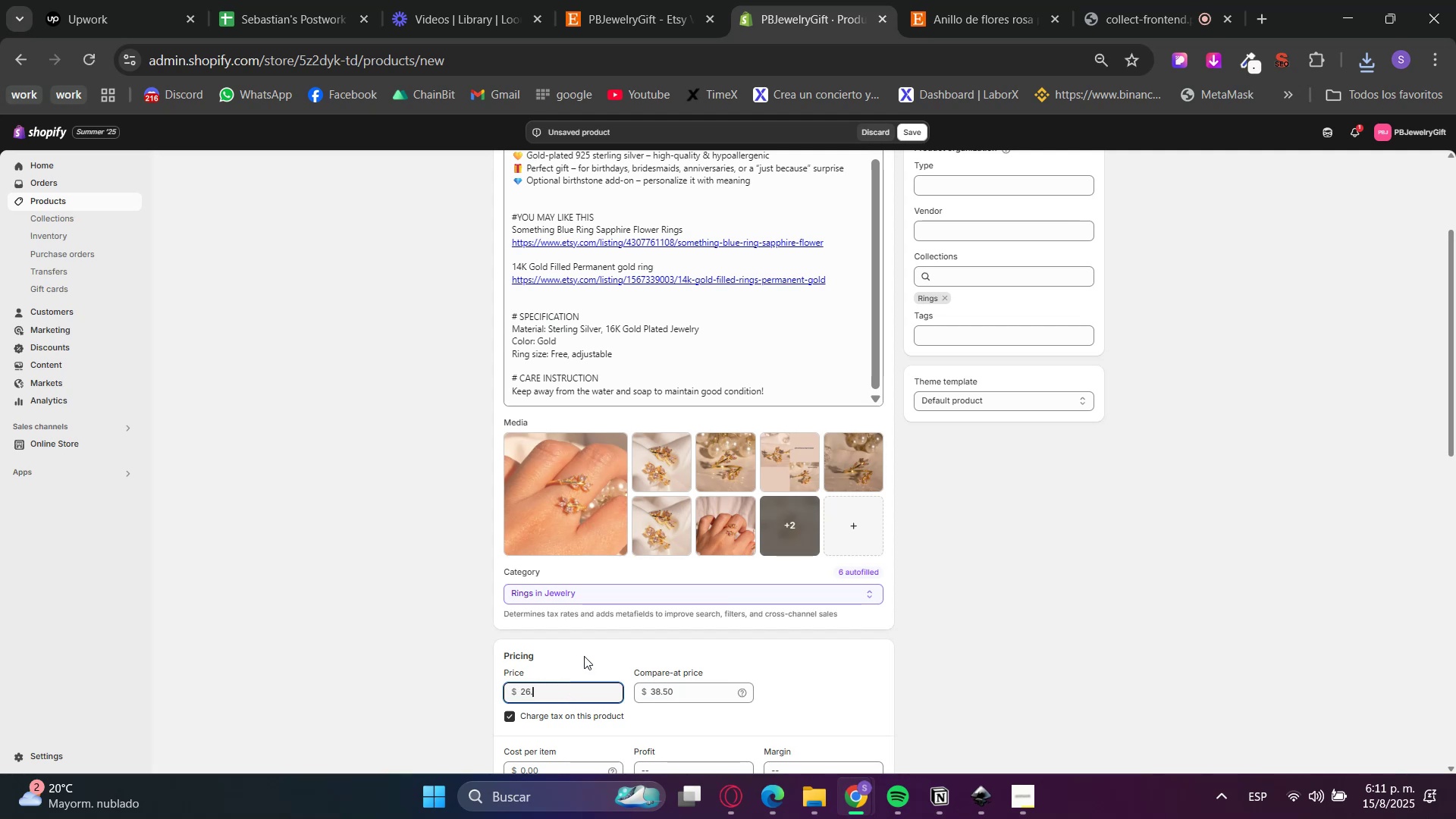 
key(Numpad5)
 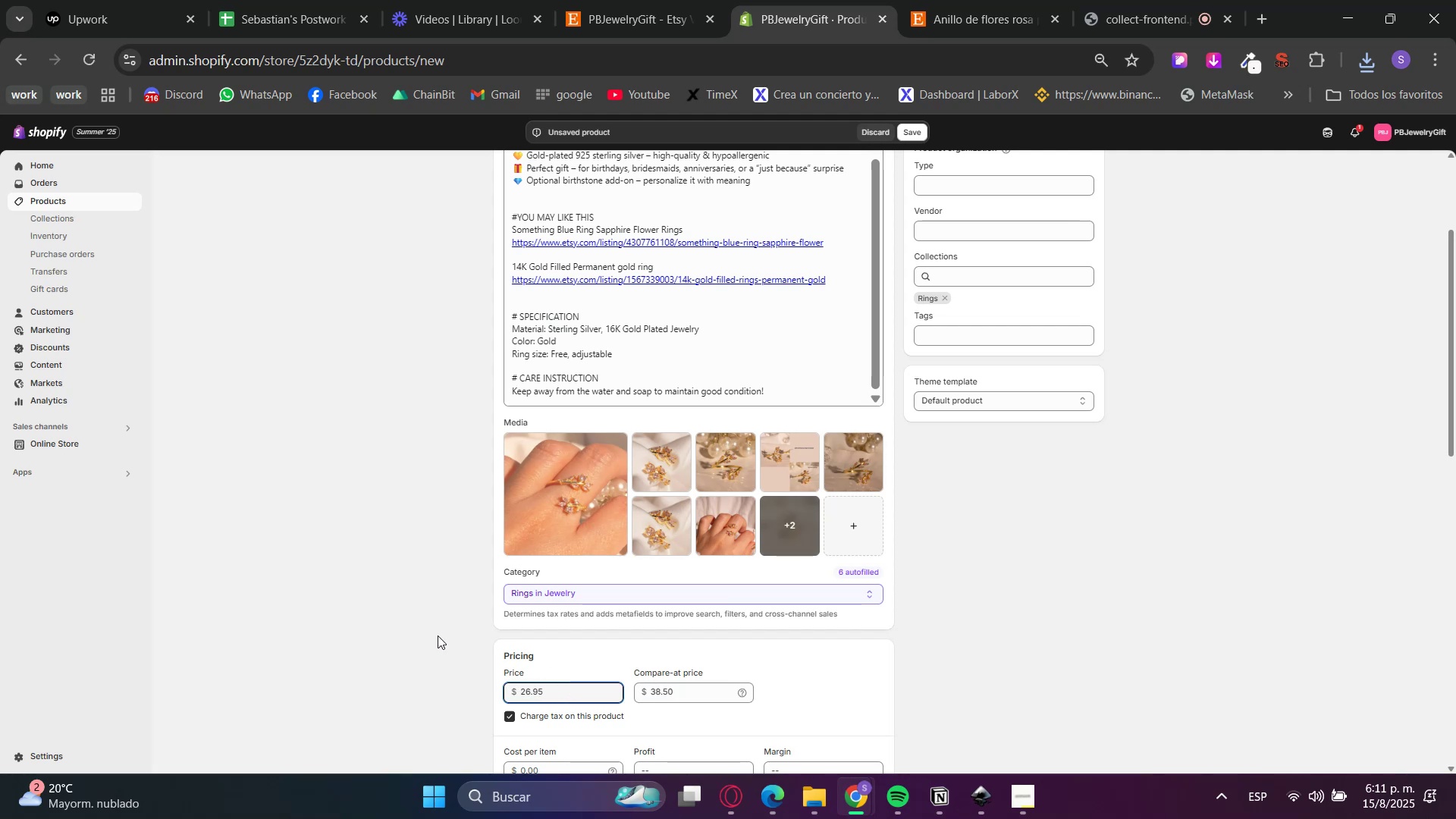 
scroll: coordinate [437, 635], scroll_direction: down, amount: 1.0
 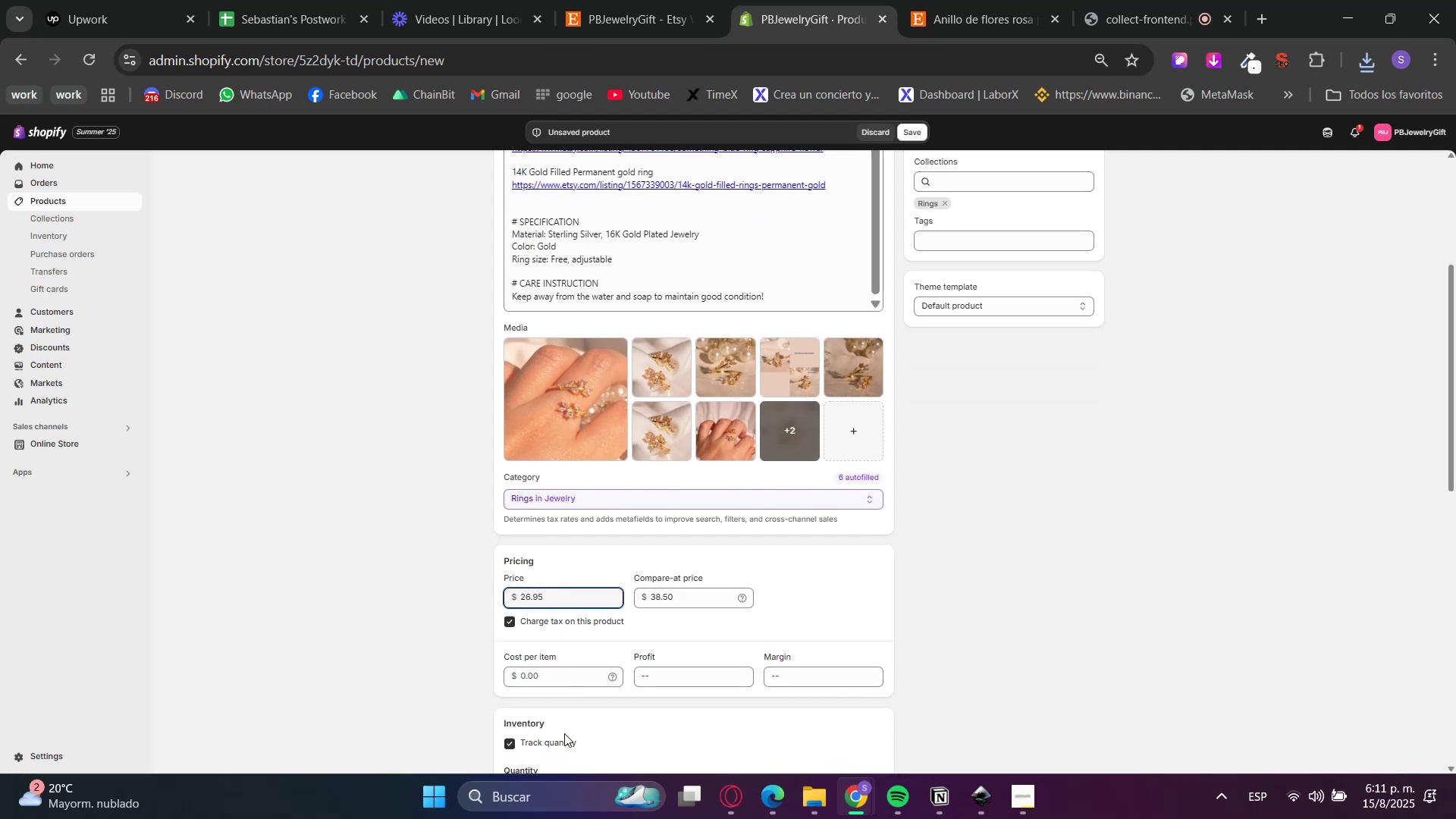 
double_click([561, 737])
 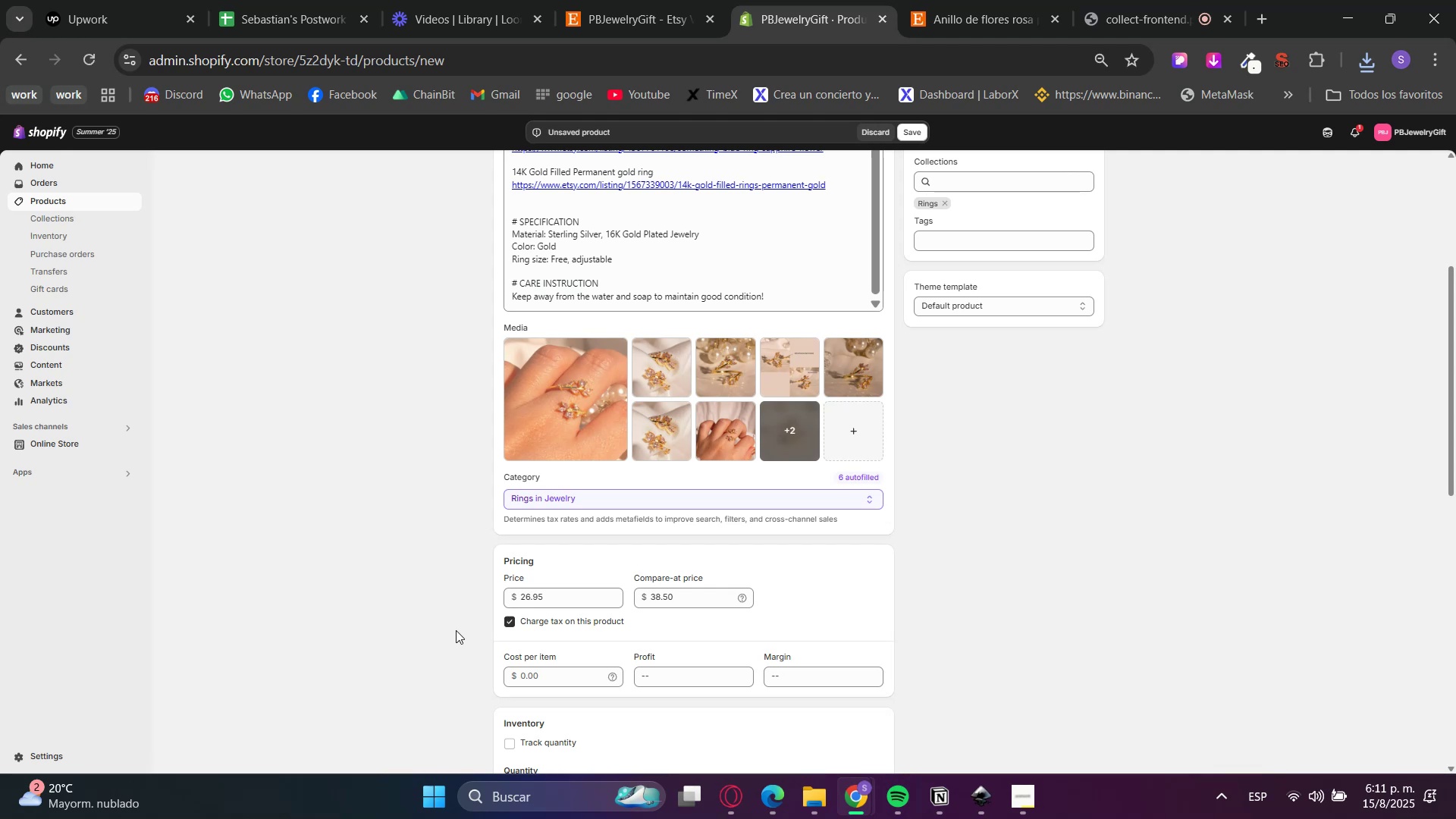 
scroll: coordinate [456, 630], scroll_direction: down, amount: 2.0
 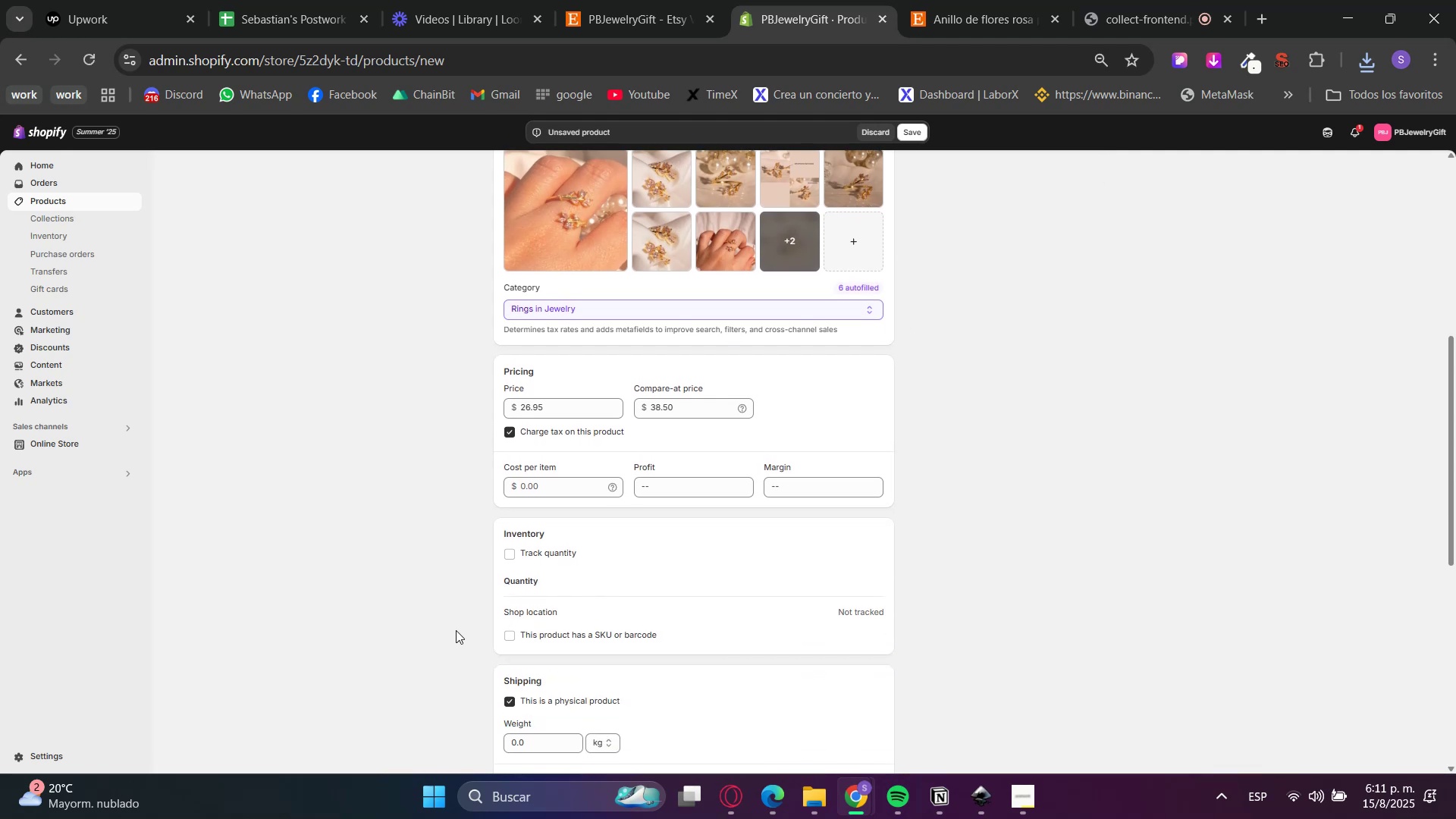 
scroll: coordinate [456, 629], scroll_direction: up, amount: 7.0
 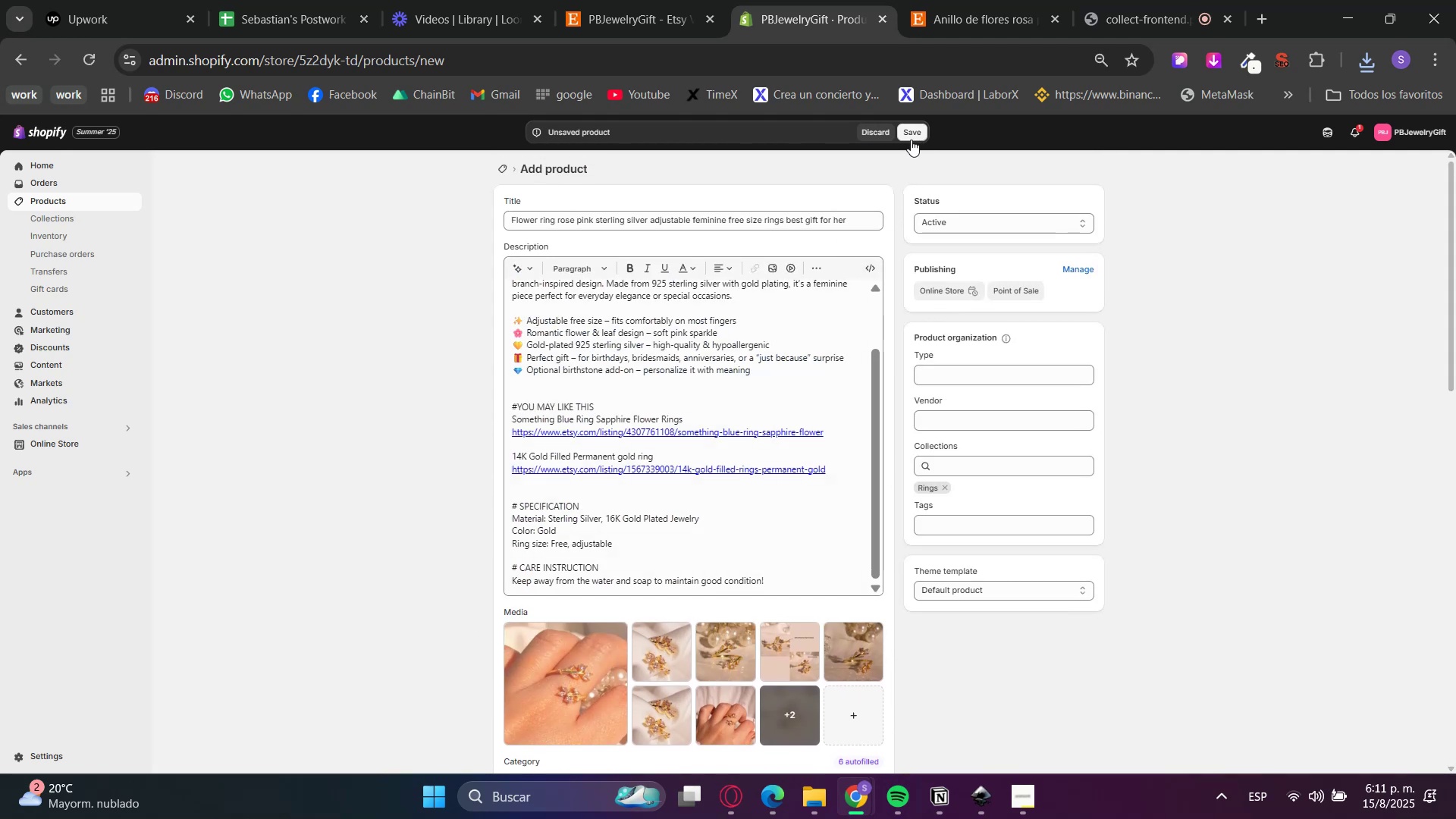 
left_click([908, 135])
 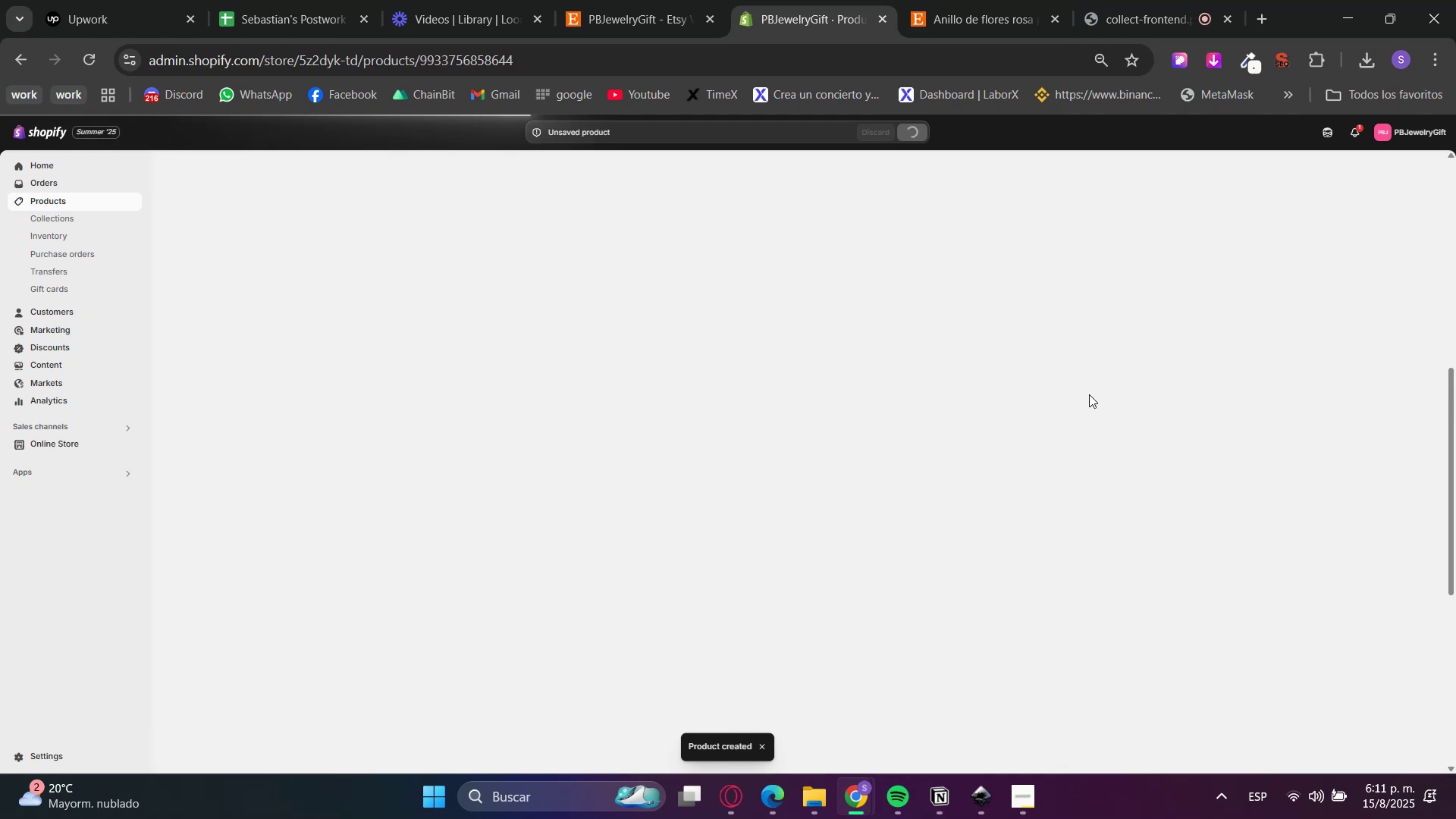 
wait(6.95)
 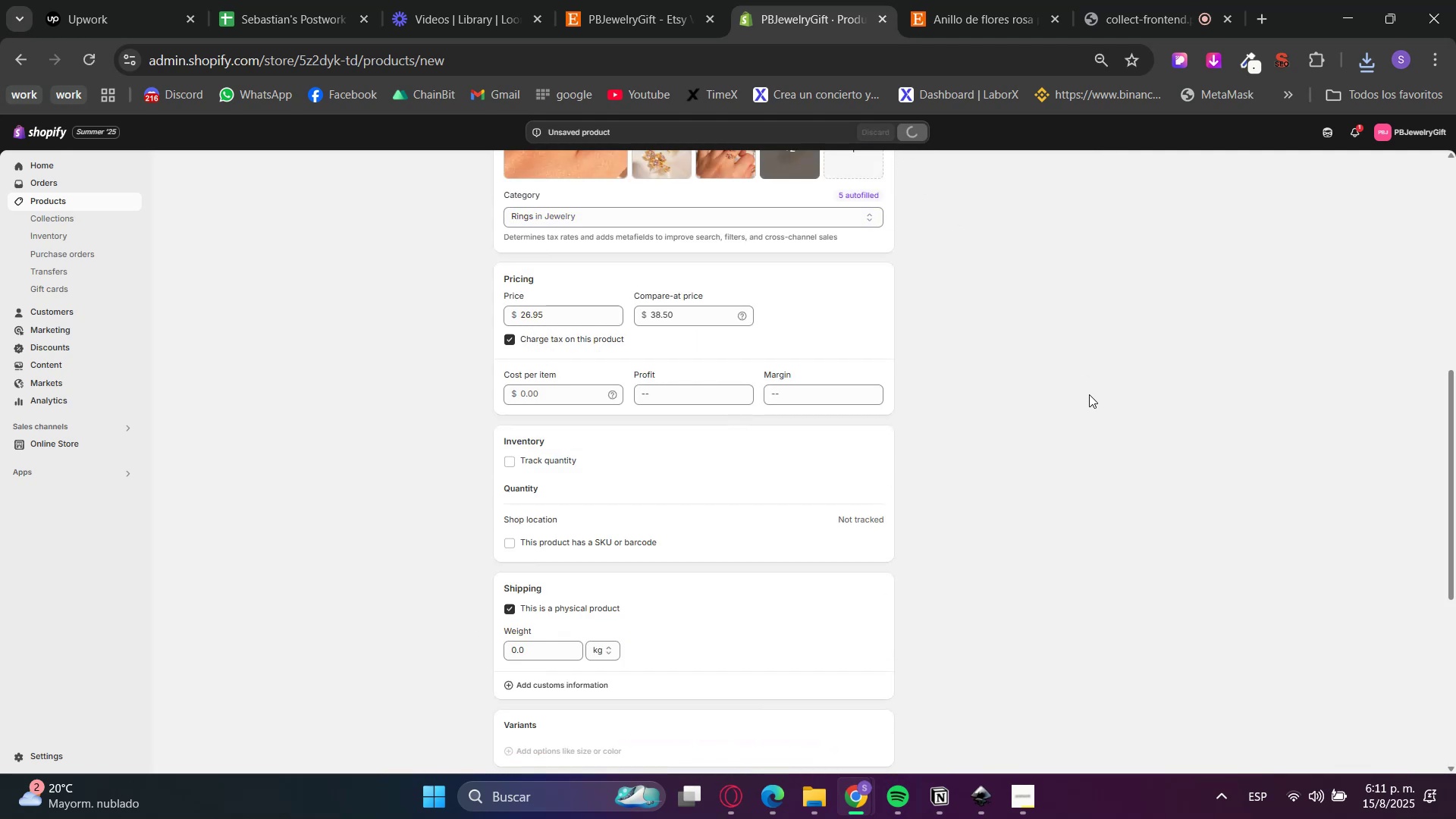 
double_click([1017, 0])
 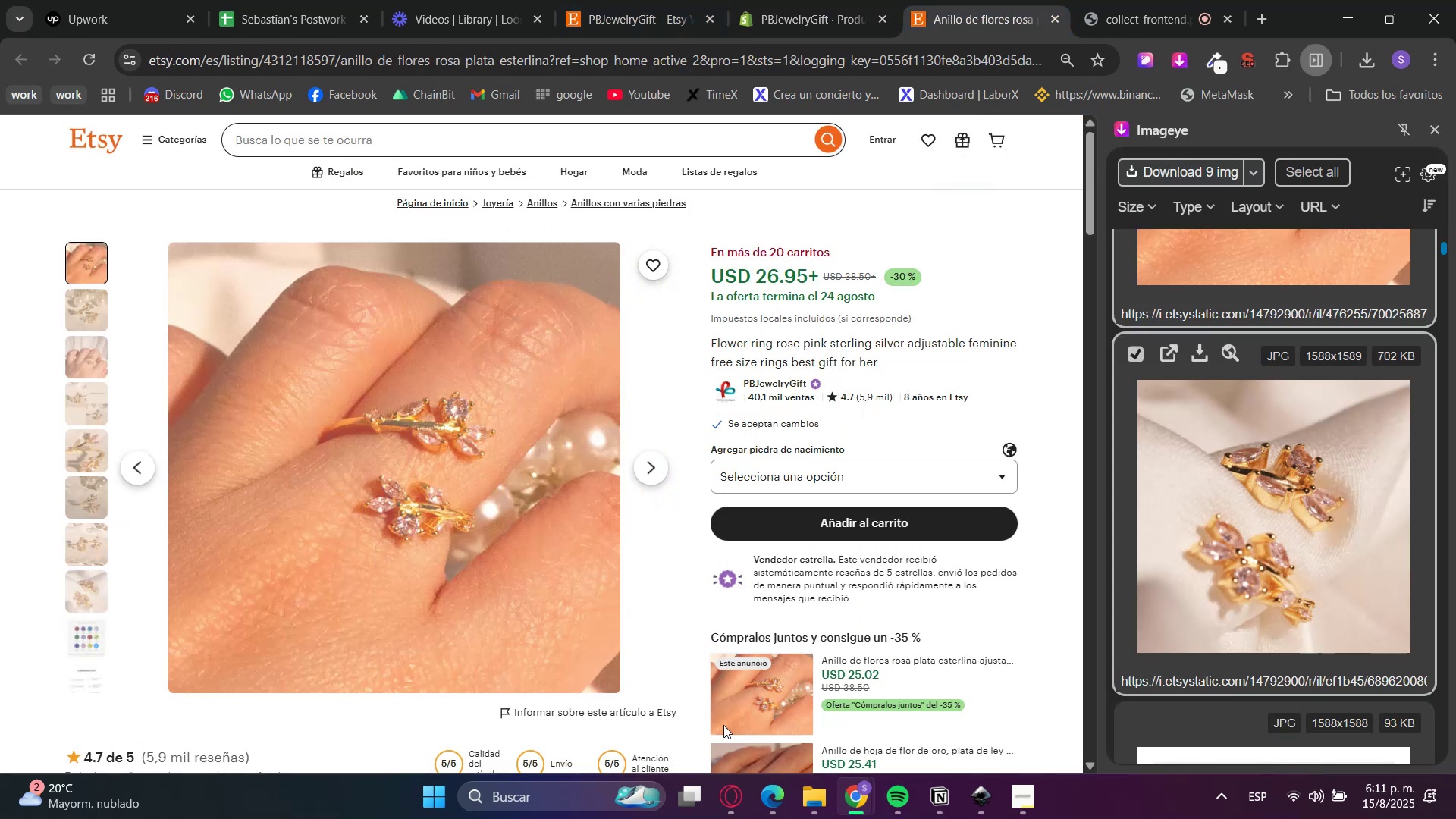 
left_click([84, 312])
 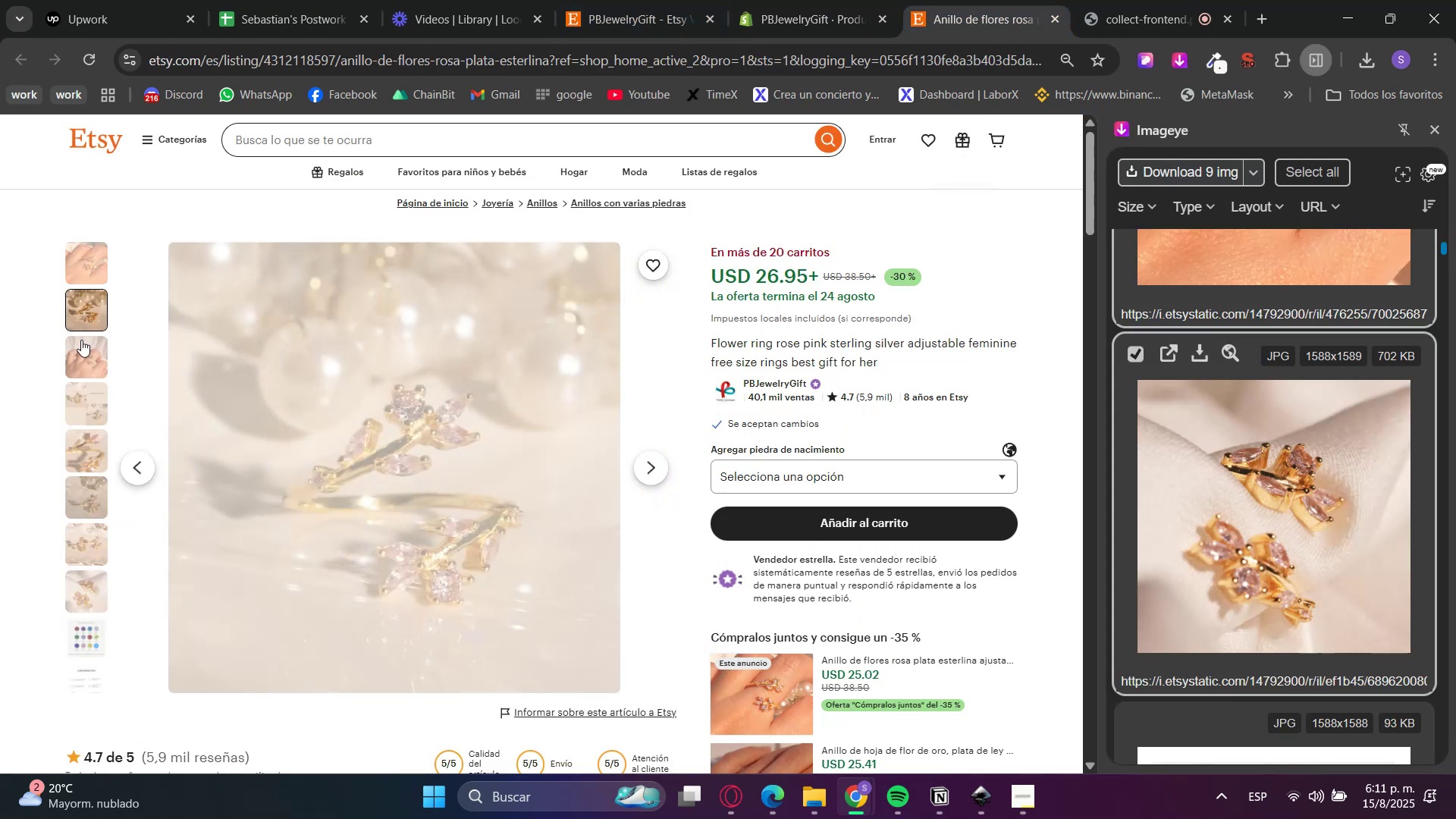 
left_click([82, 347])
 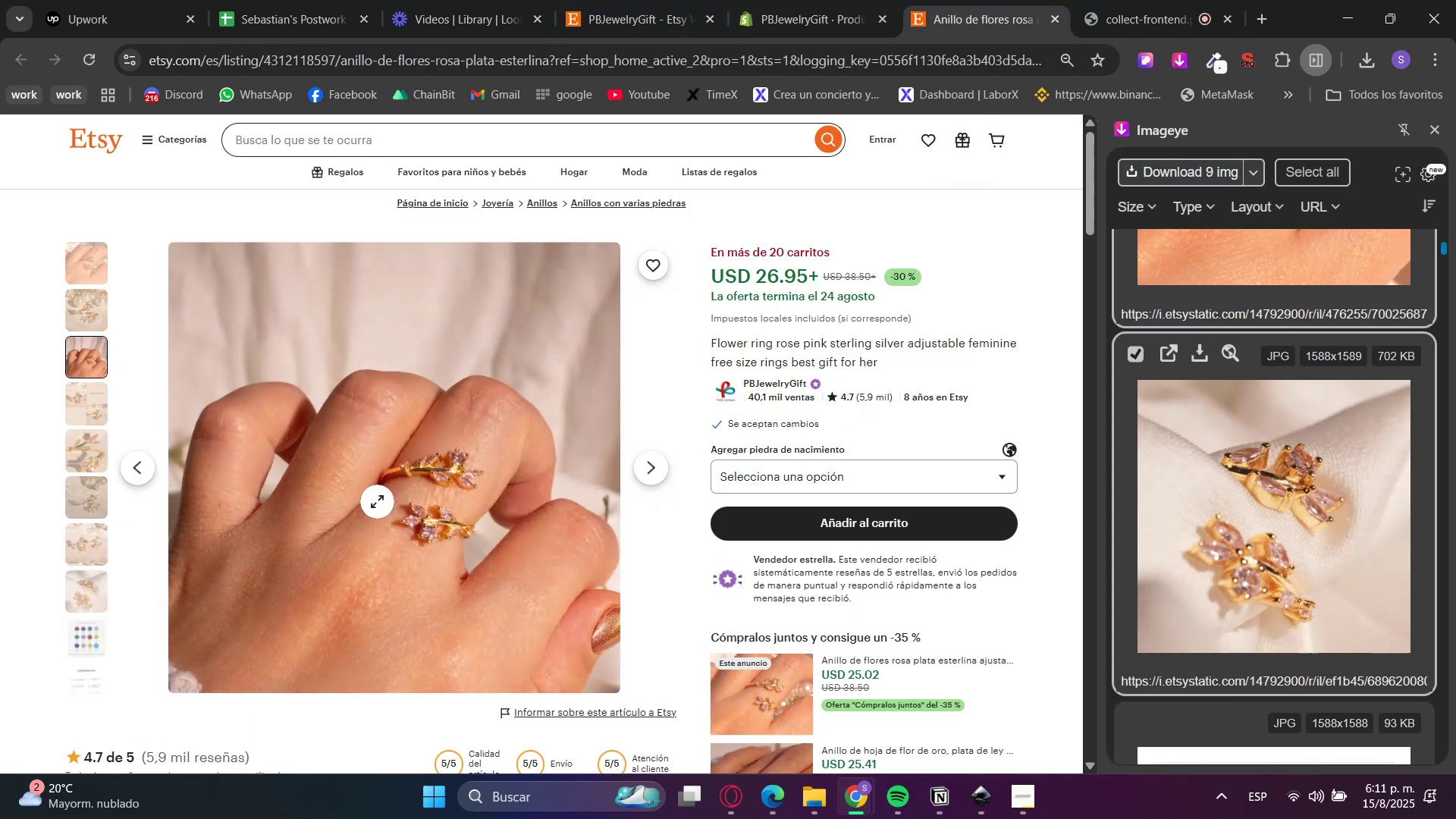 
left_click([448, 519])
 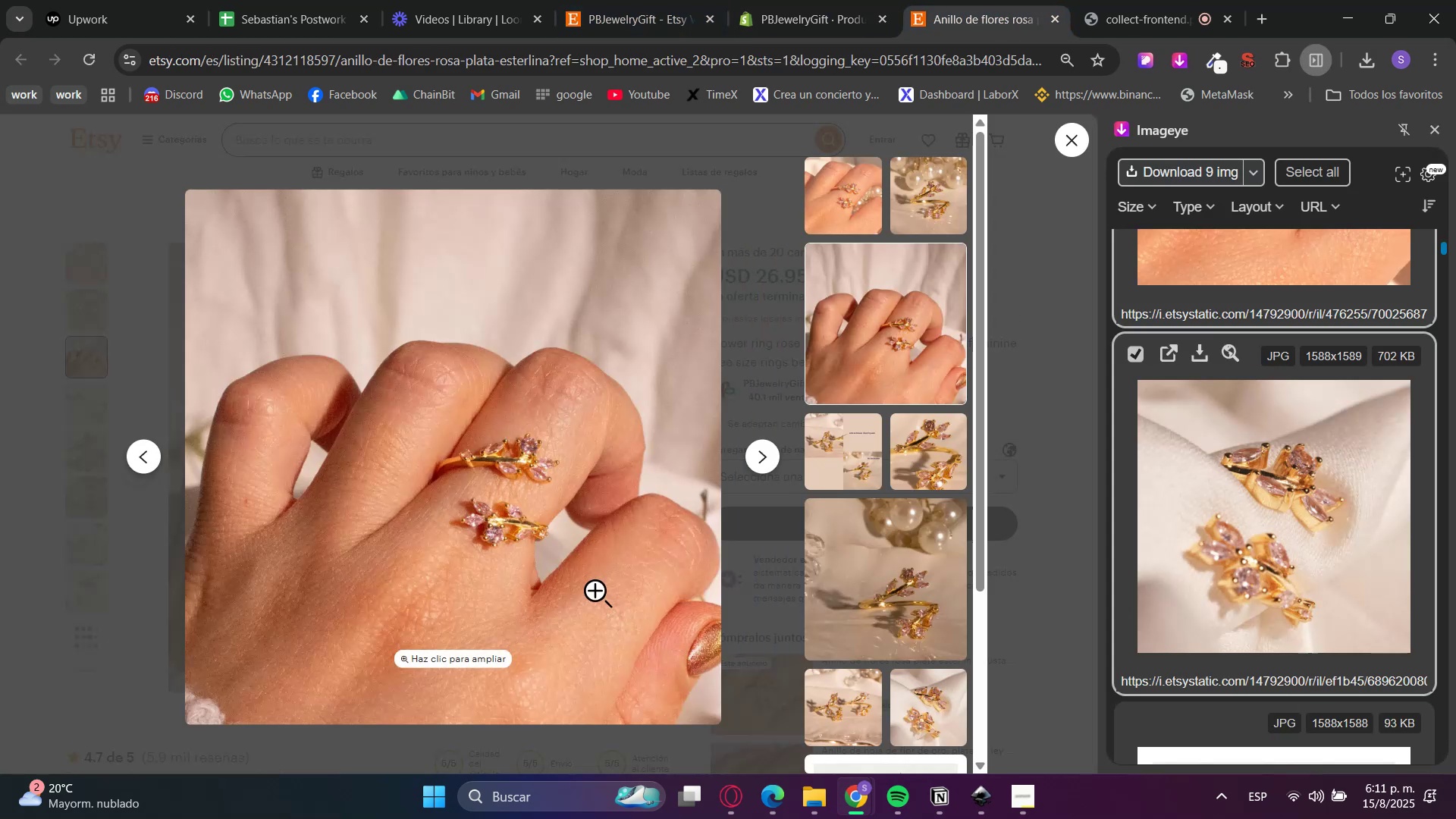 
left_click([523, 494])
 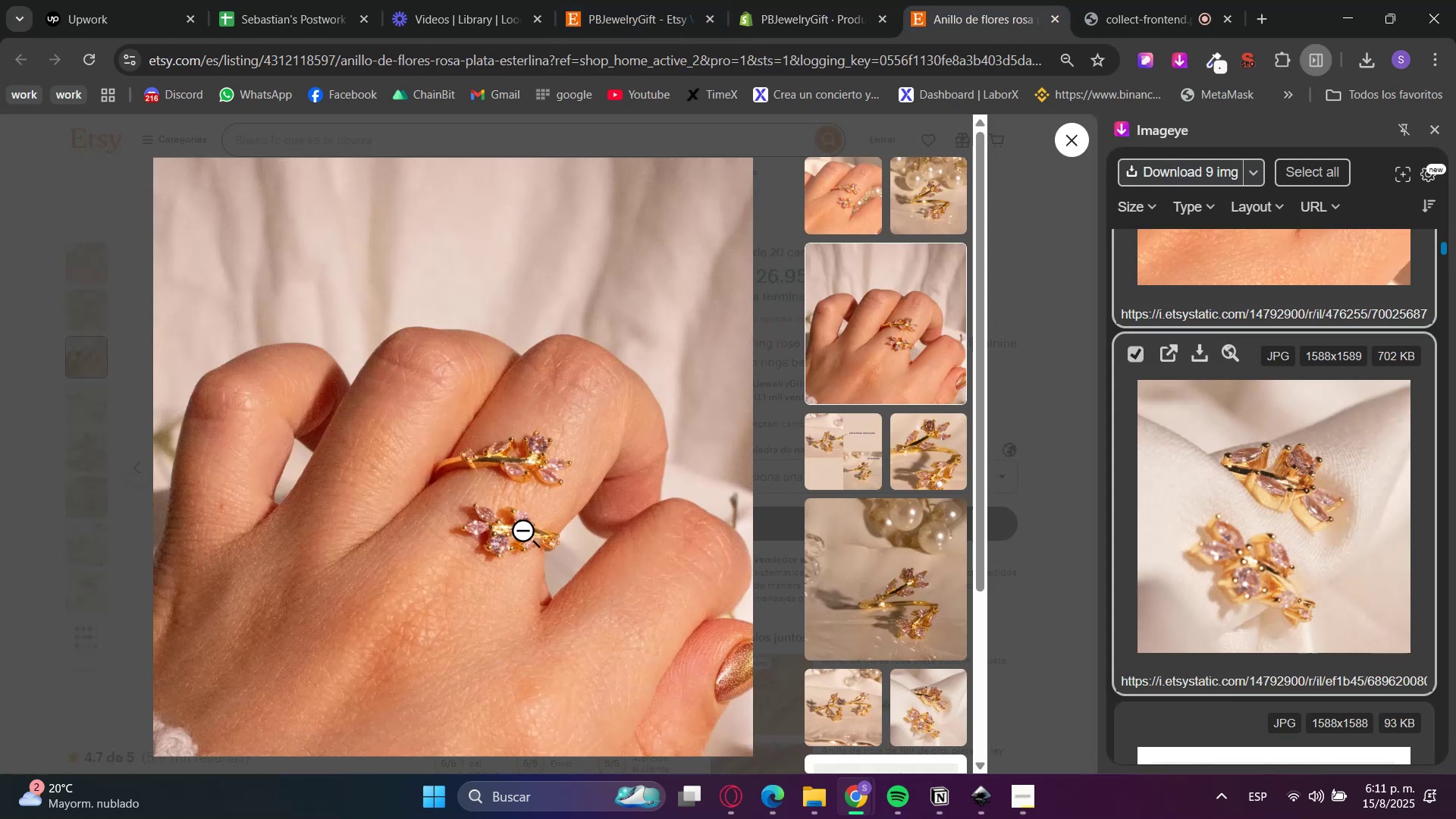 
scroll: coordinate [535, 548], scroll_direction: up, amount: 2.0
 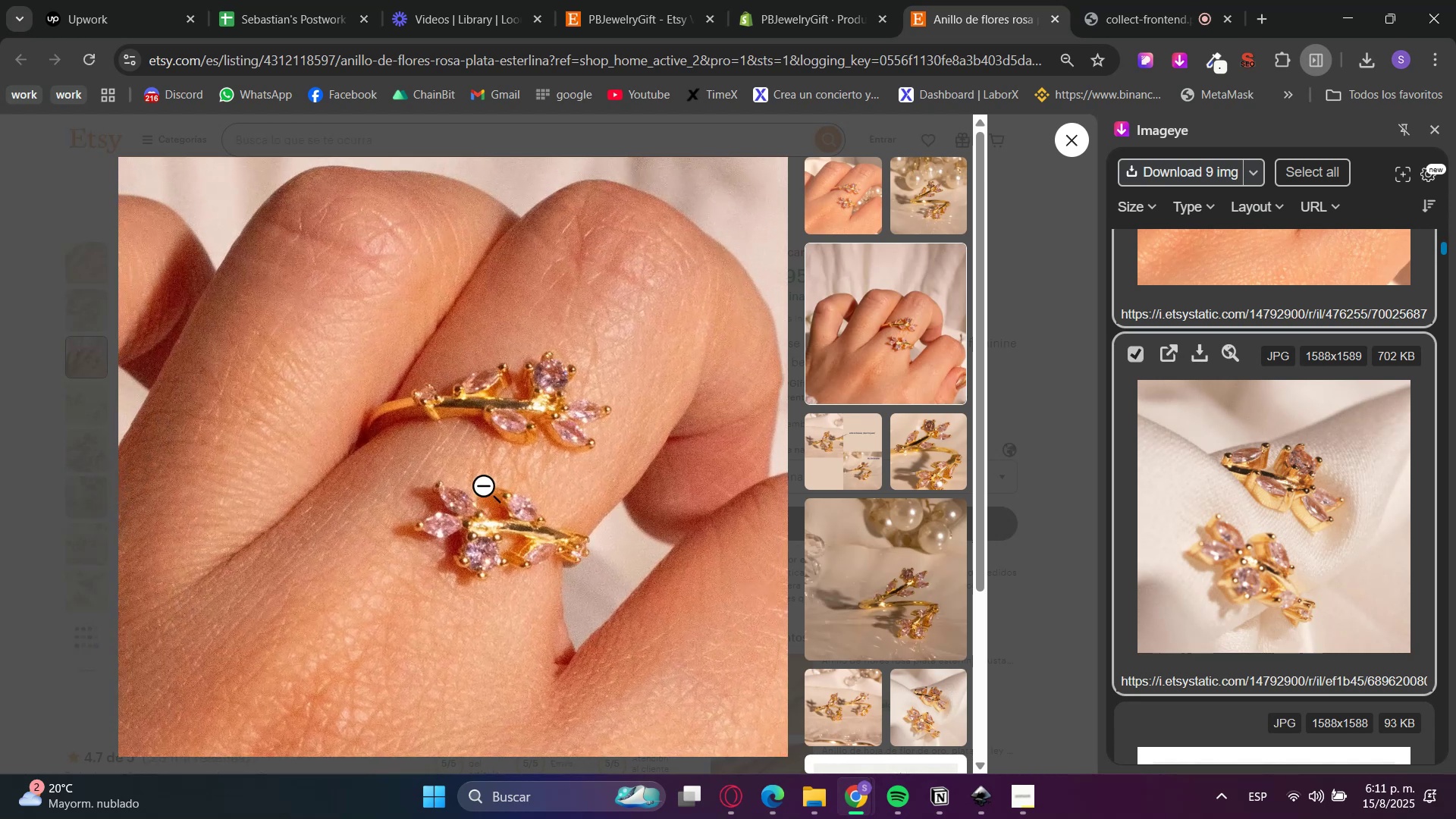 
left_click([488, 490])
 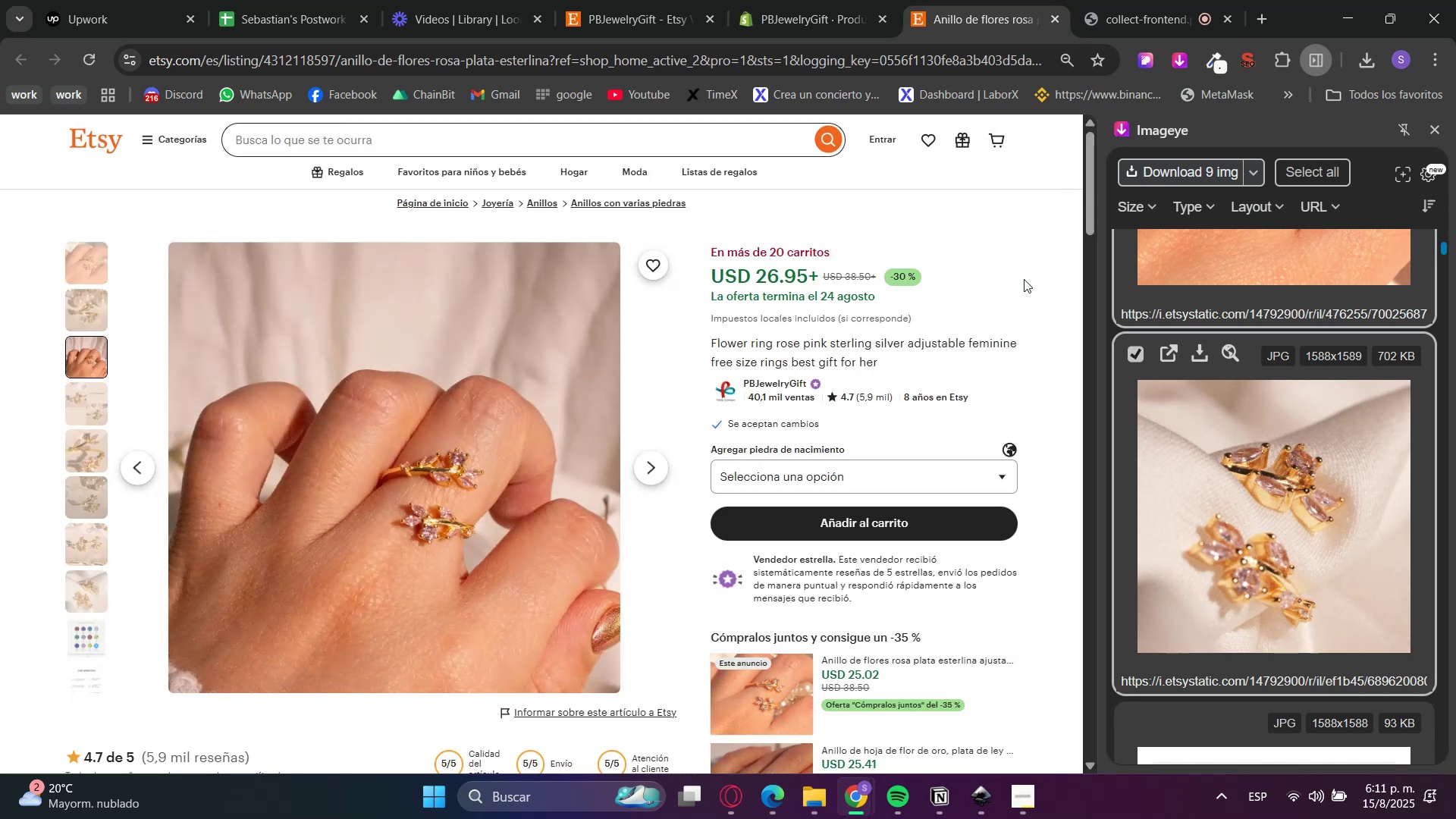 
left_click([811, 0])
 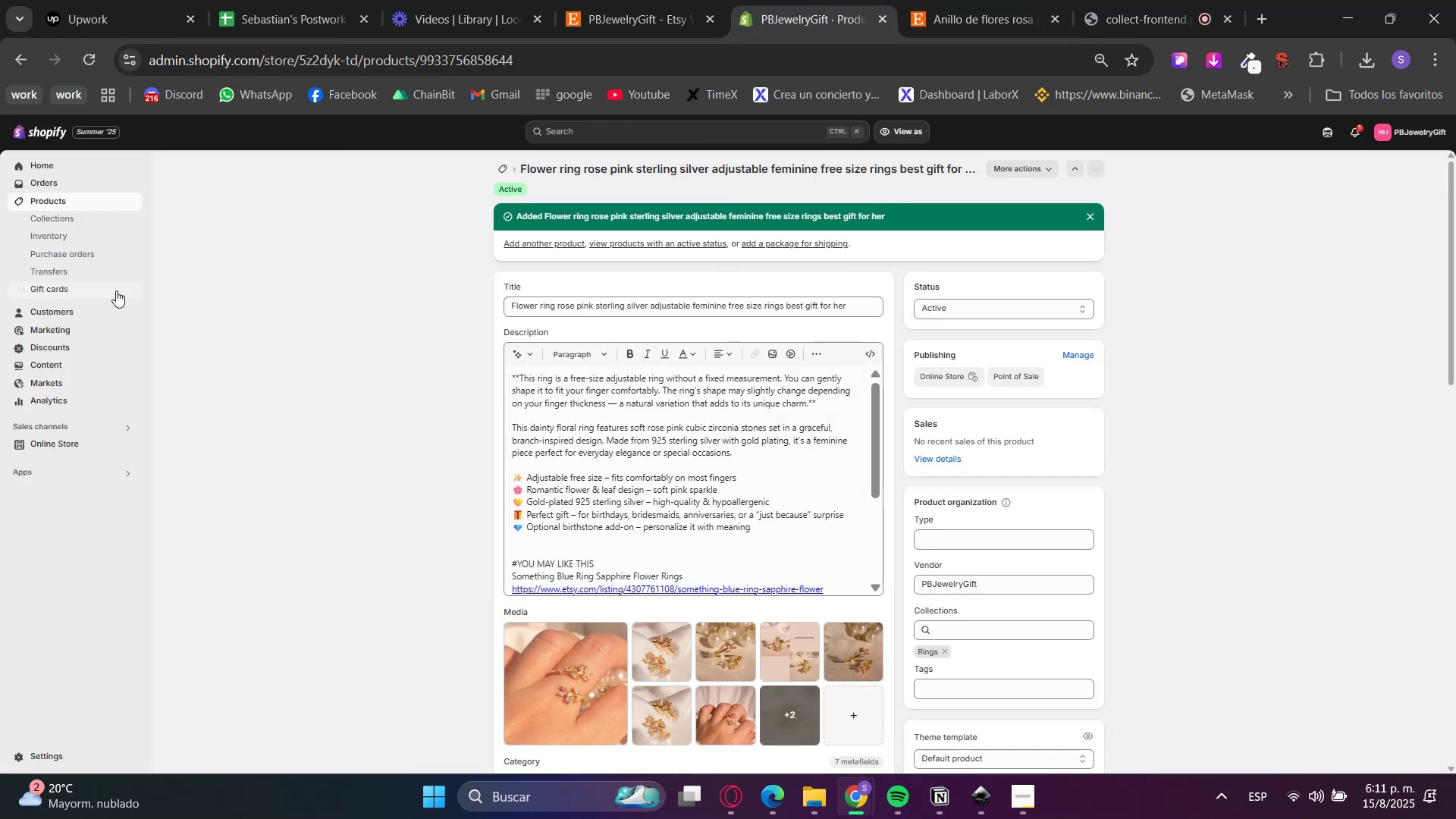 
left_click([62, 197])
 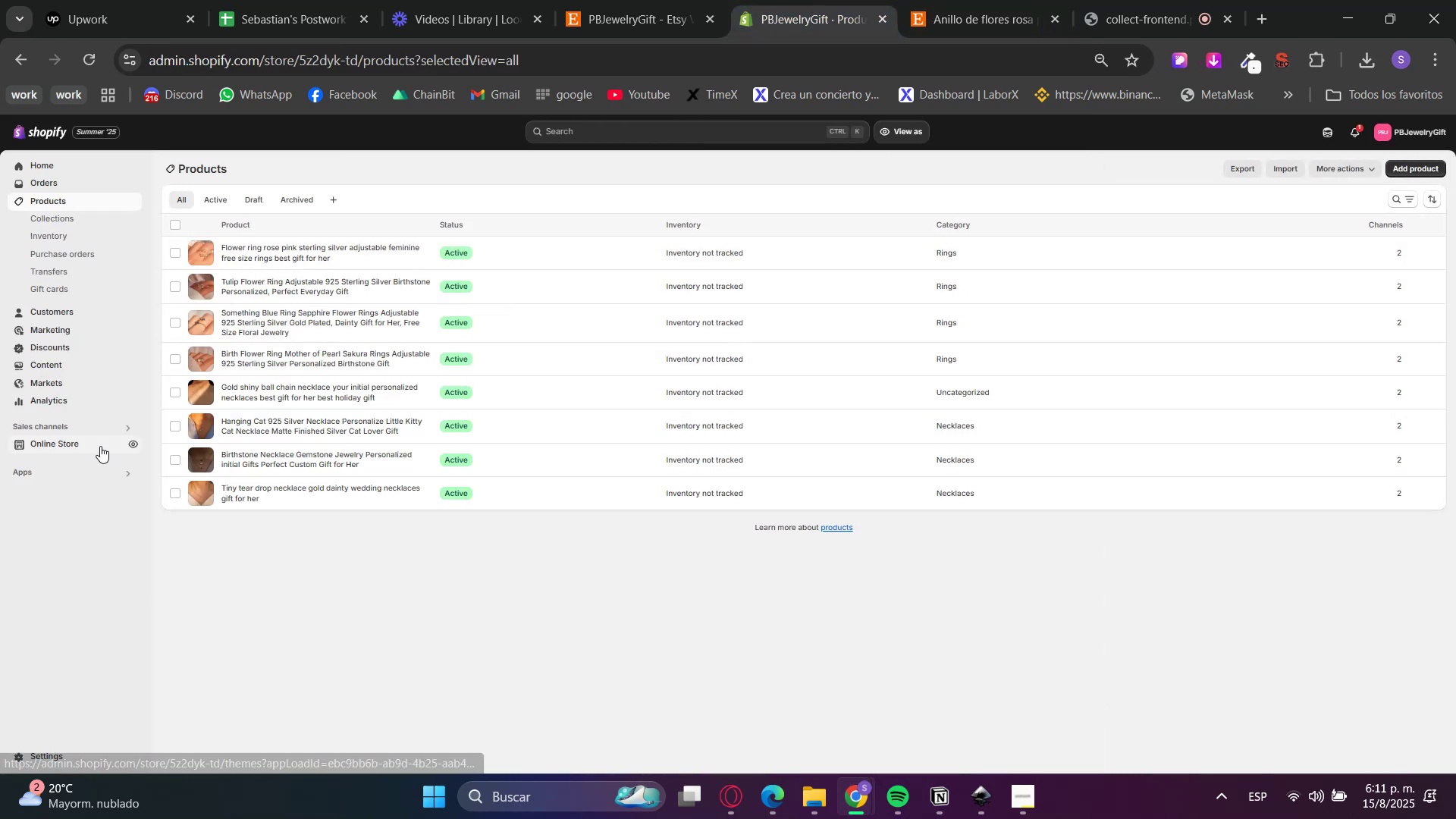 
wait(8.3)
 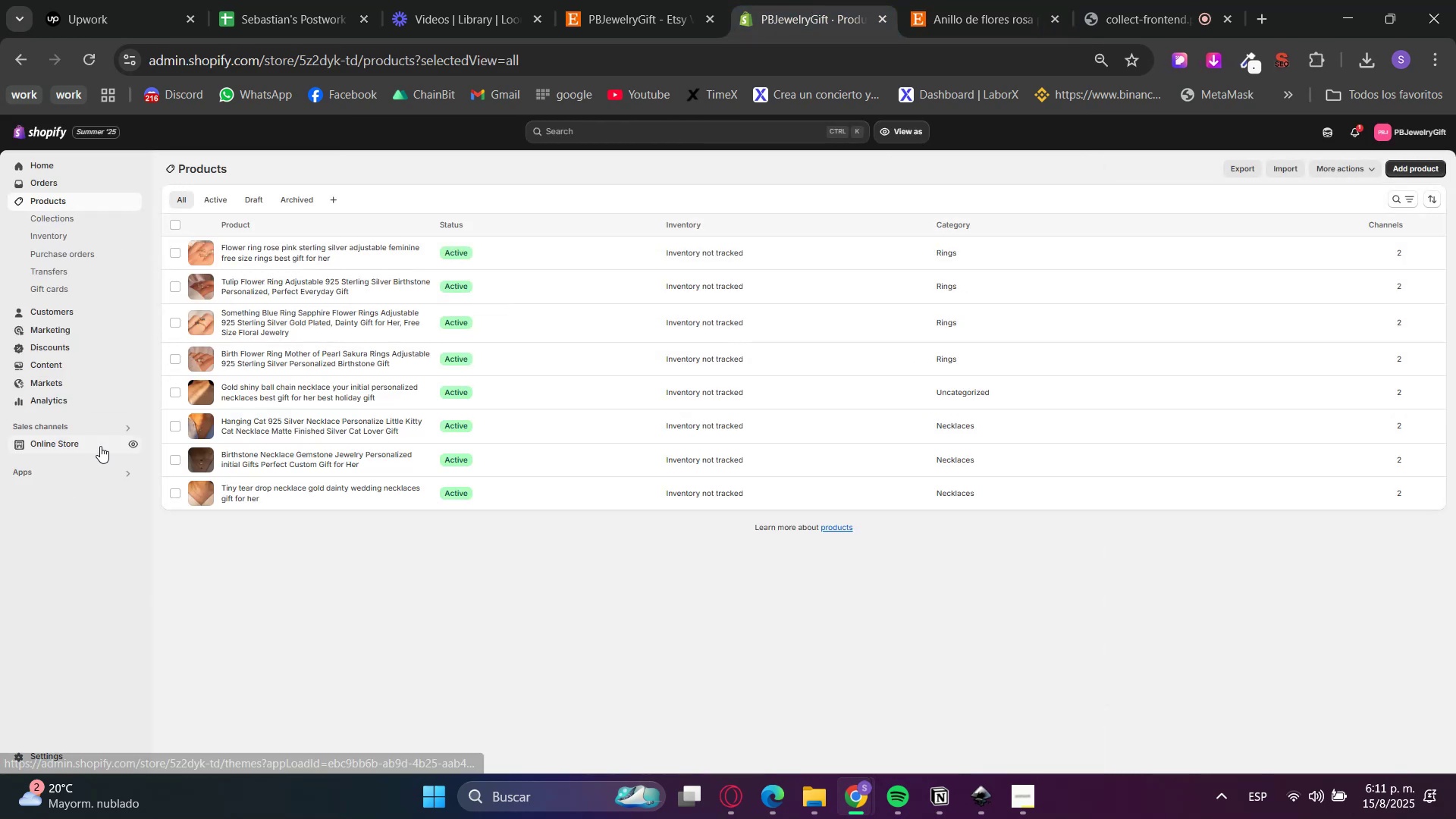 
left_click([1401, 173])
 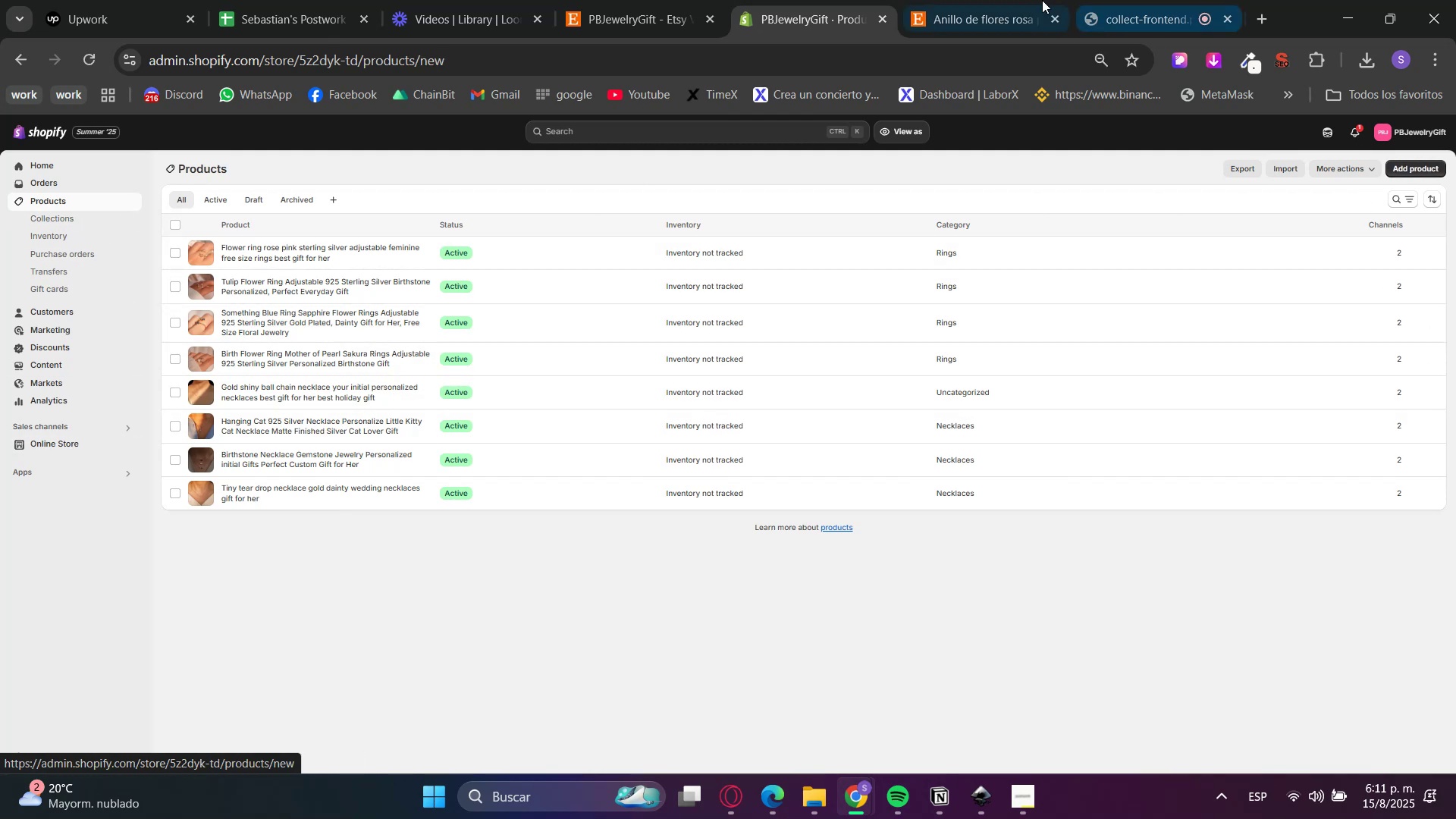 
left_click([1027, 0])
 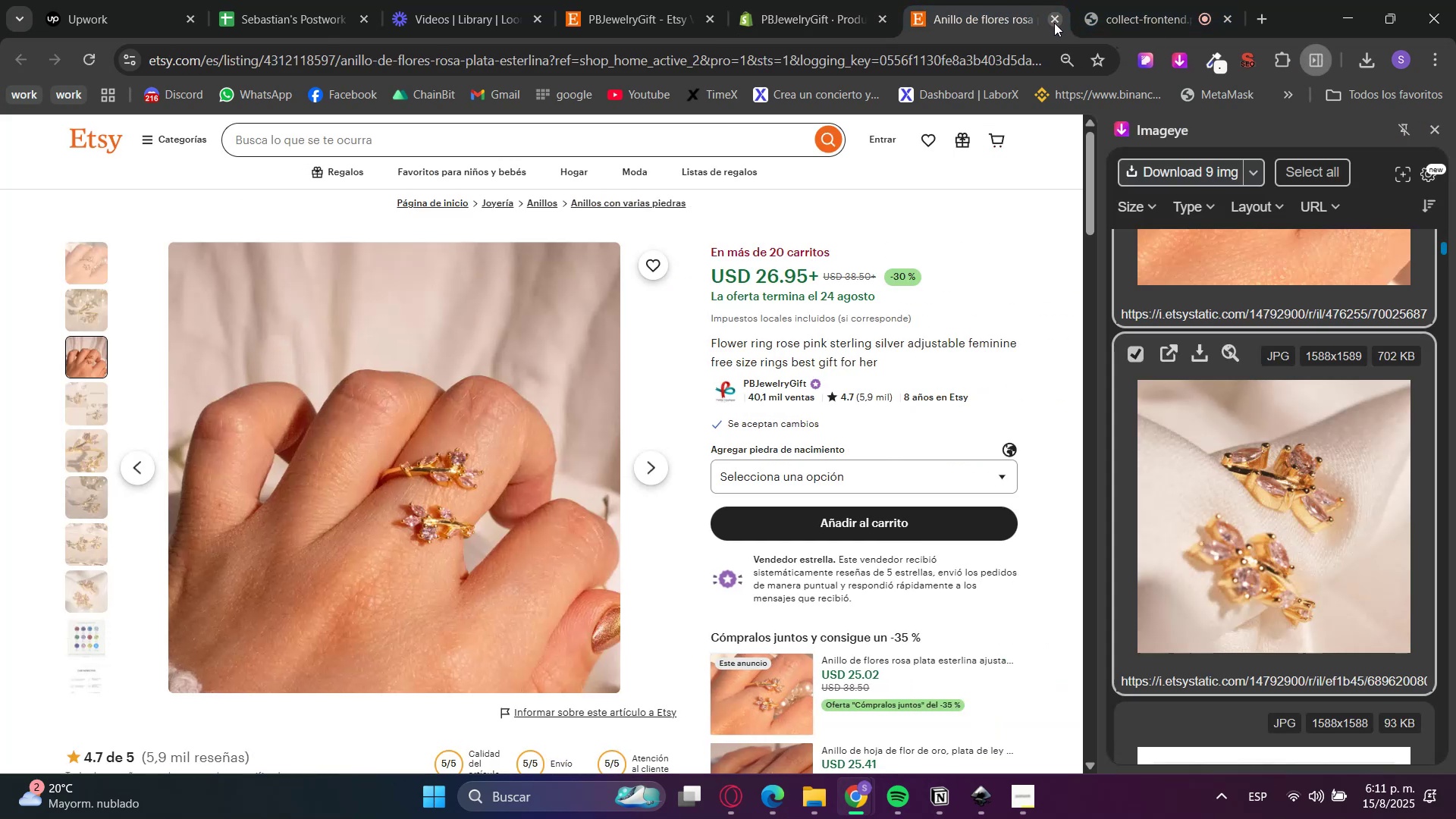 
double_click([1054, 23])
 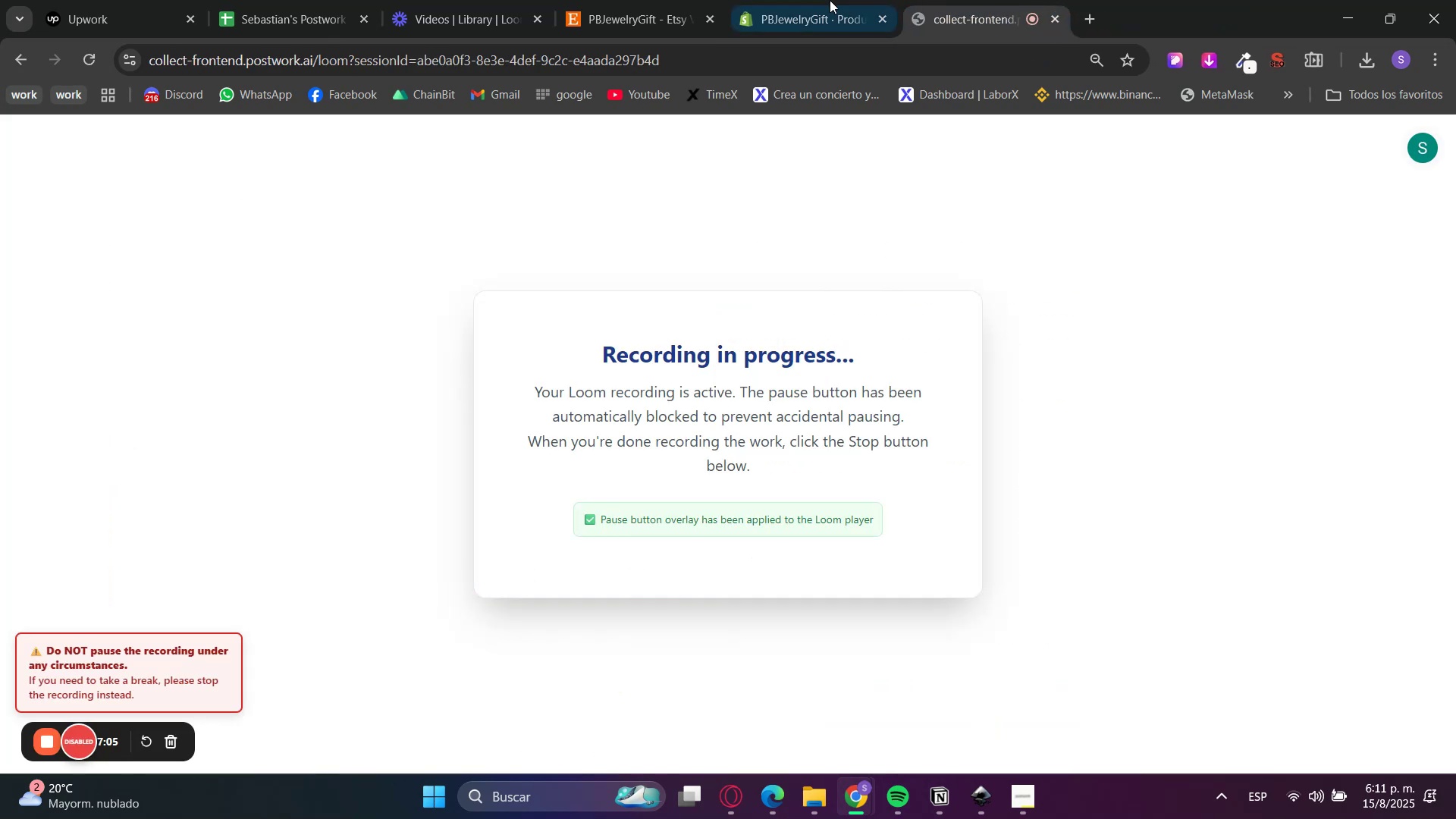 
triple_click([827, 0])
 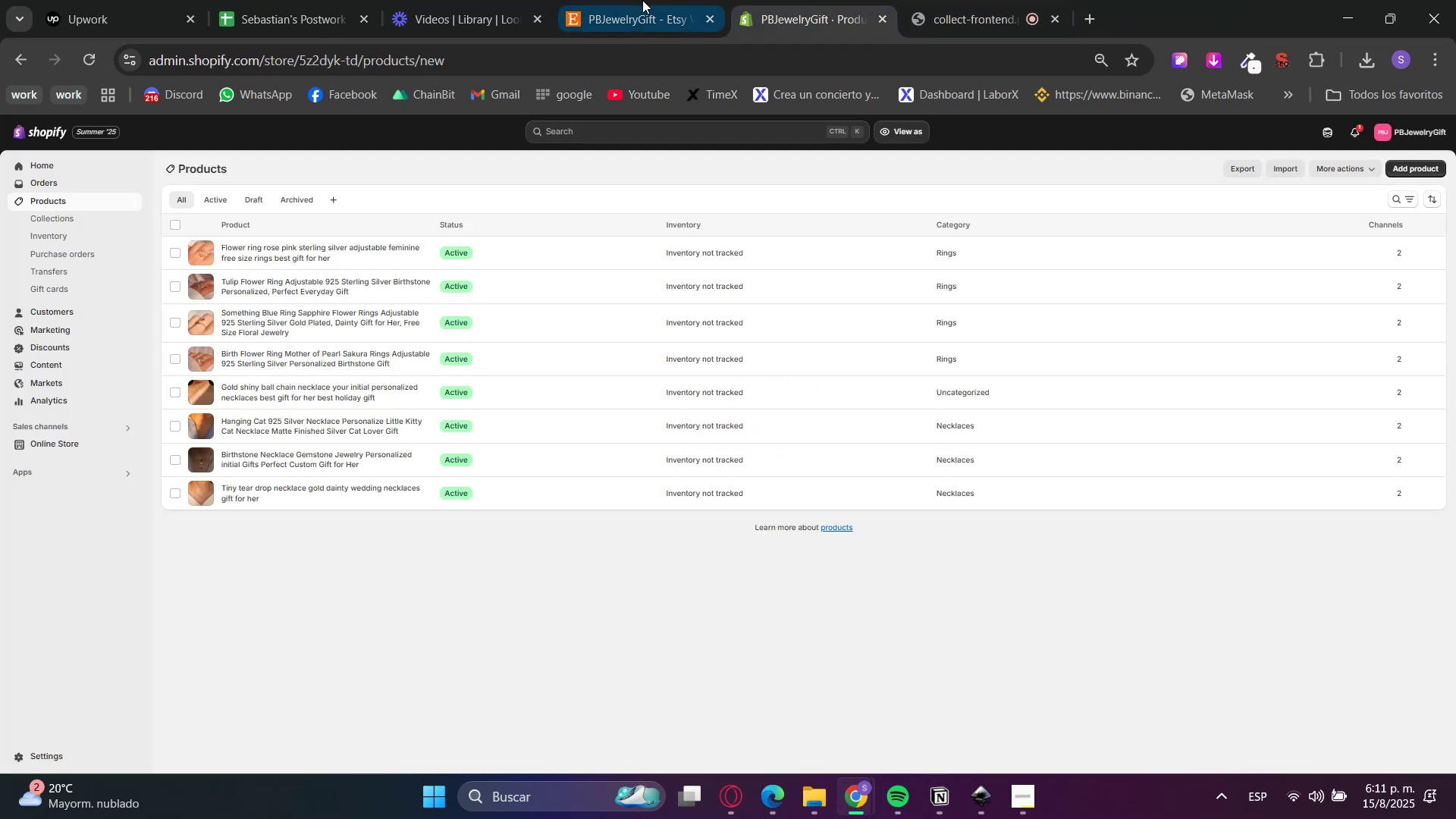 
triple_click([642, 0])
 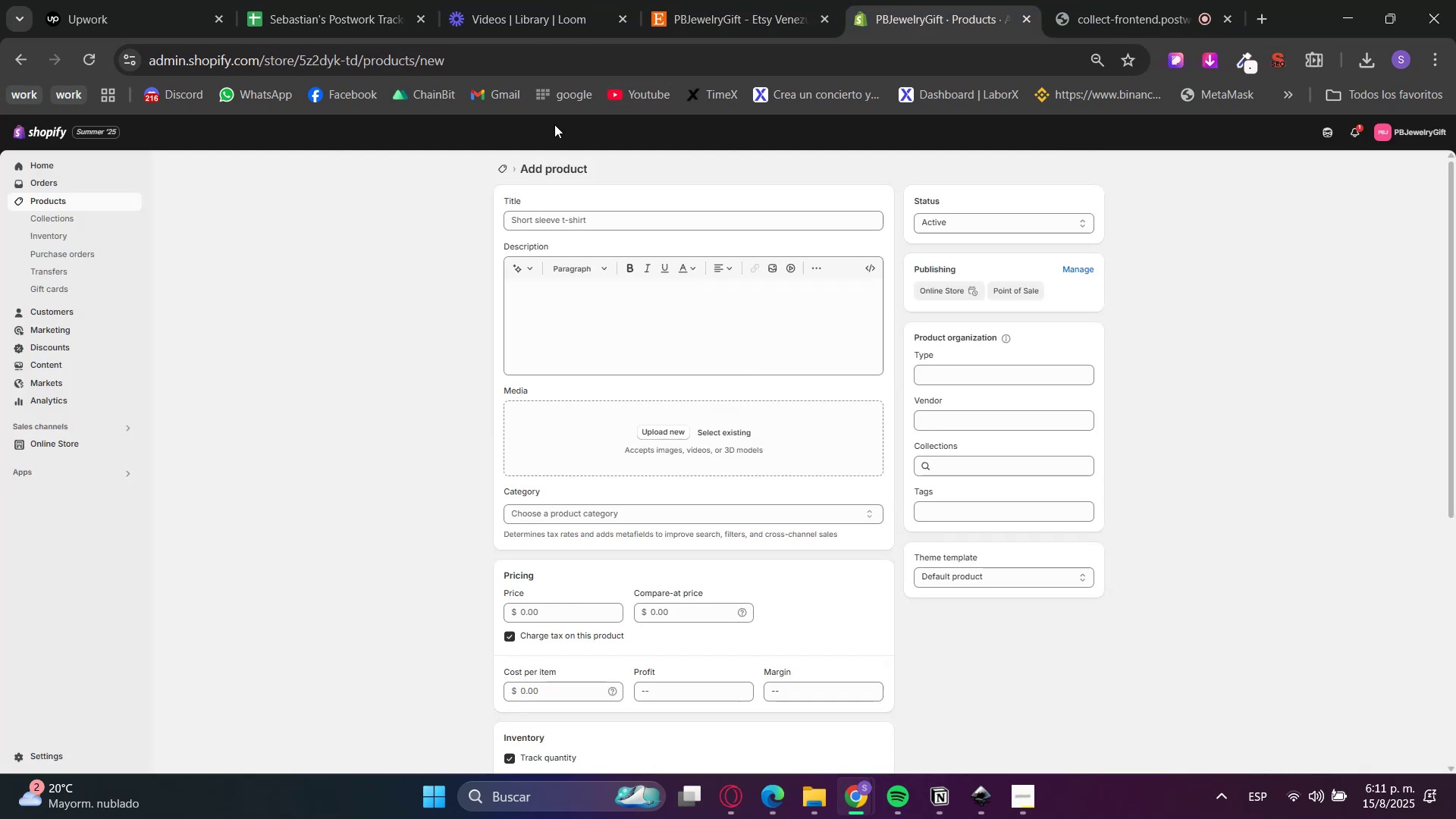 
left_click([97, 221])
 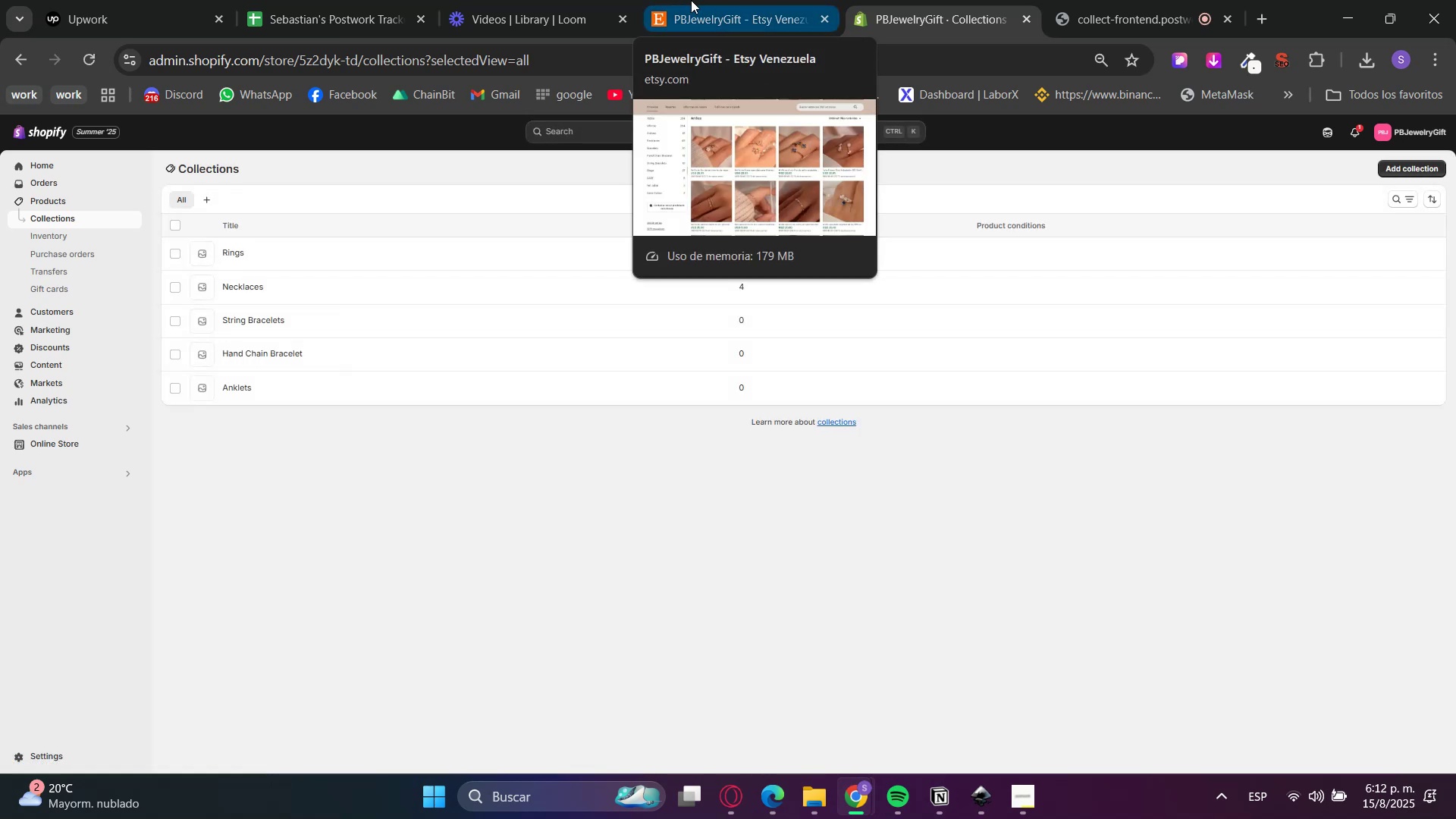 
left_click([691, 0])
 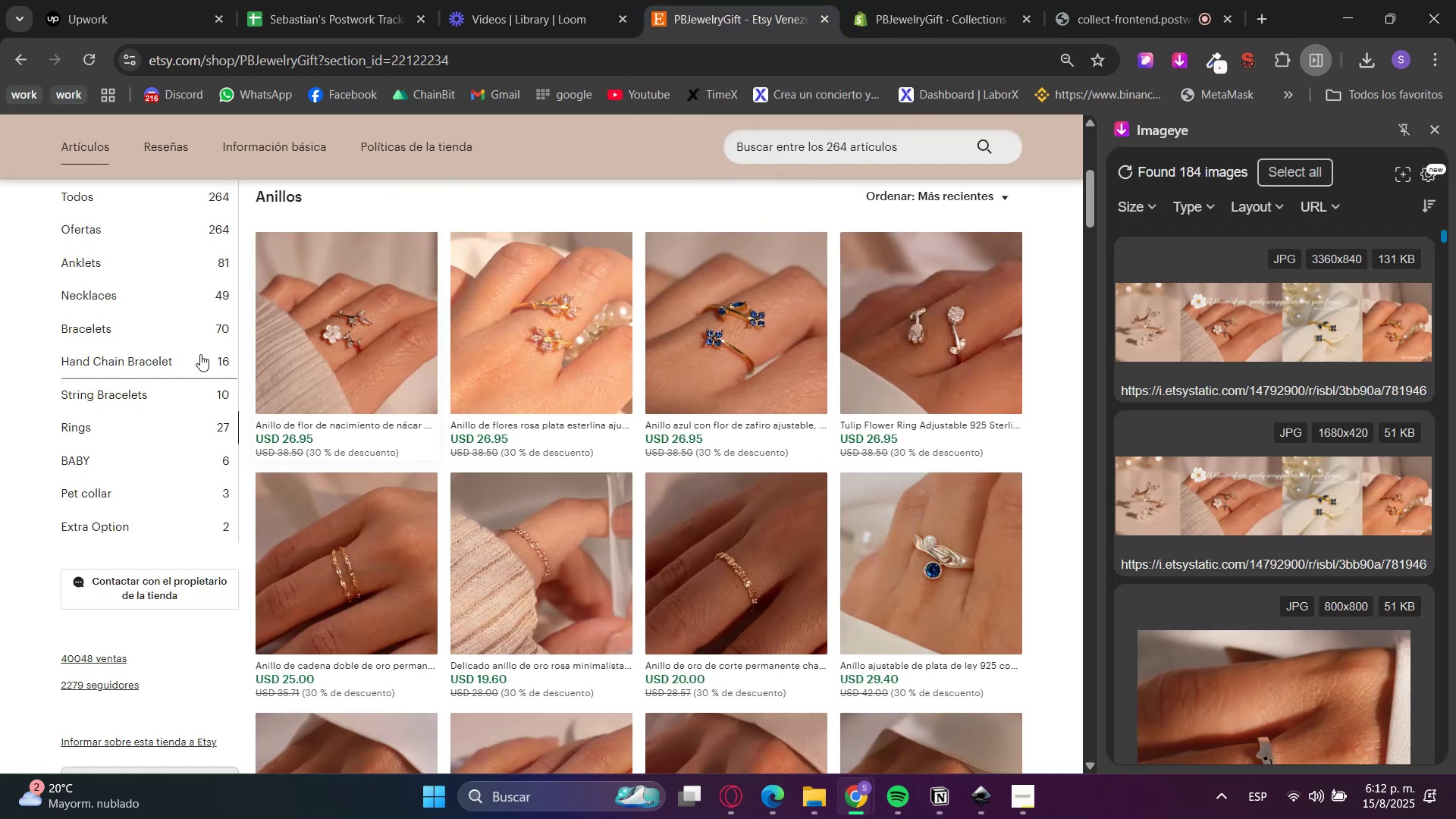 
left_click([141, 397])
 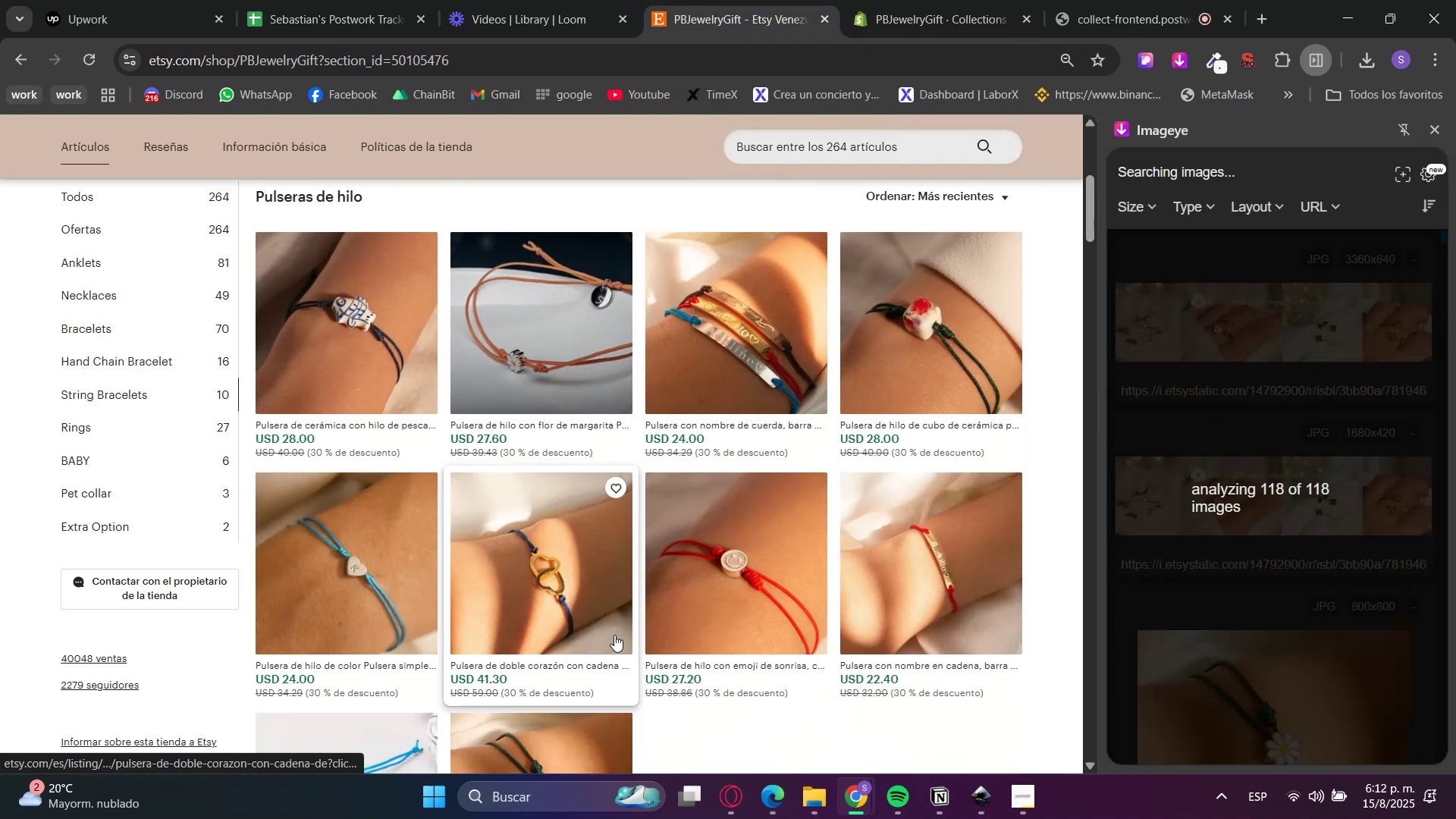 
hold_key(key=ControlLeft, duration=0.78)
left_click([372, 367])
 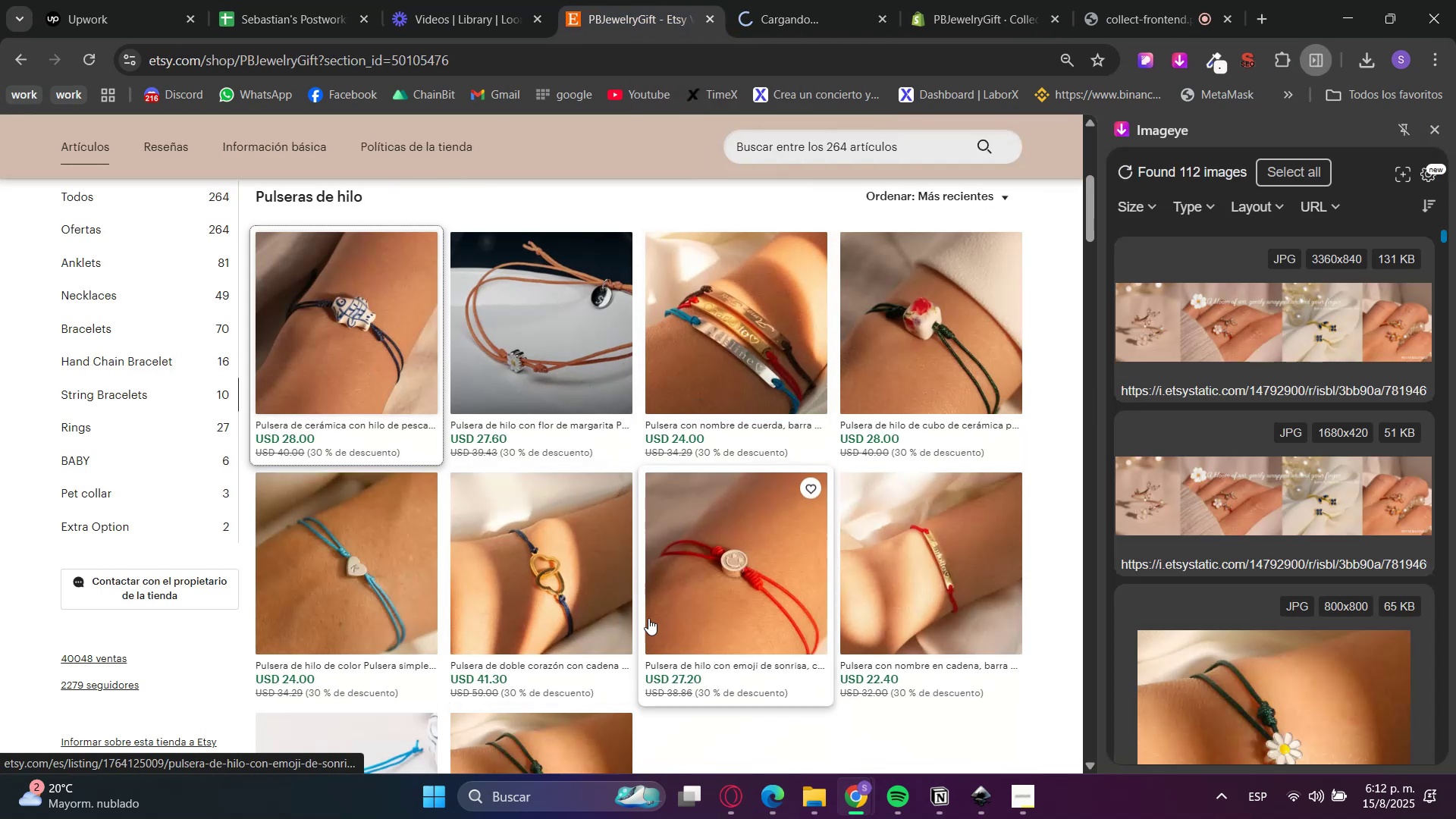 
hold_key(key=ControlLeft, duration=1.52)
 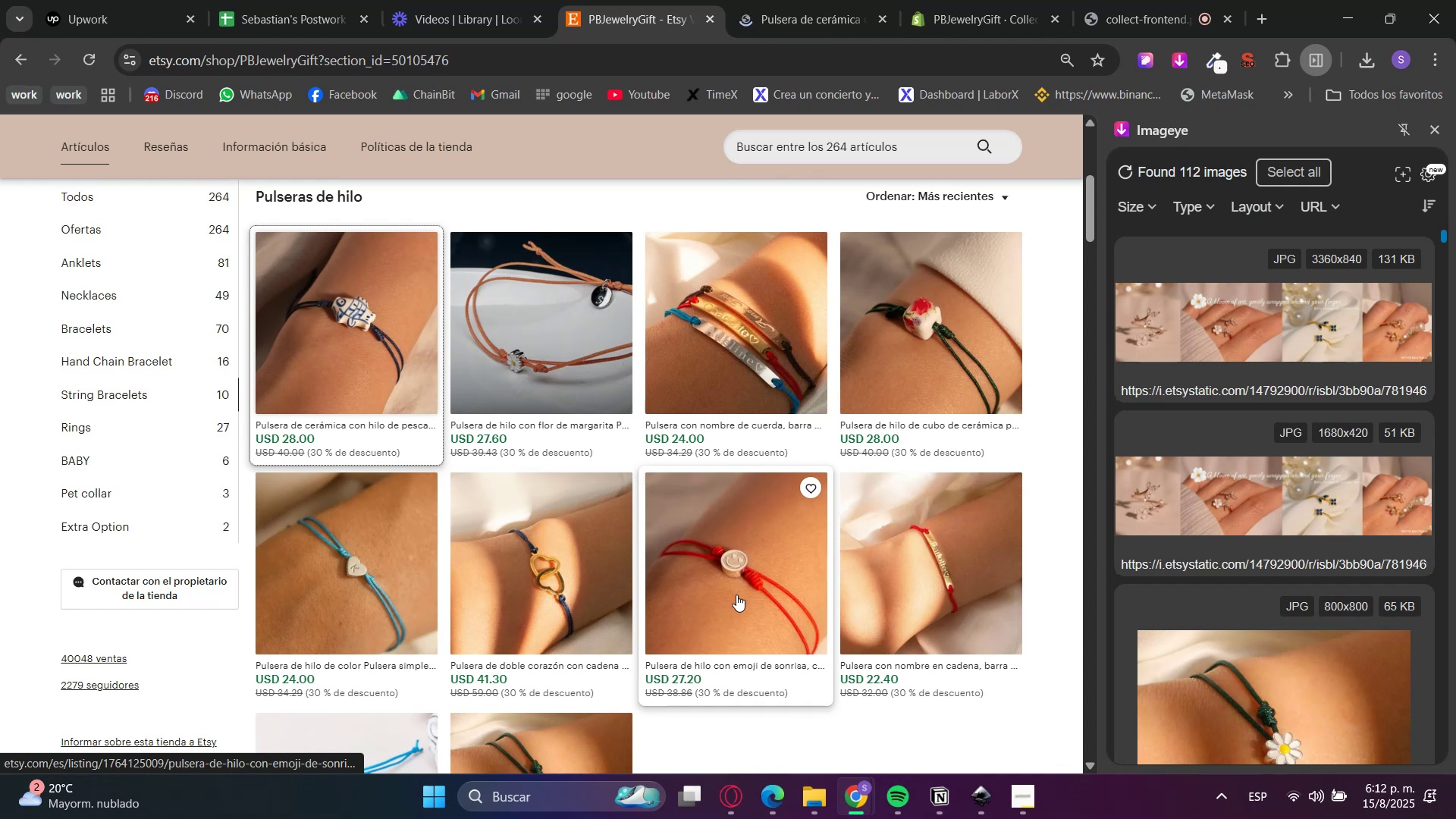 
hold_key(key=ControlLeft, duration=1.53)
left_click([736, 595])
 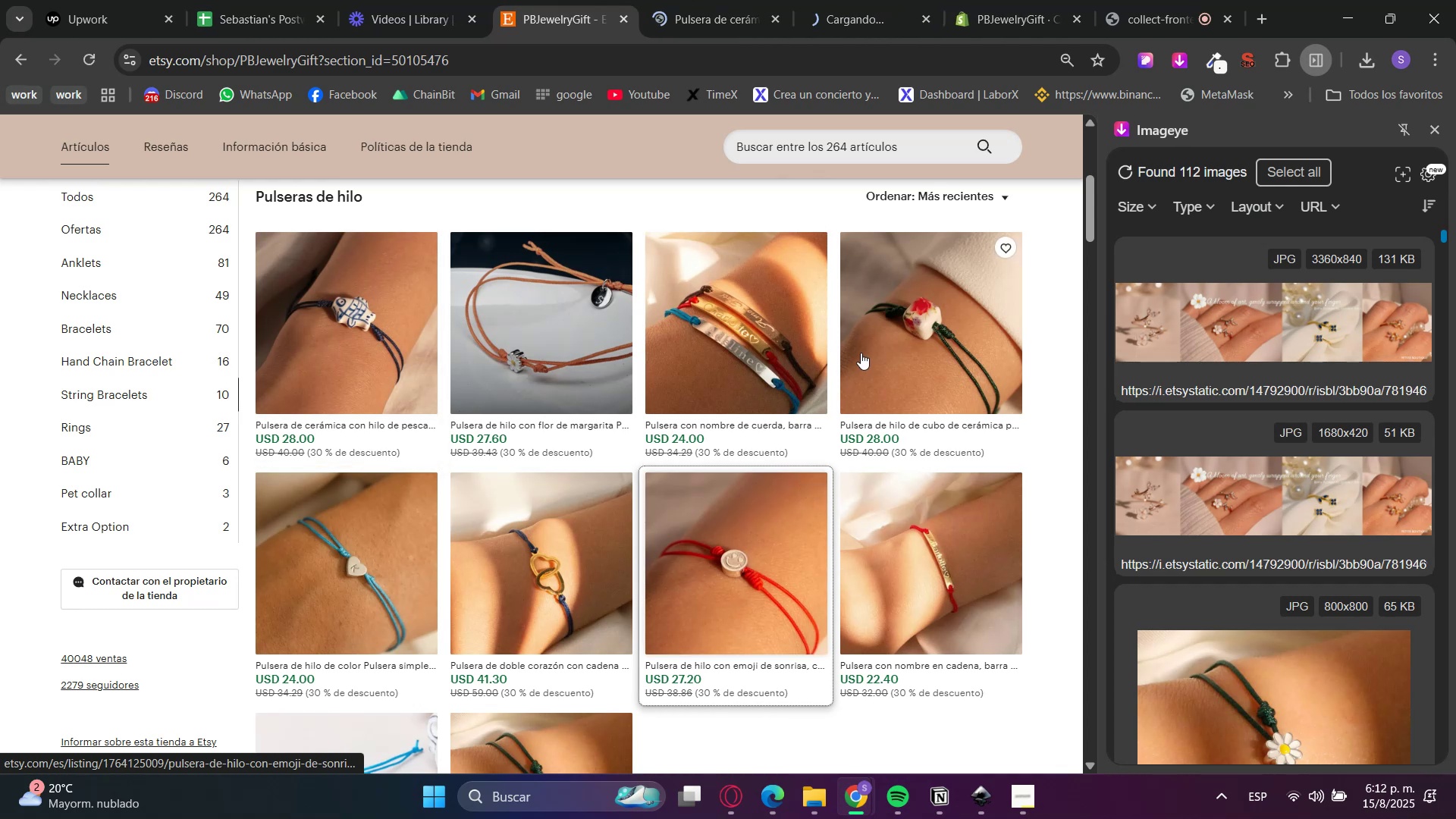 
hold_key(key=ControlLeft, duration=0.83)
left_click([880, 353])
 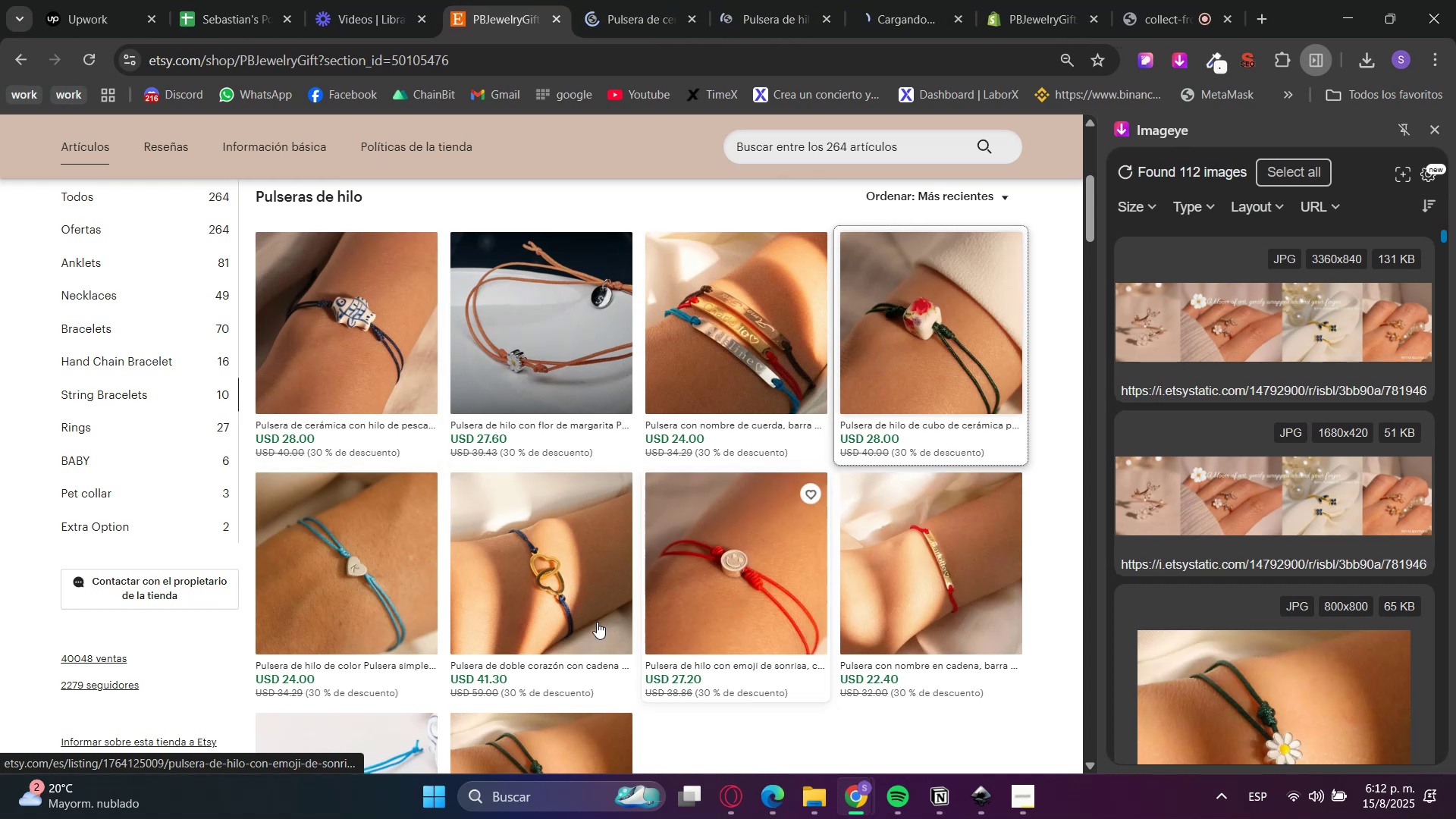 
scroll: coordinate [592, 626], scroll_direction: down, amount: 2.0
 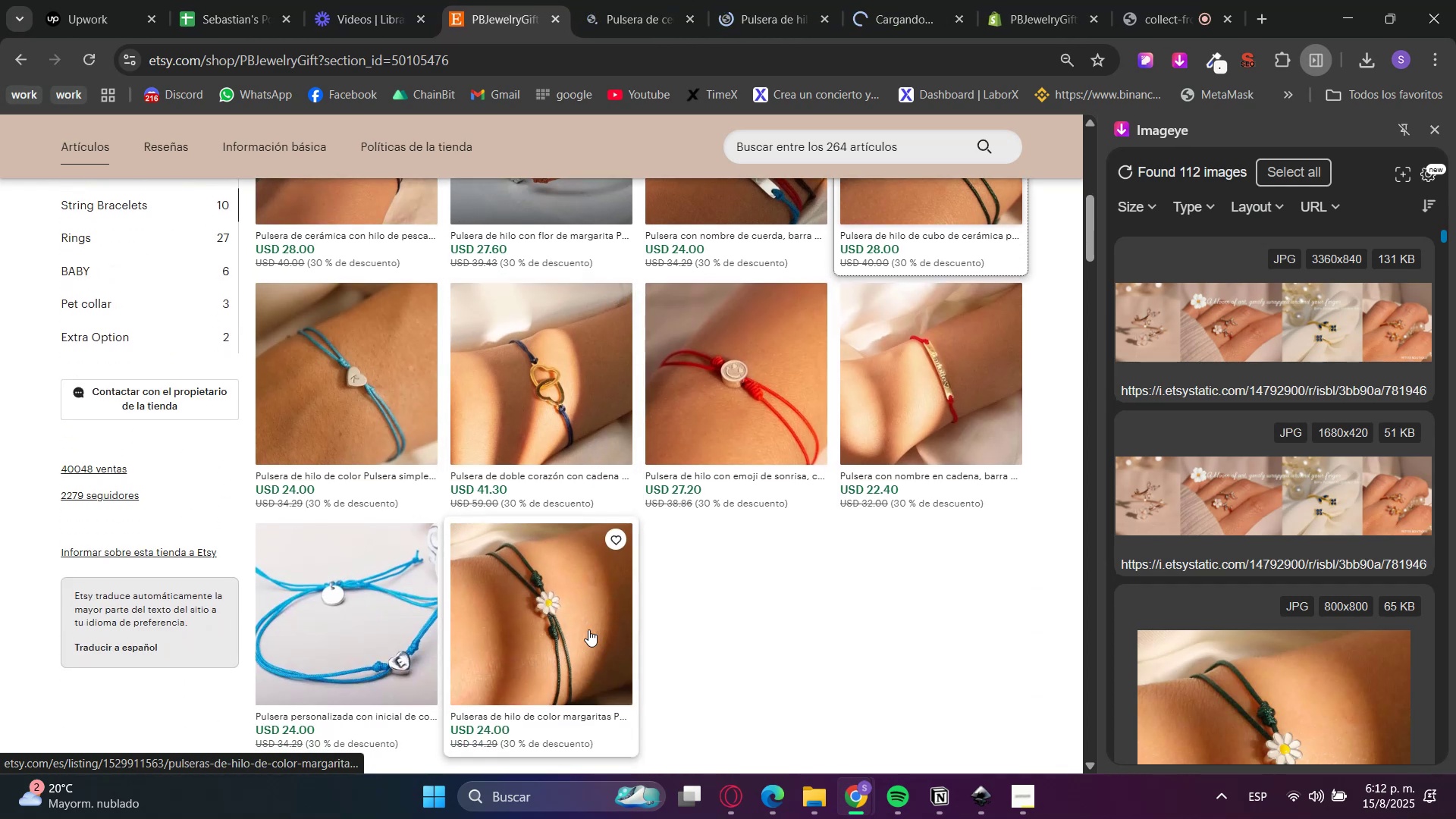 
hold_key(key=ControlLeft, duration=0.55)
 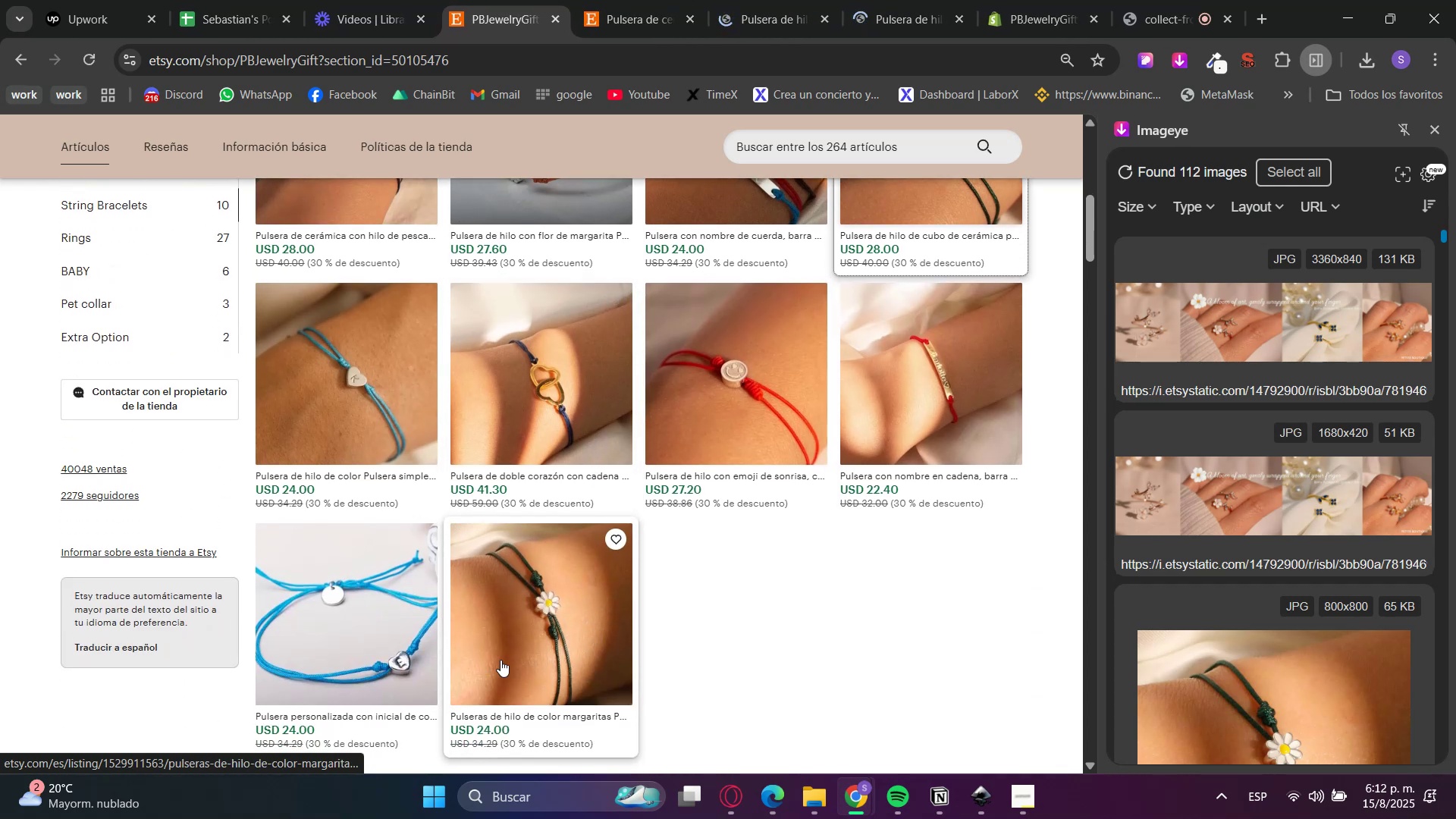 
scroll: coordinate [510, 674], scroll_direction: up, amount: 2.0
 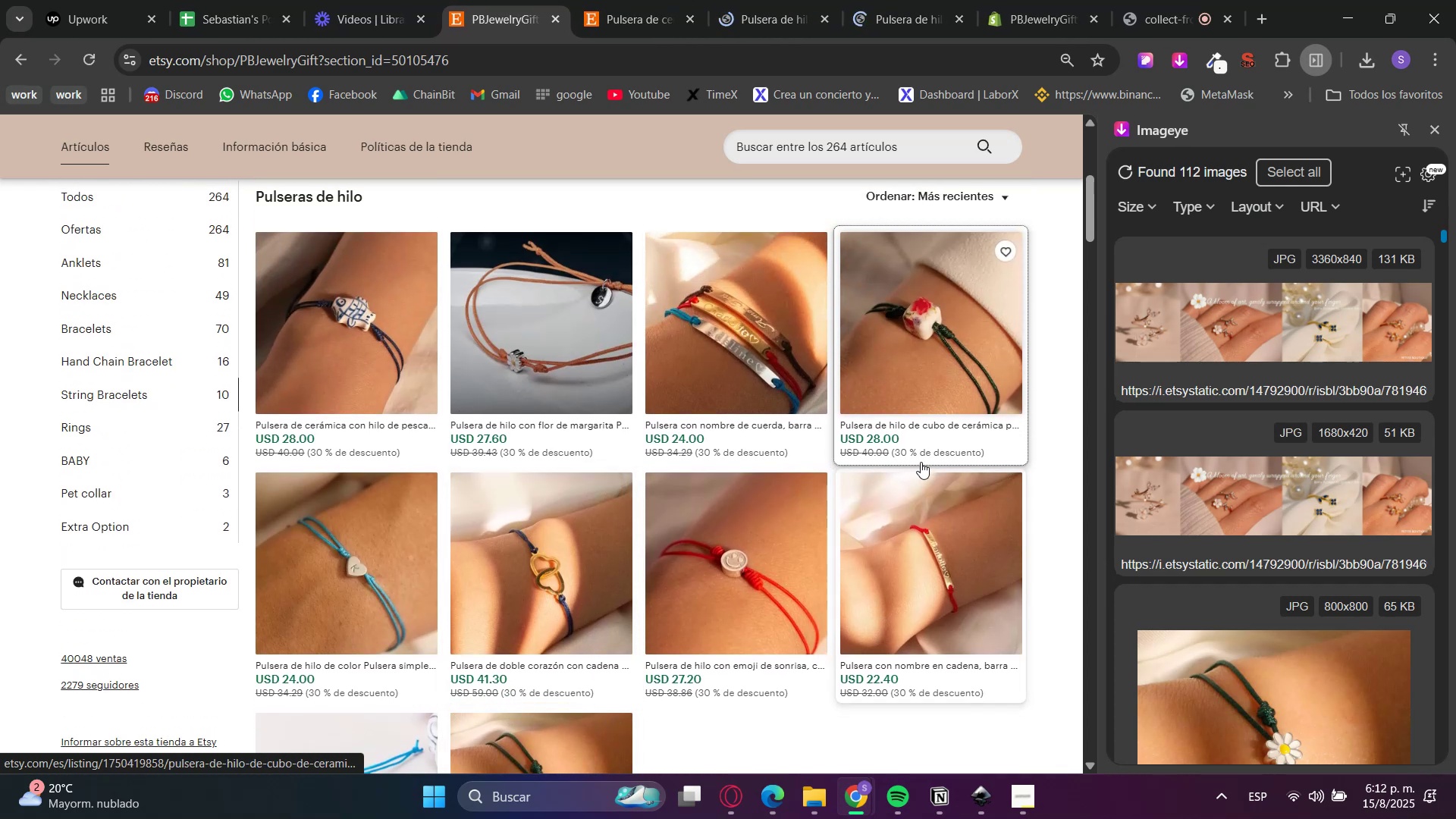 
hold_key(key=ControlLeft, duration=0.55)
left_click([718, 327])
 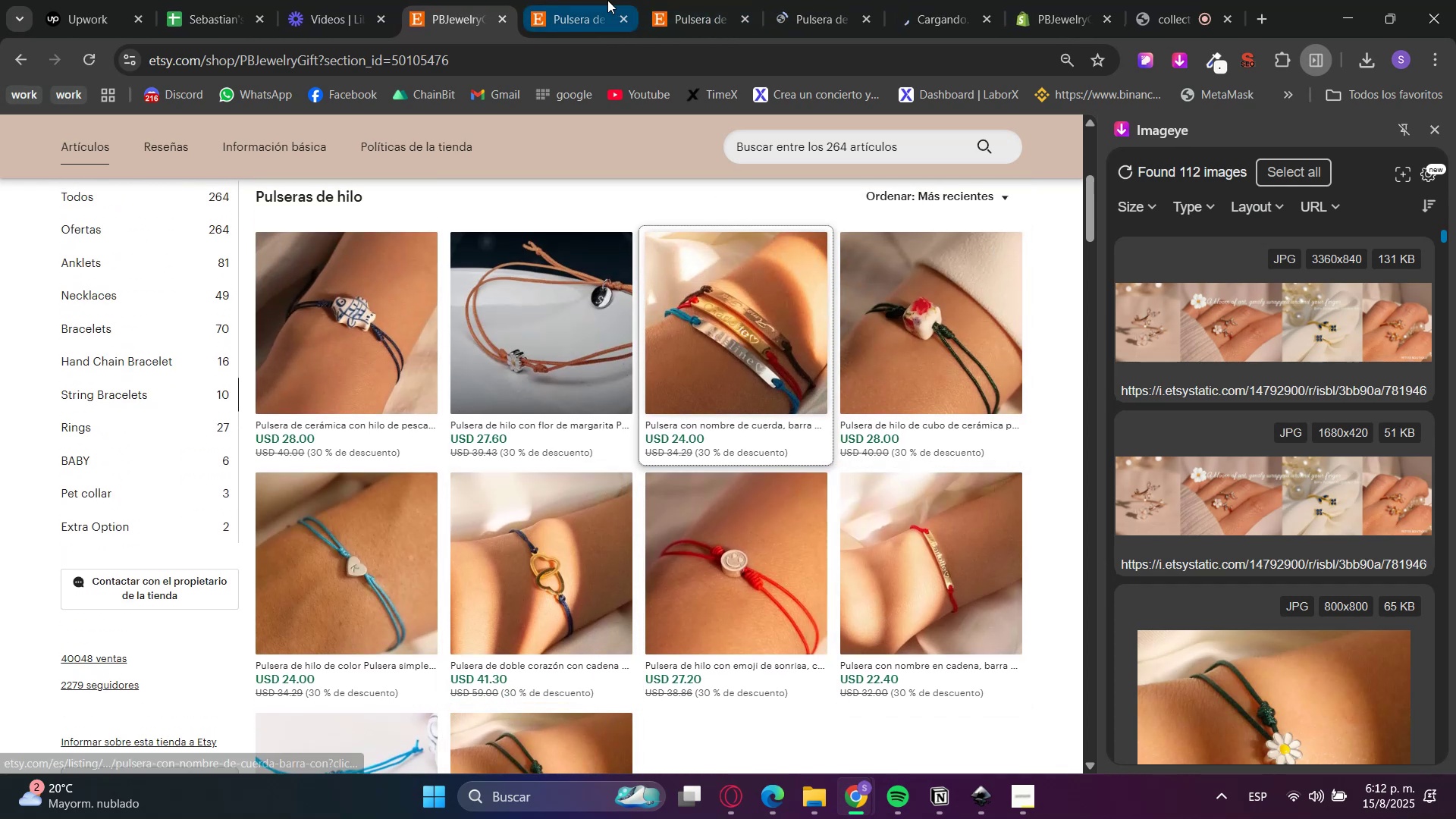 
double_click([688, 0])
 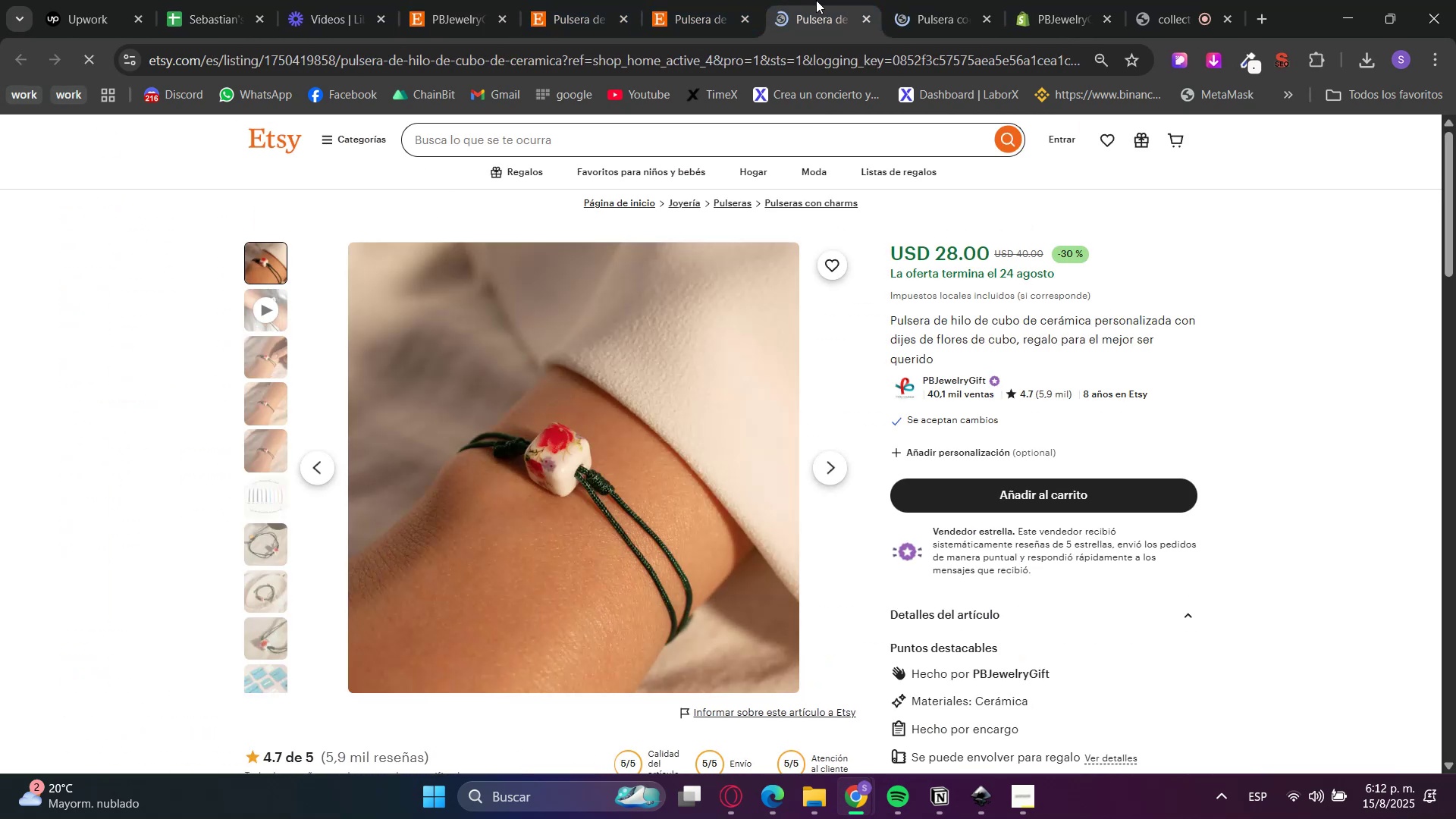 
triple_click([889, 0])
 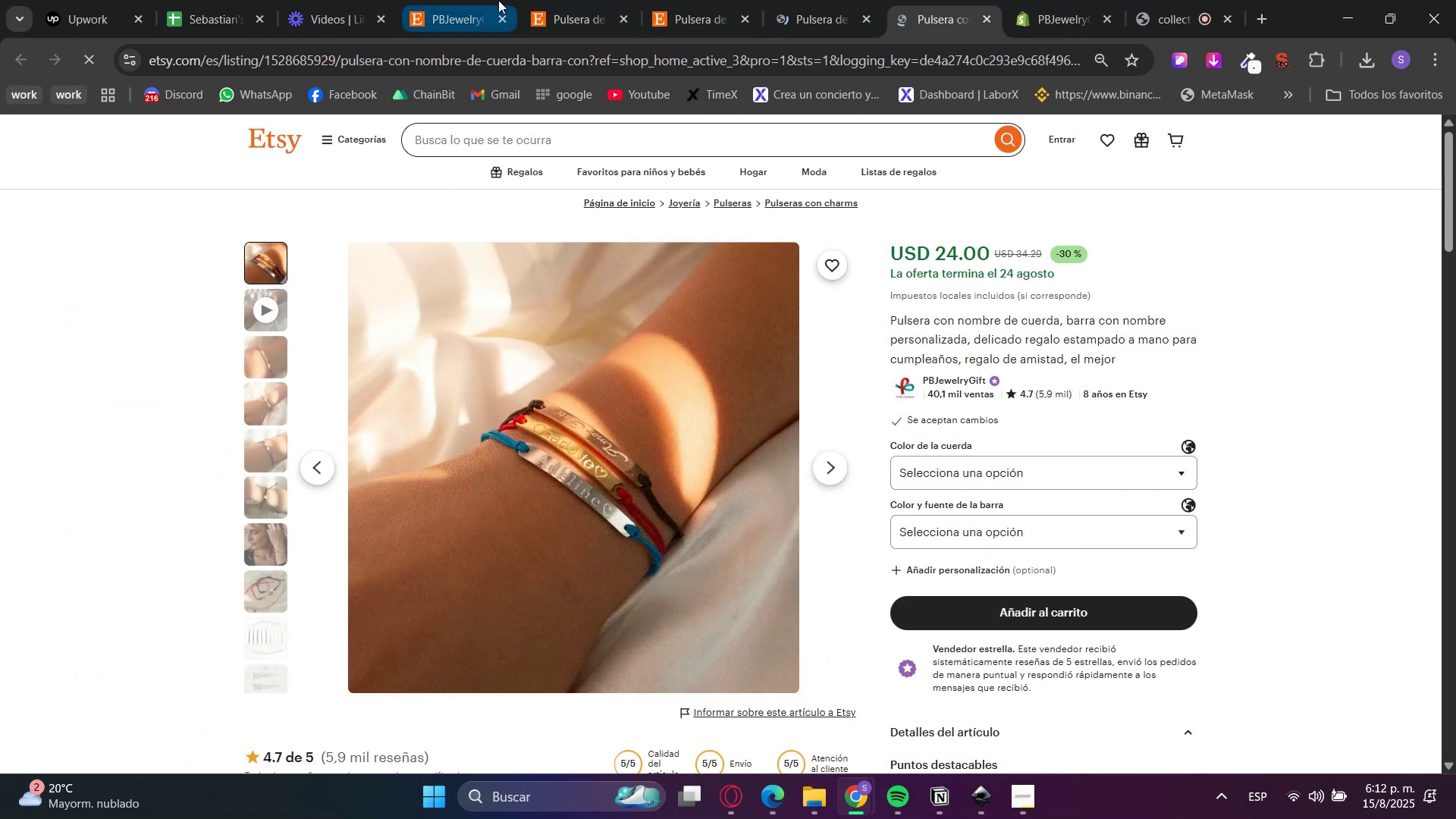 
double_click([550, 0])
 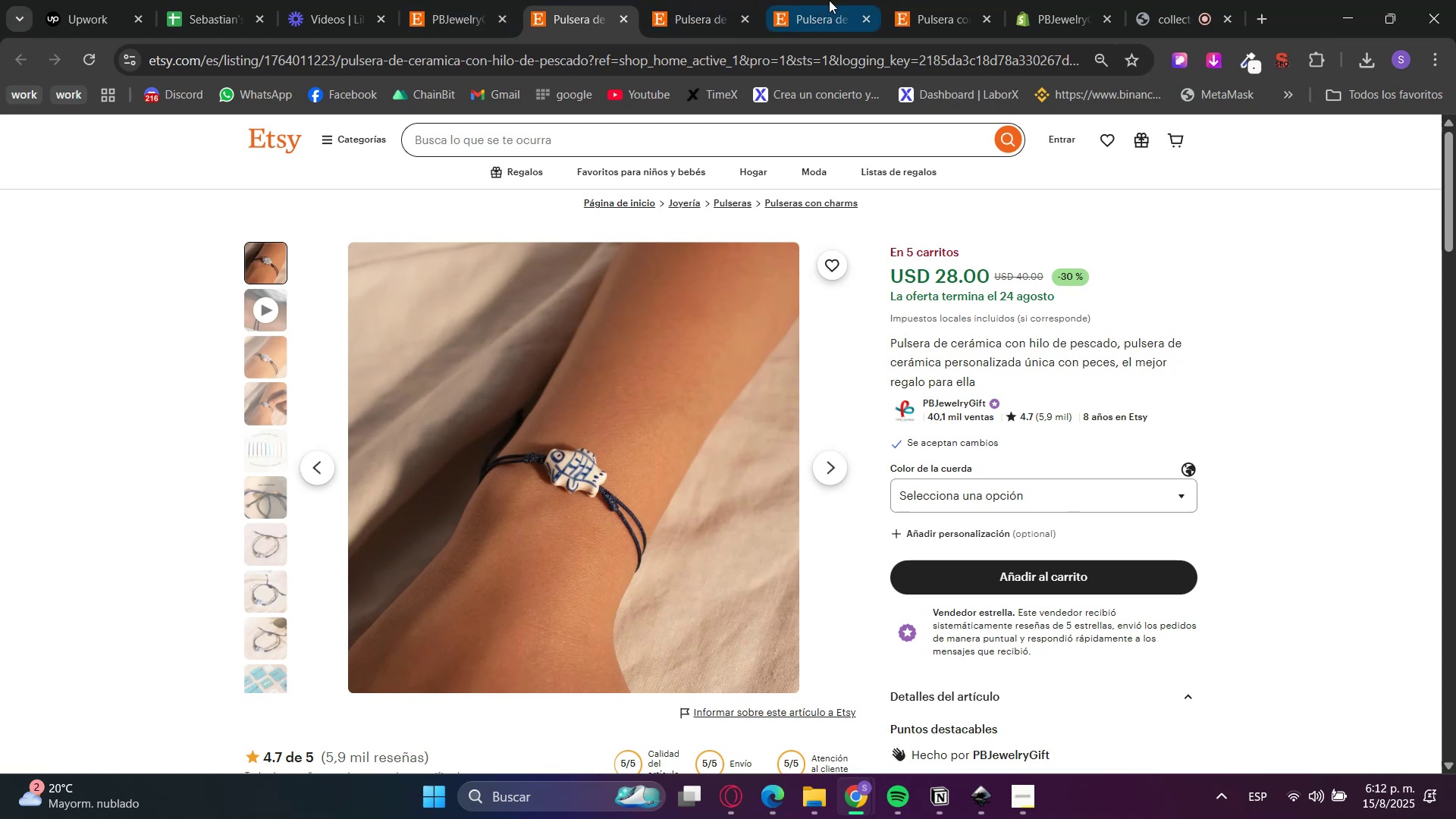 
left_click_drag(start_coordinate=[1072, 0], to_coordinate=[616, 0])
 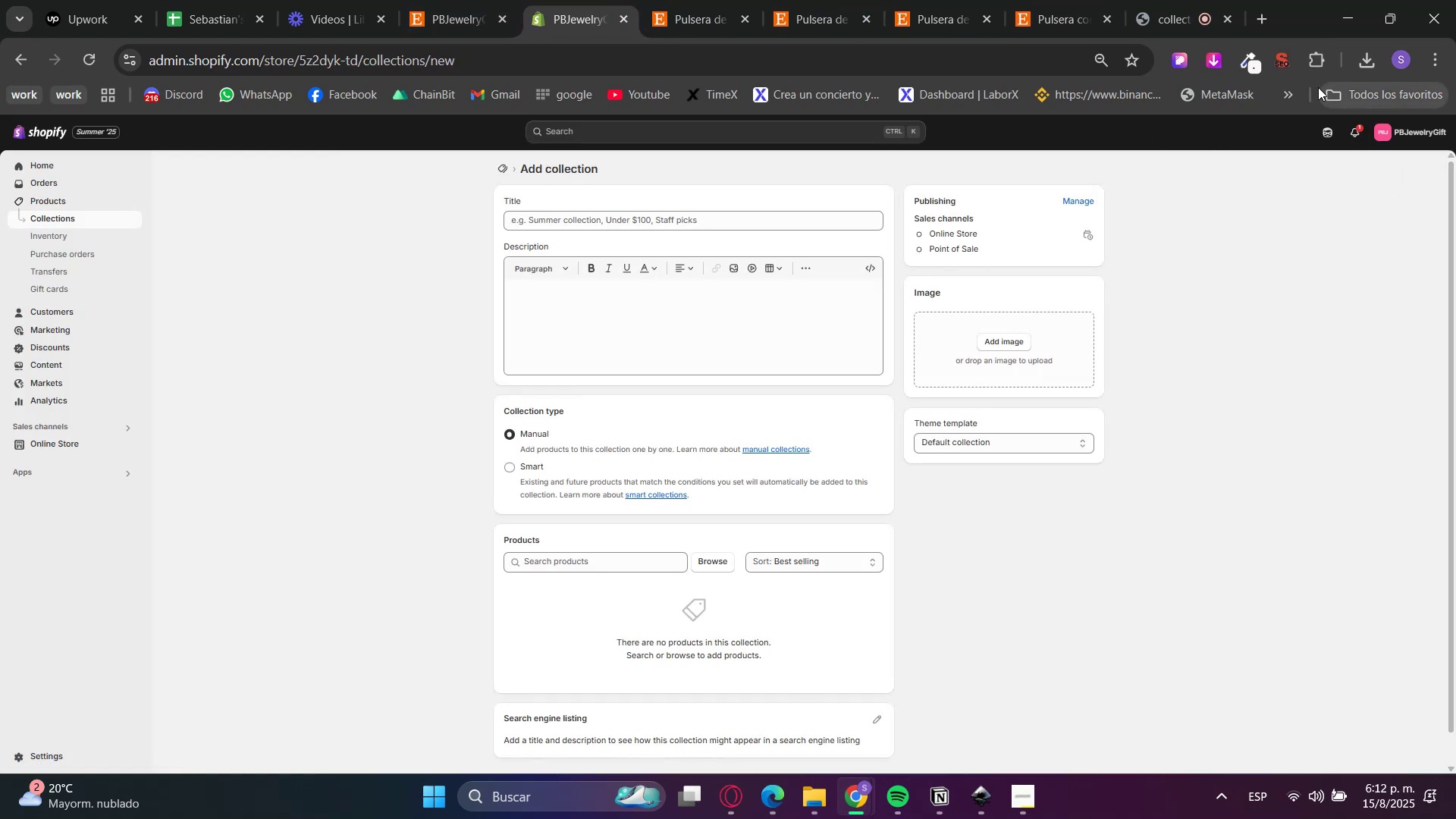 
left_click([1273, 22])
 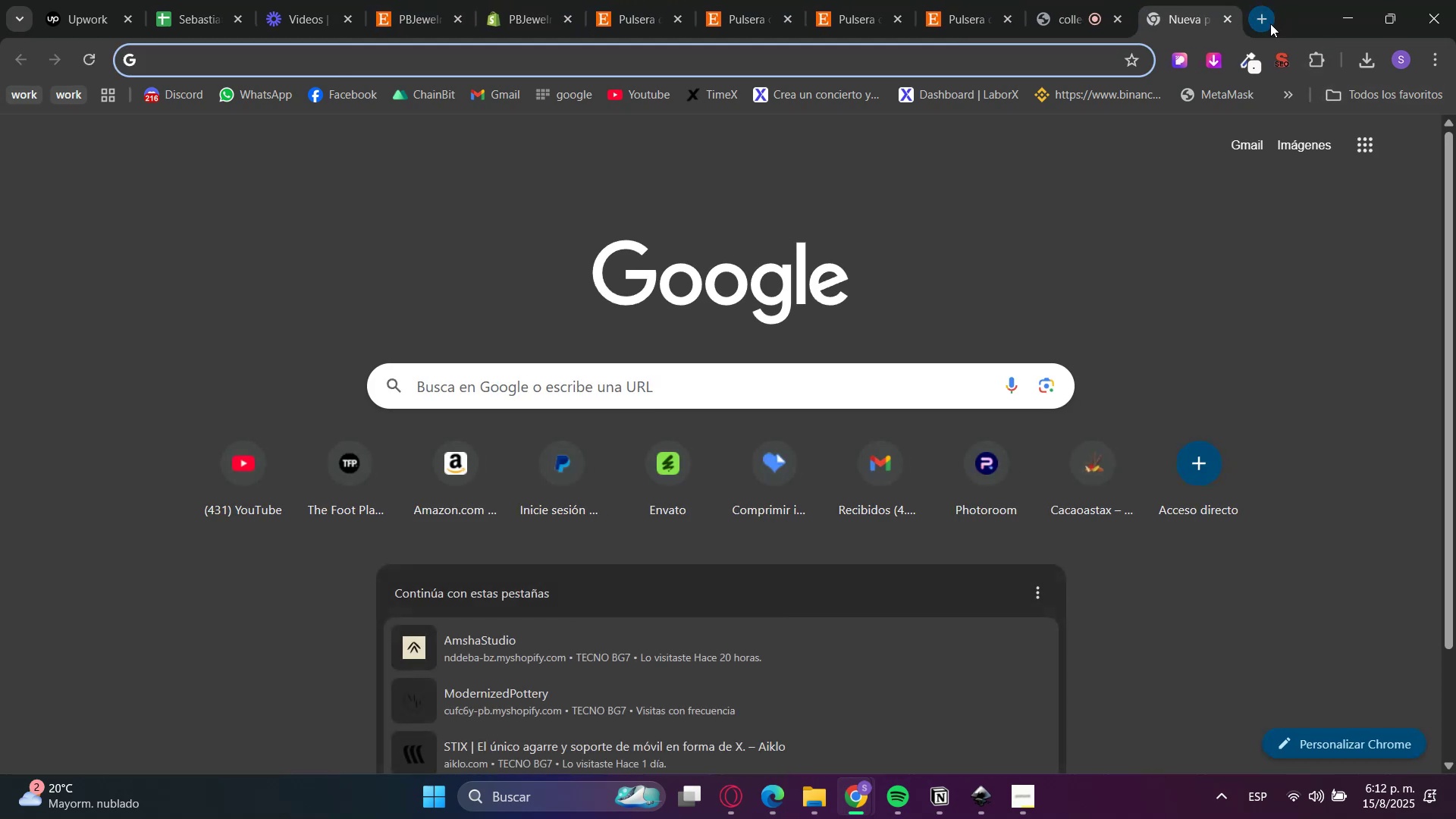 
type(ui)
 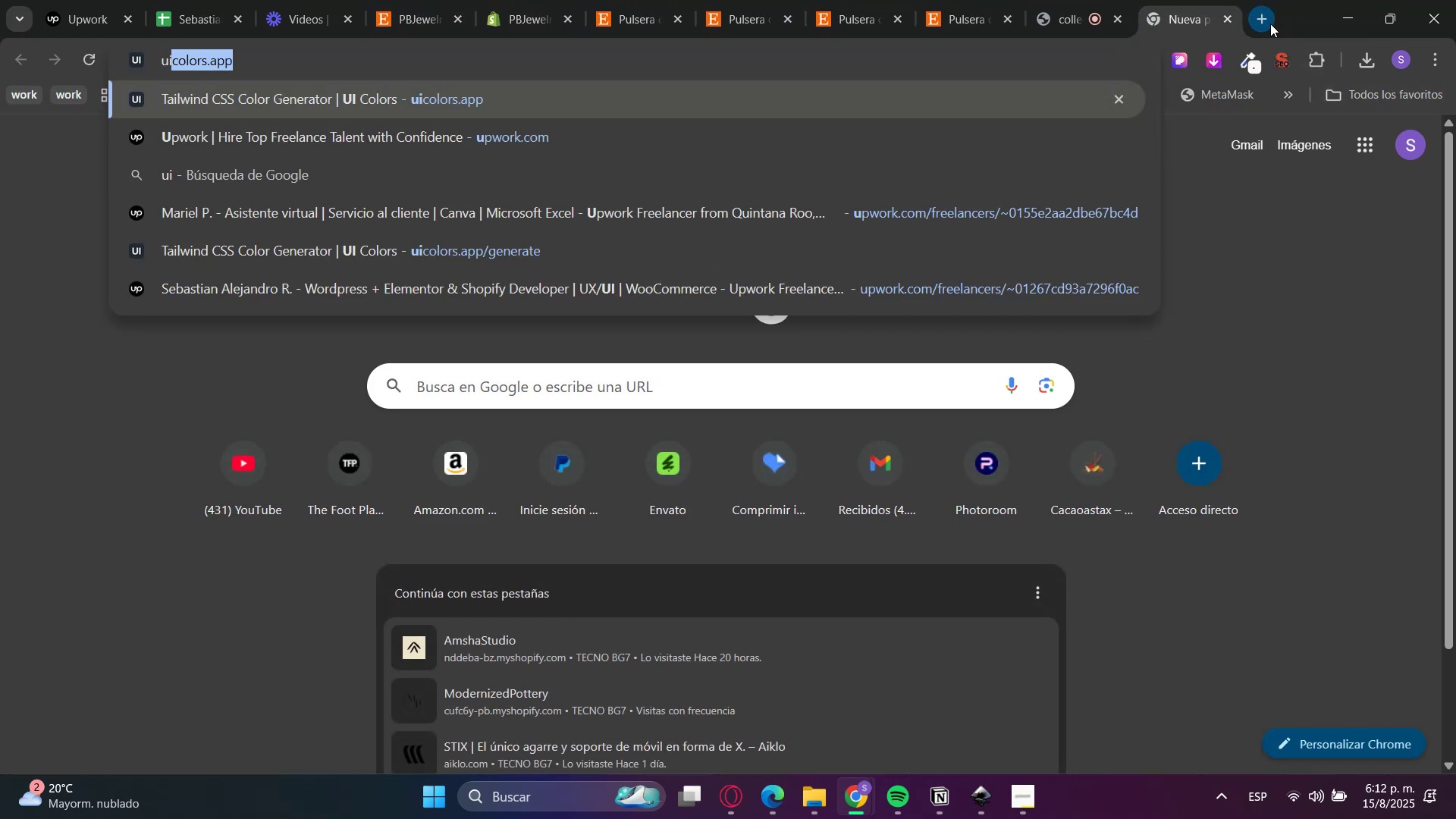 
key(Enter)
 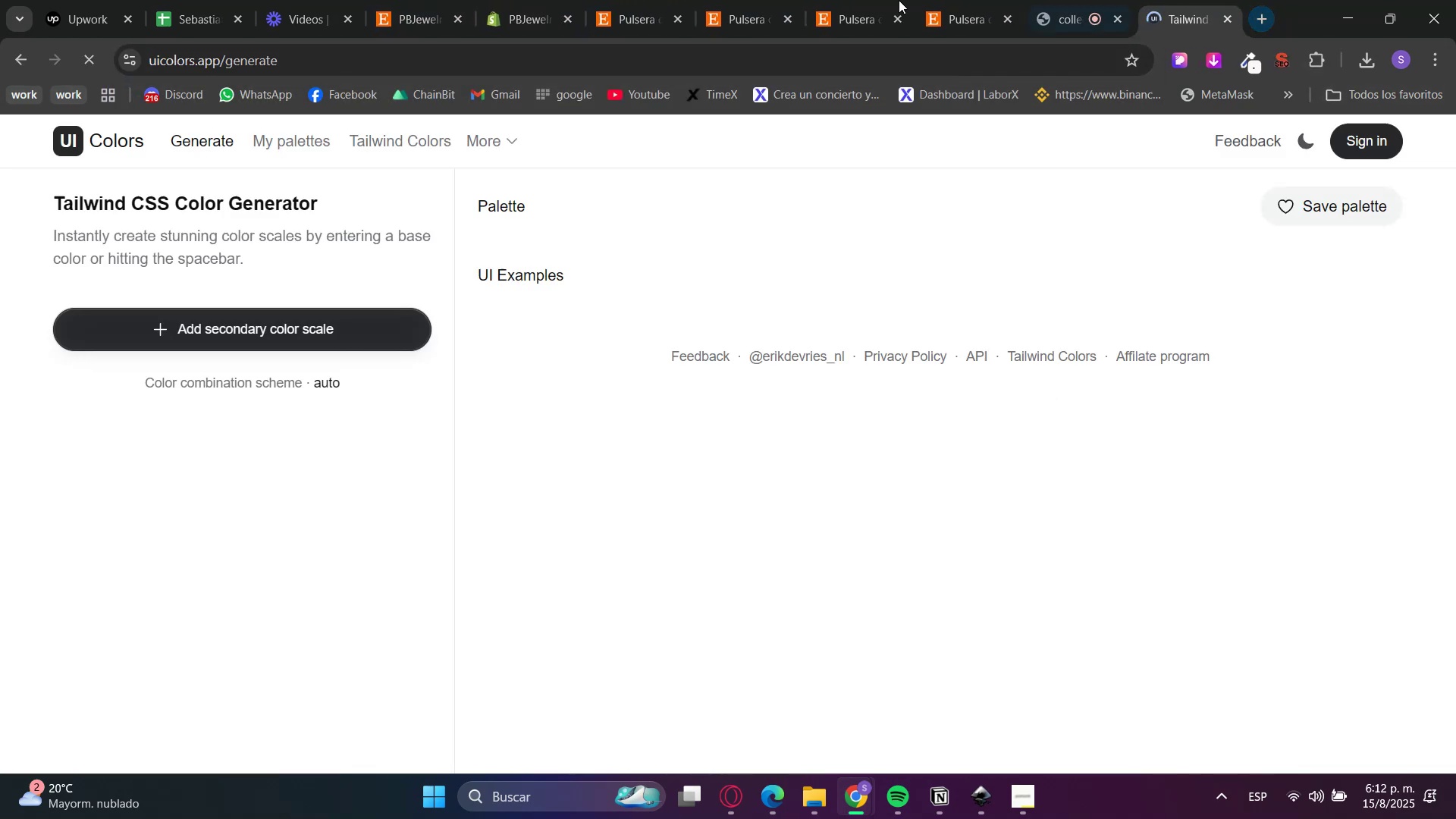 
left_click([562, 0])
 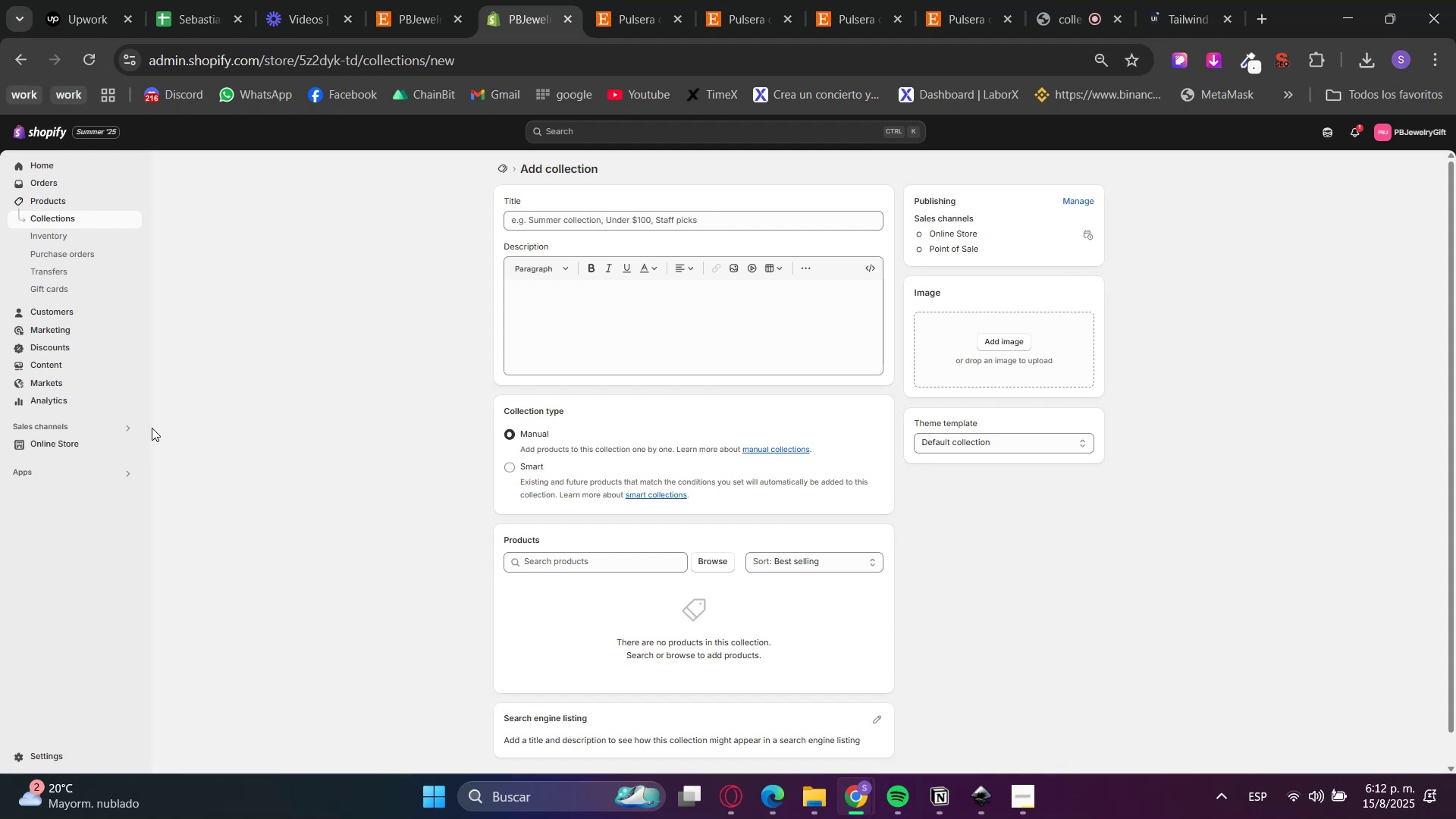 
left_click([131, 447])
 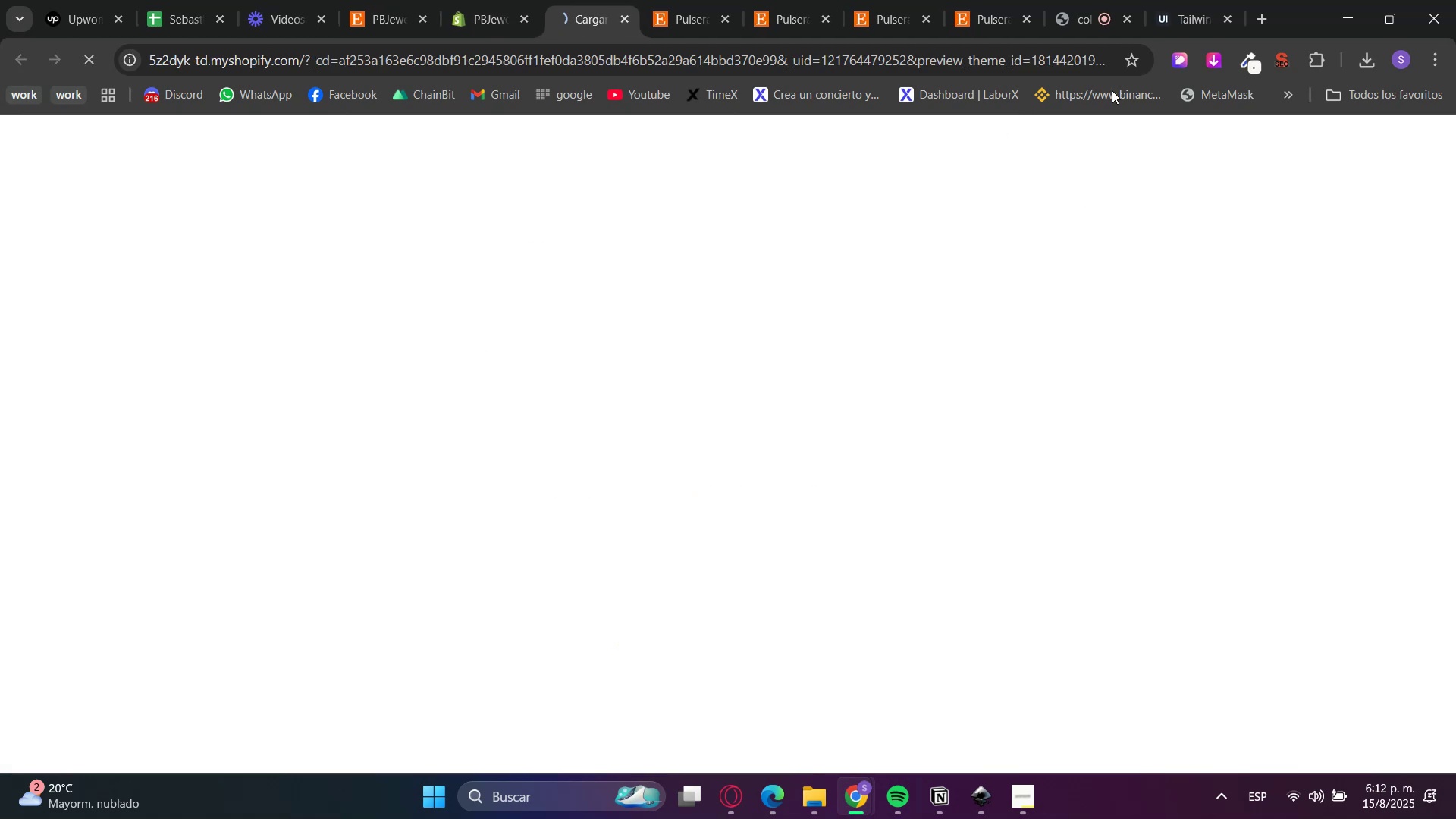 
left_click([1238, 61])
 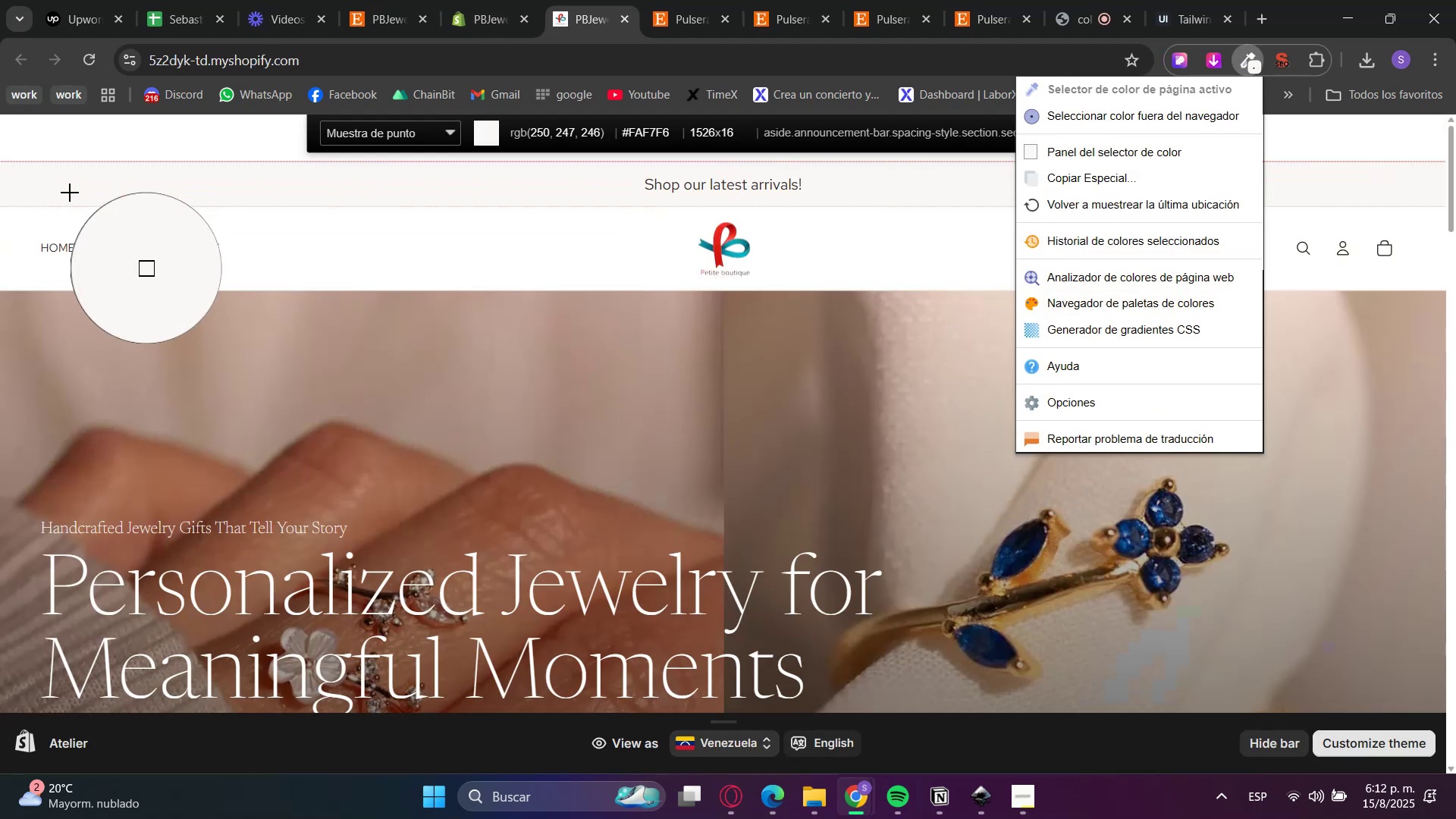 
left_click([374, 0])
 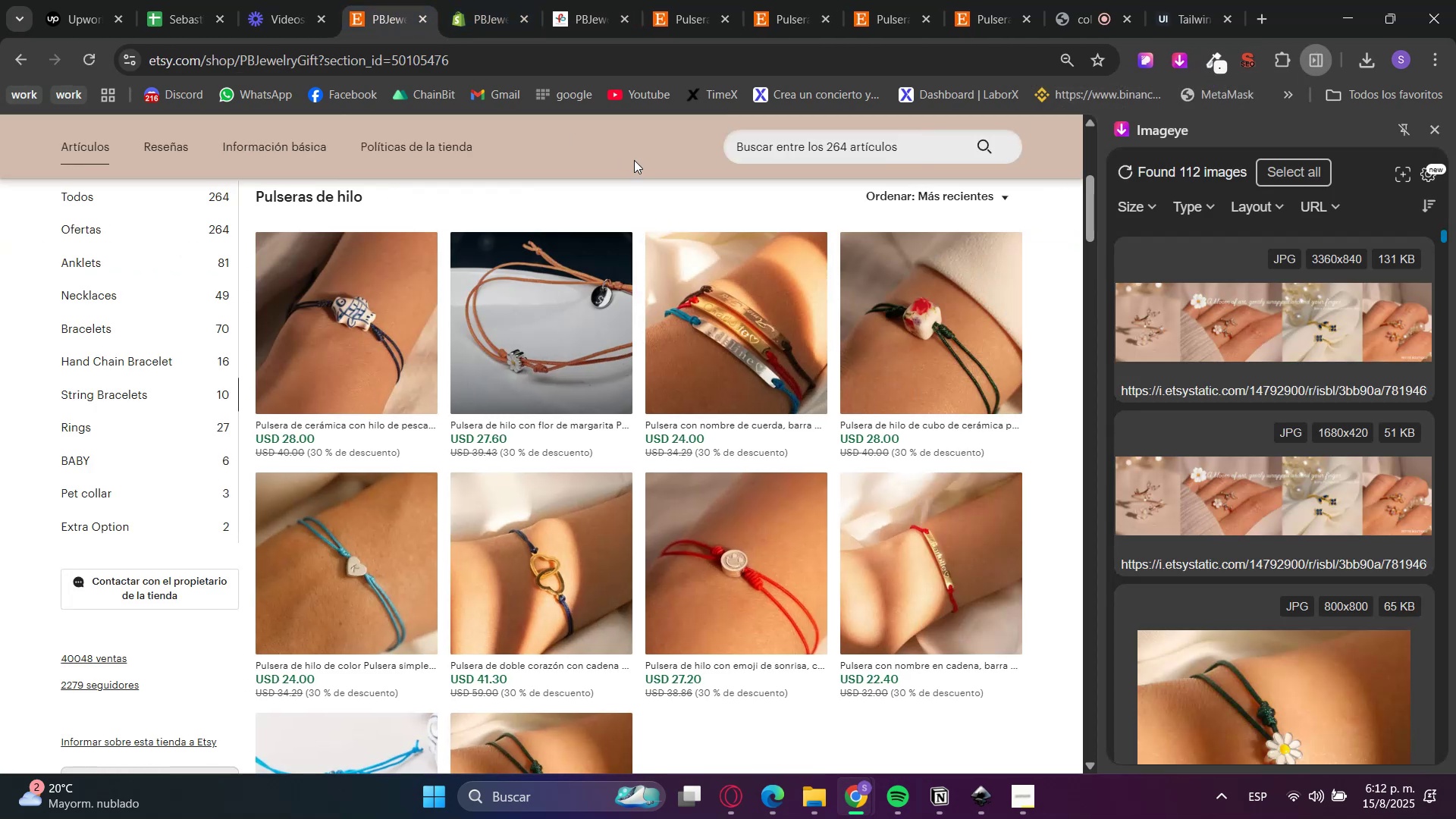 
scroll: coordinate [645, 563], scroll_direction: up, amount: 6.0
 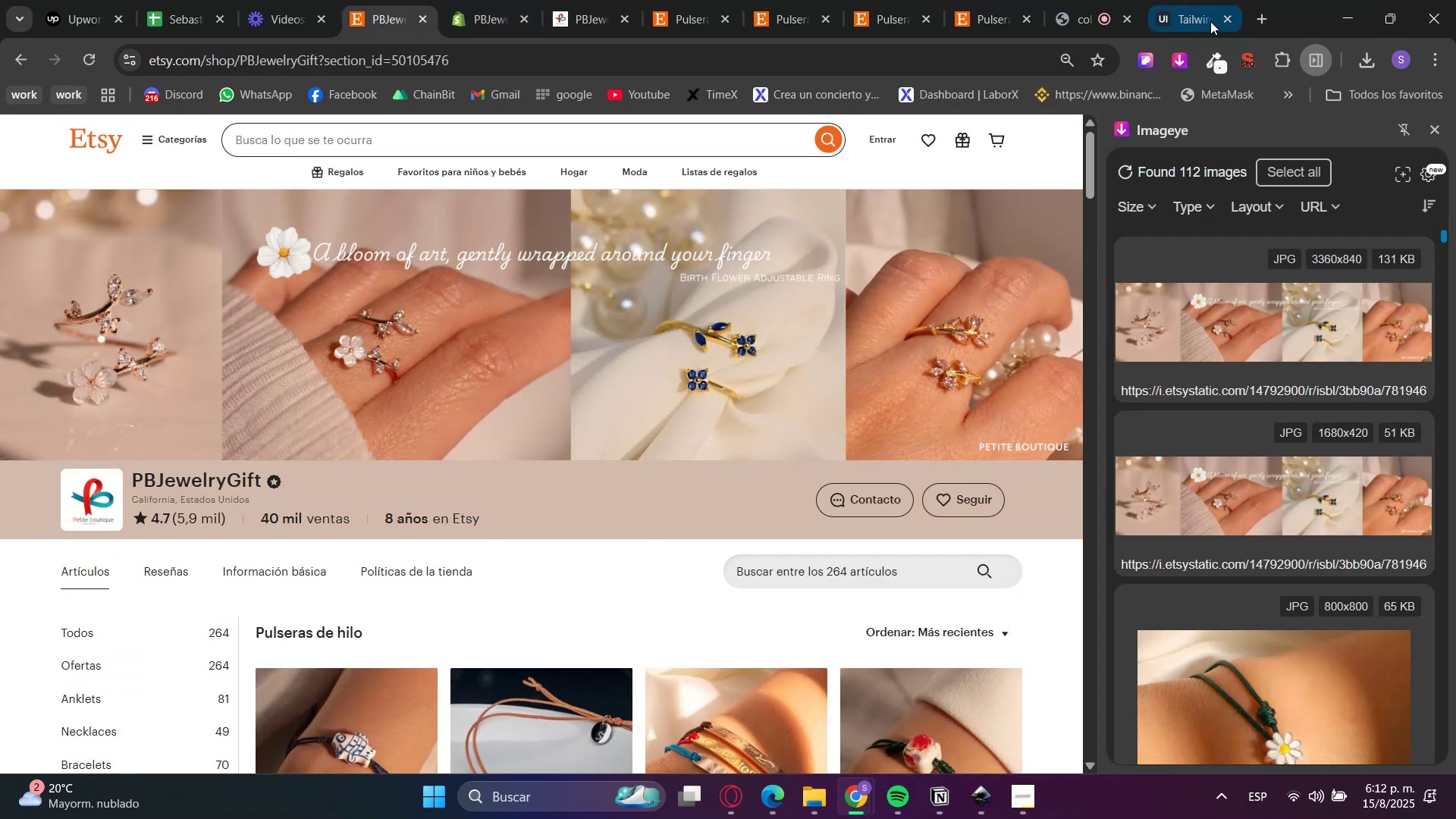 
left_click([1210, 59])
 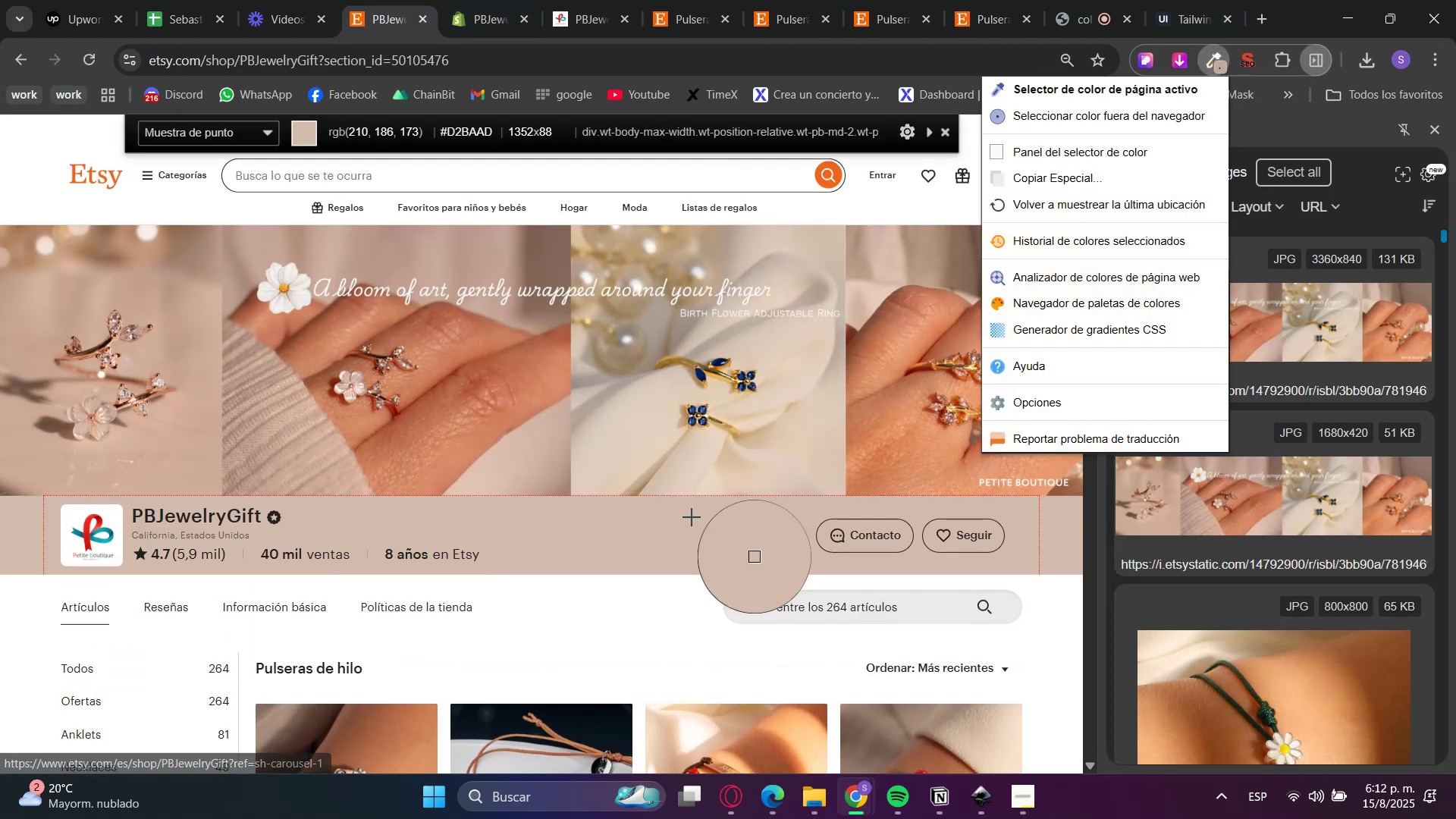 
left_click([682, 533])
 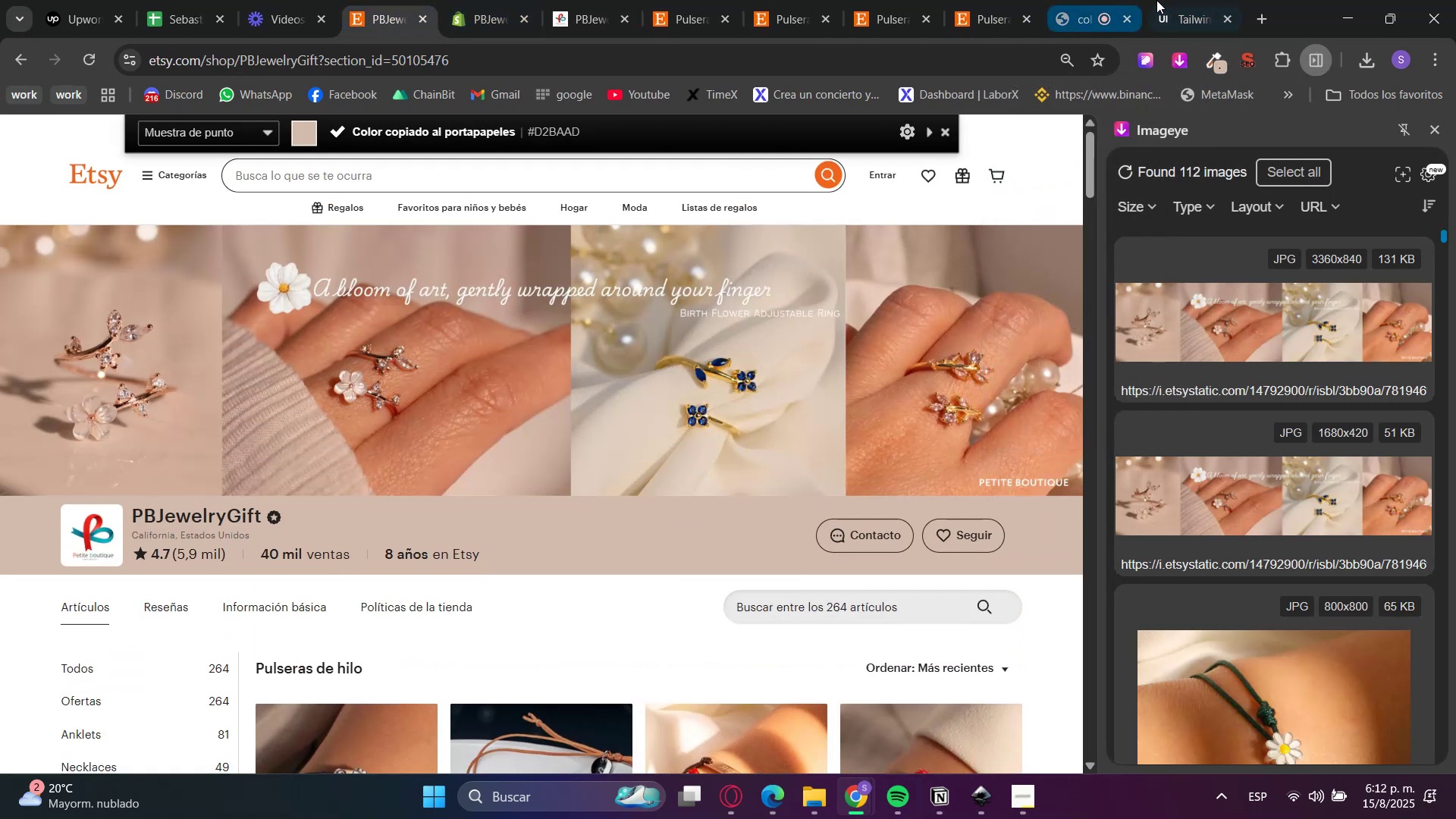 
left_click([1180, 0])
 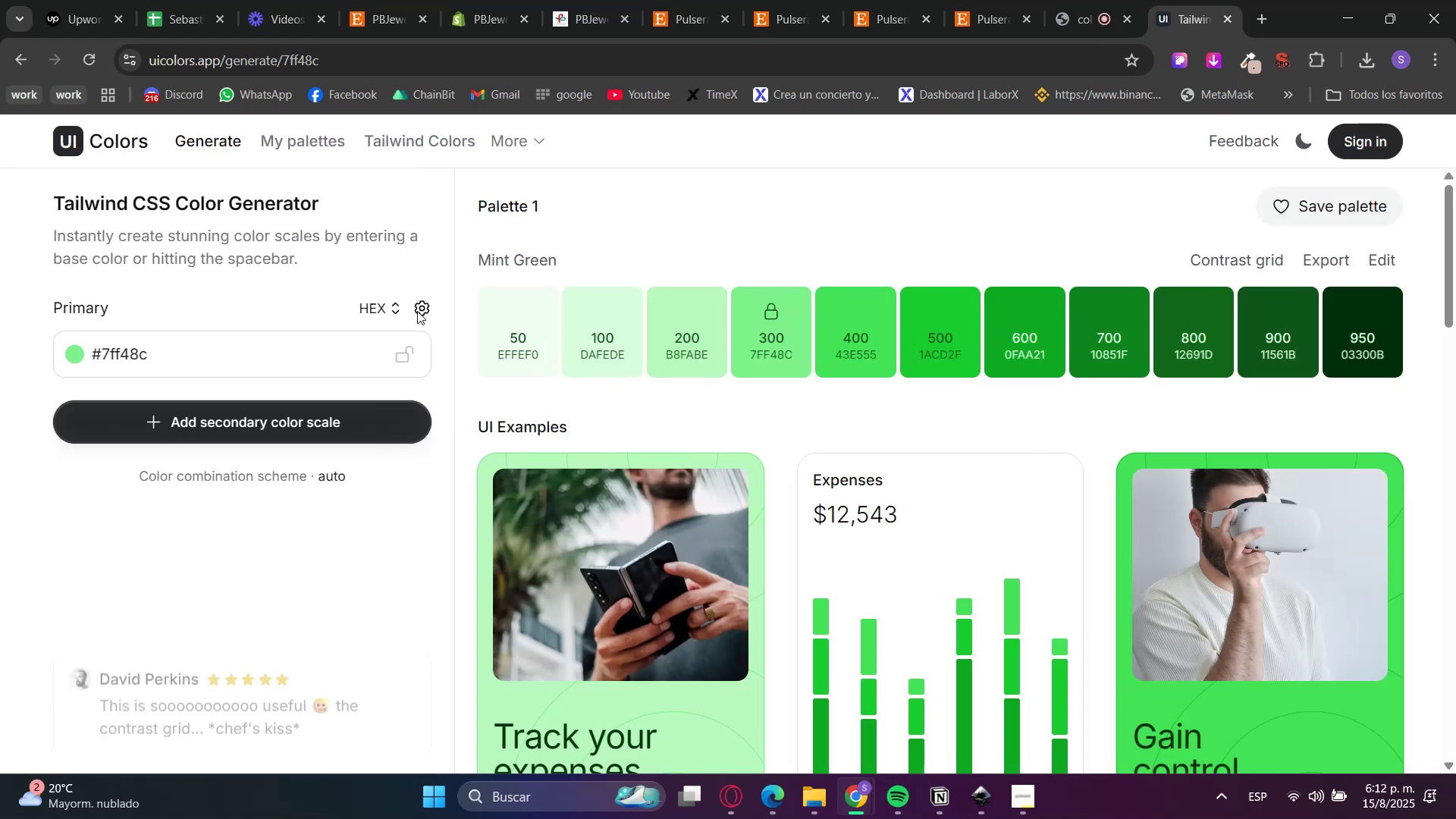 
left_click_drag(start_coordinate=[208, 343], to_coordinate=[0, 350])
 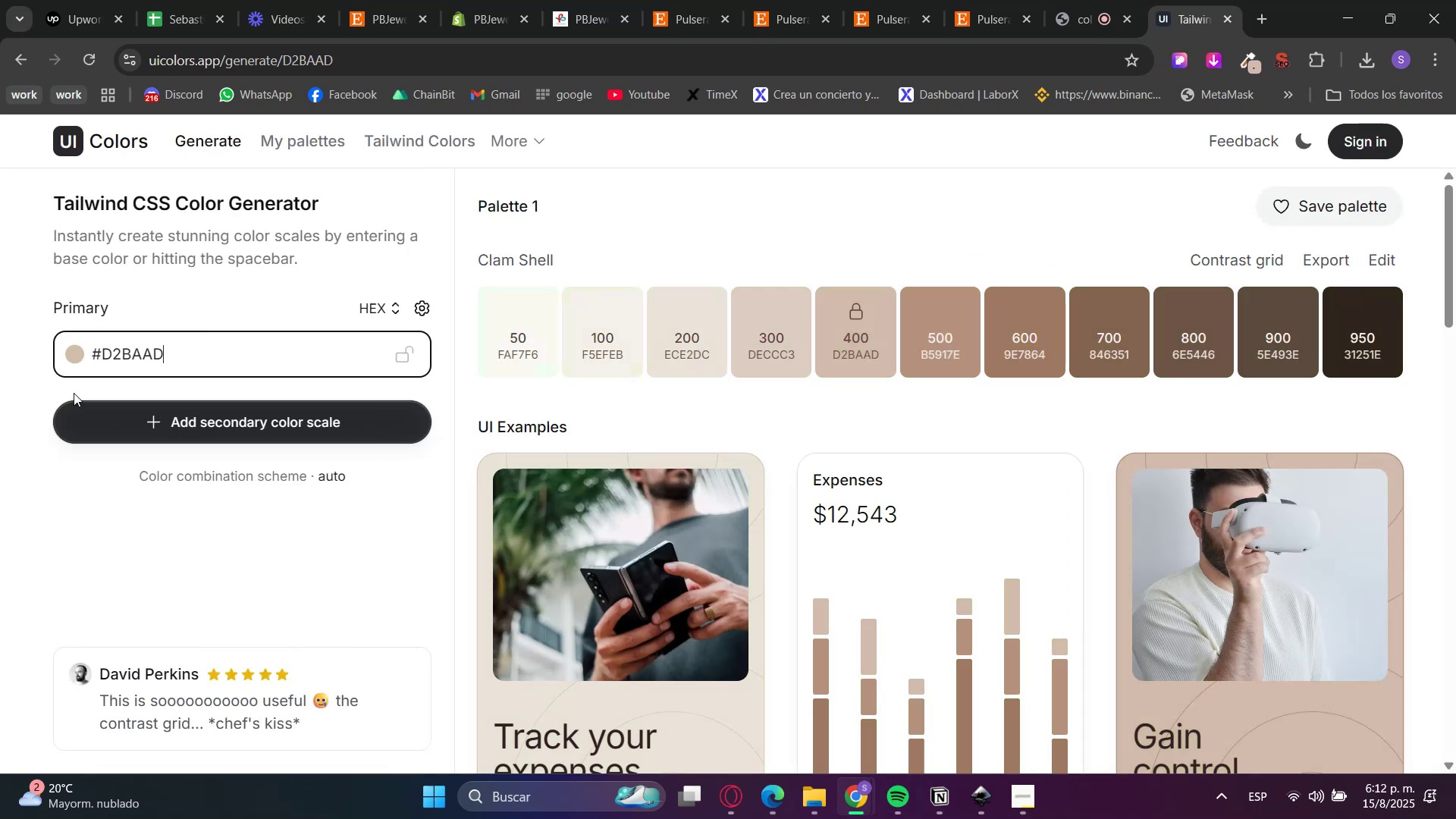 
key(Control+V)
 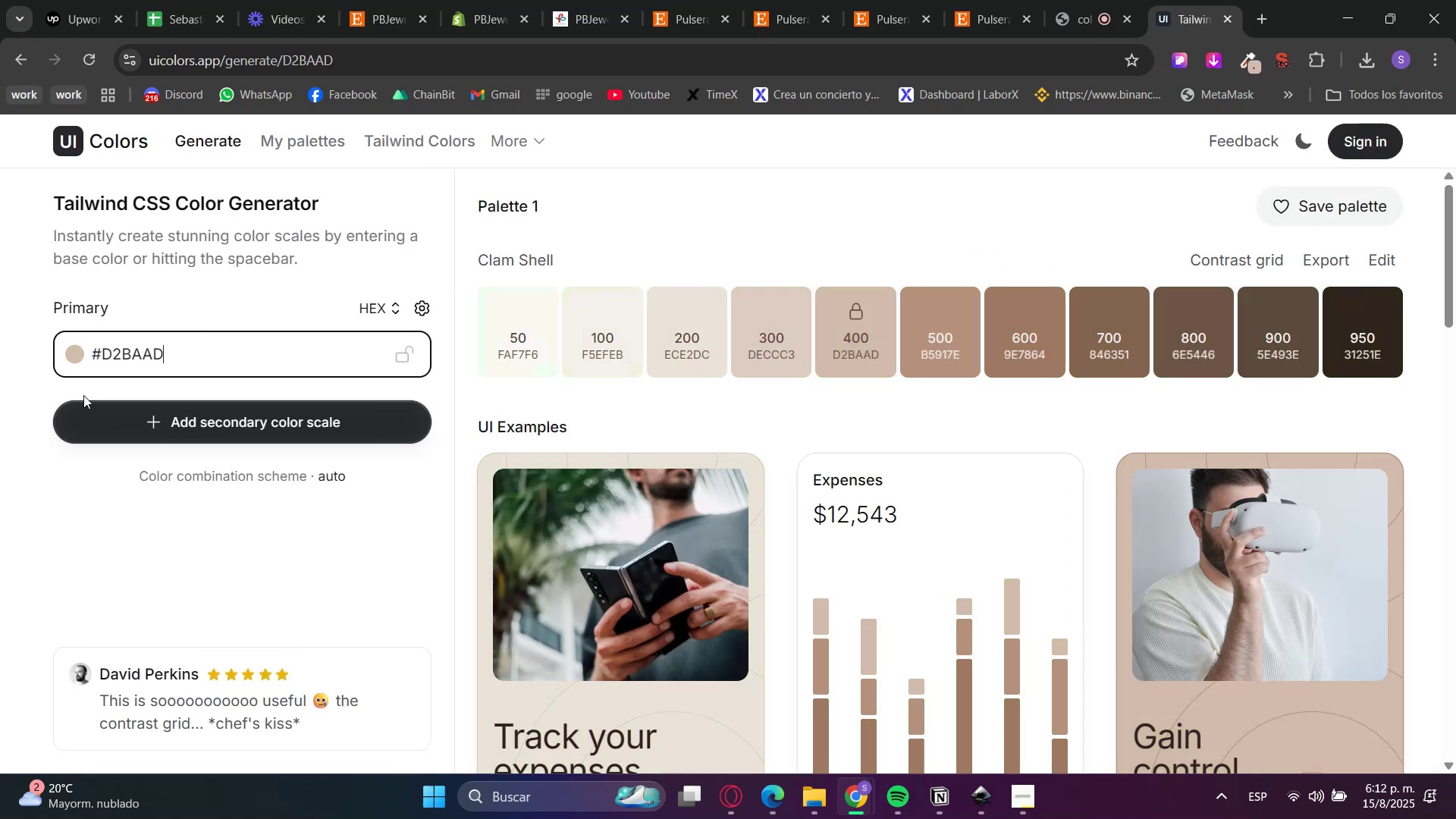 
left_click([35, 381])
 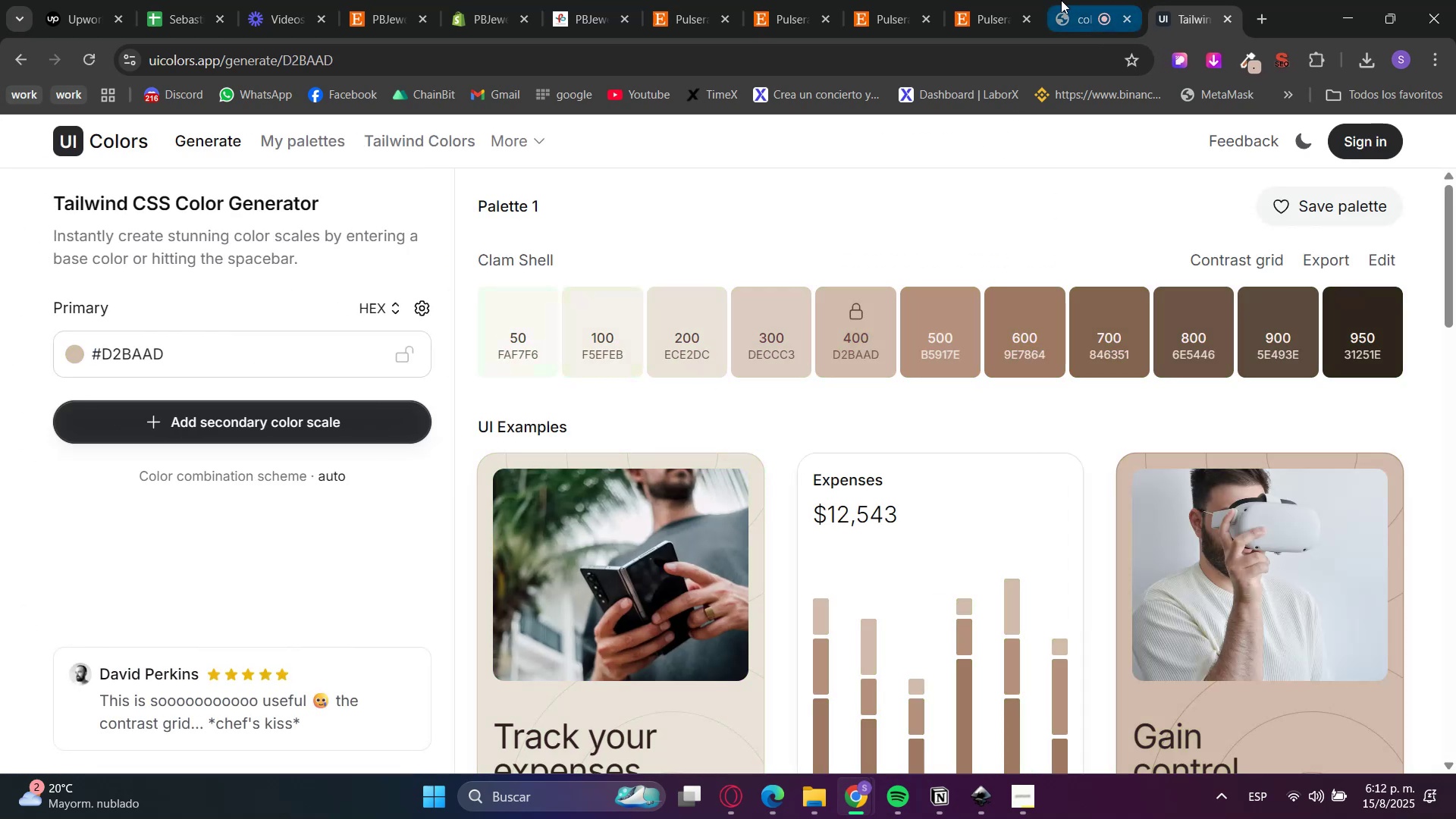 
left_click([1083, 0])
 